 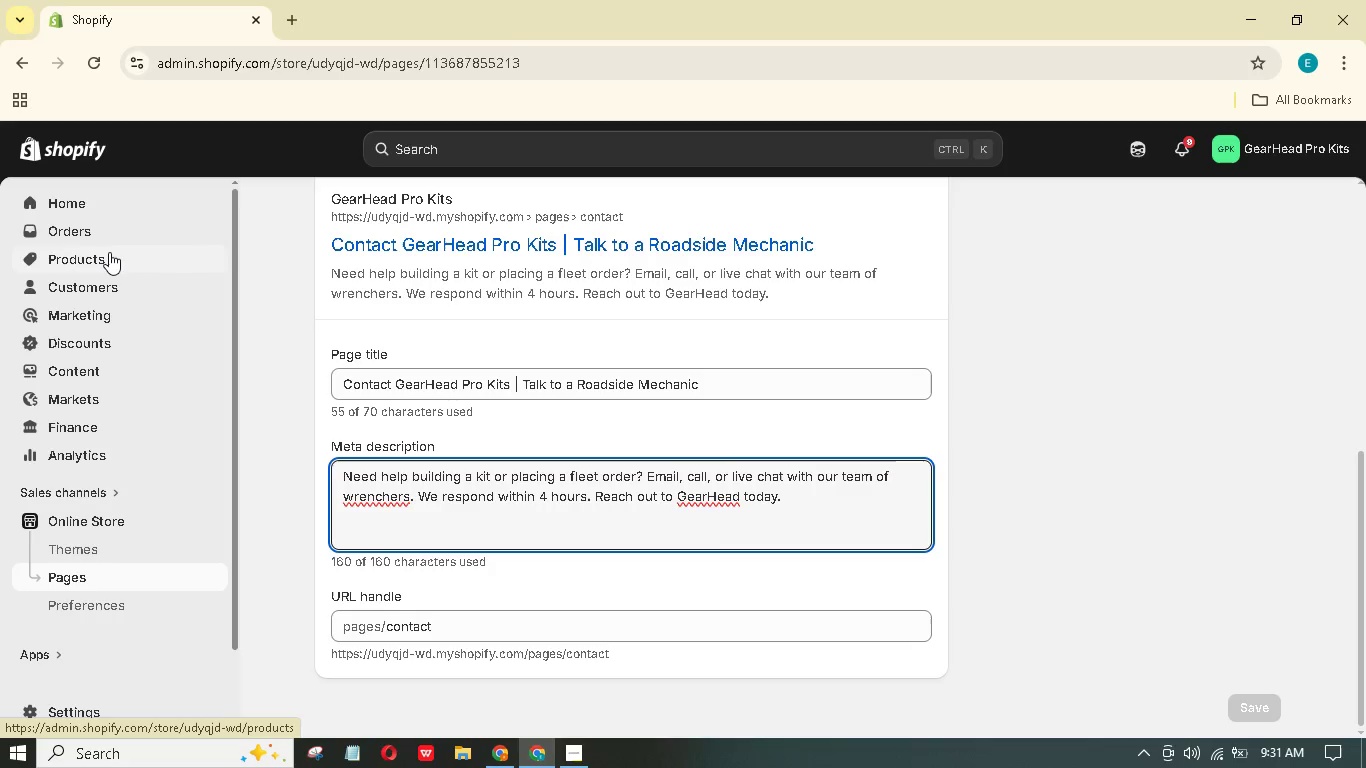 
scroll: coordinate [127, 435], scroll_direction: up, amount: 5.0
 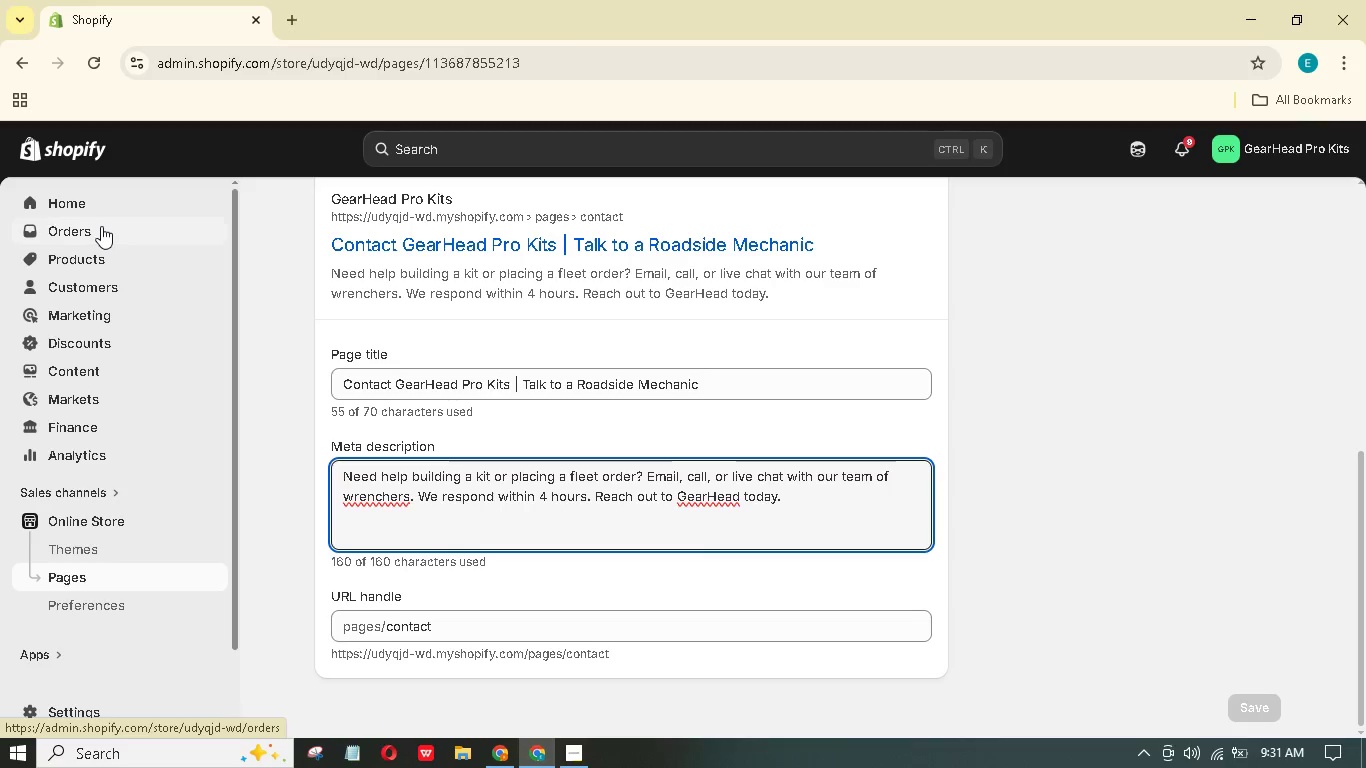 
left_click([106, 257])
 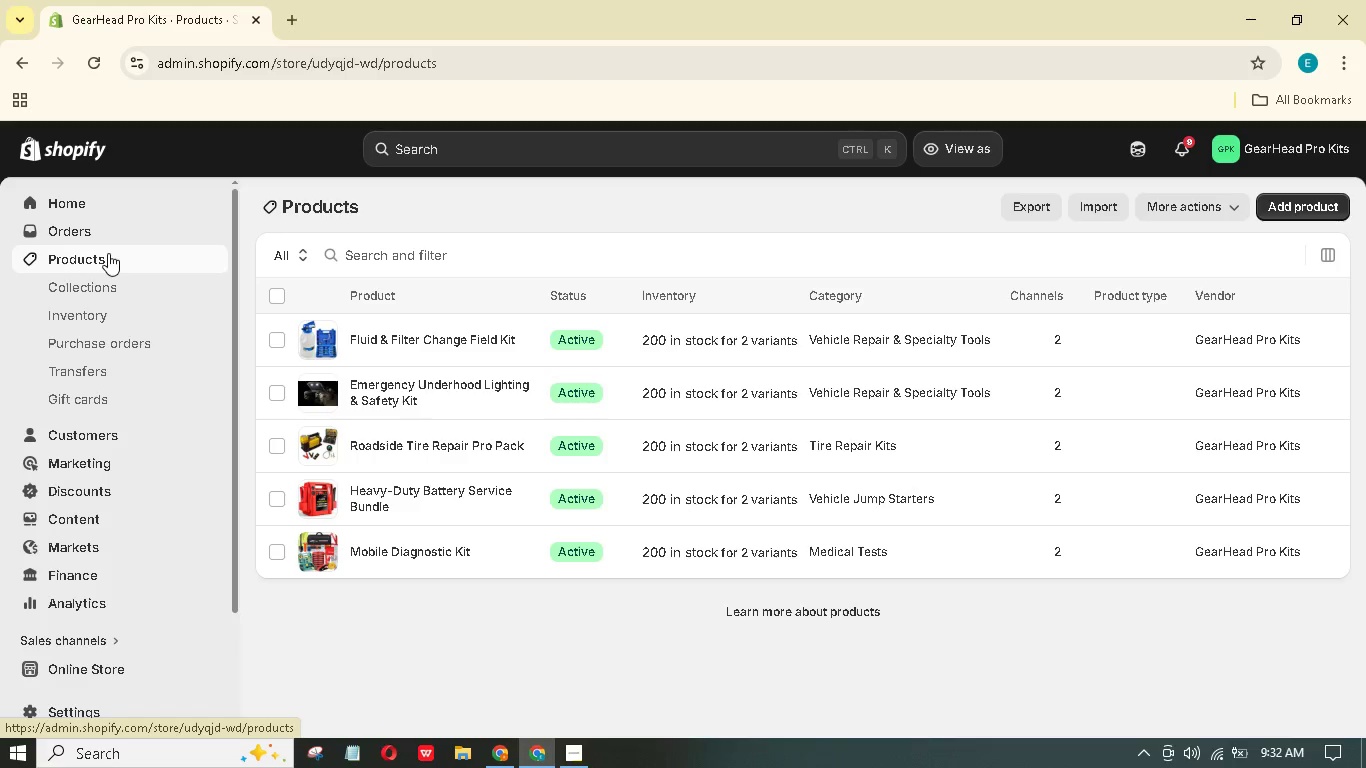 
wait(6.62)
 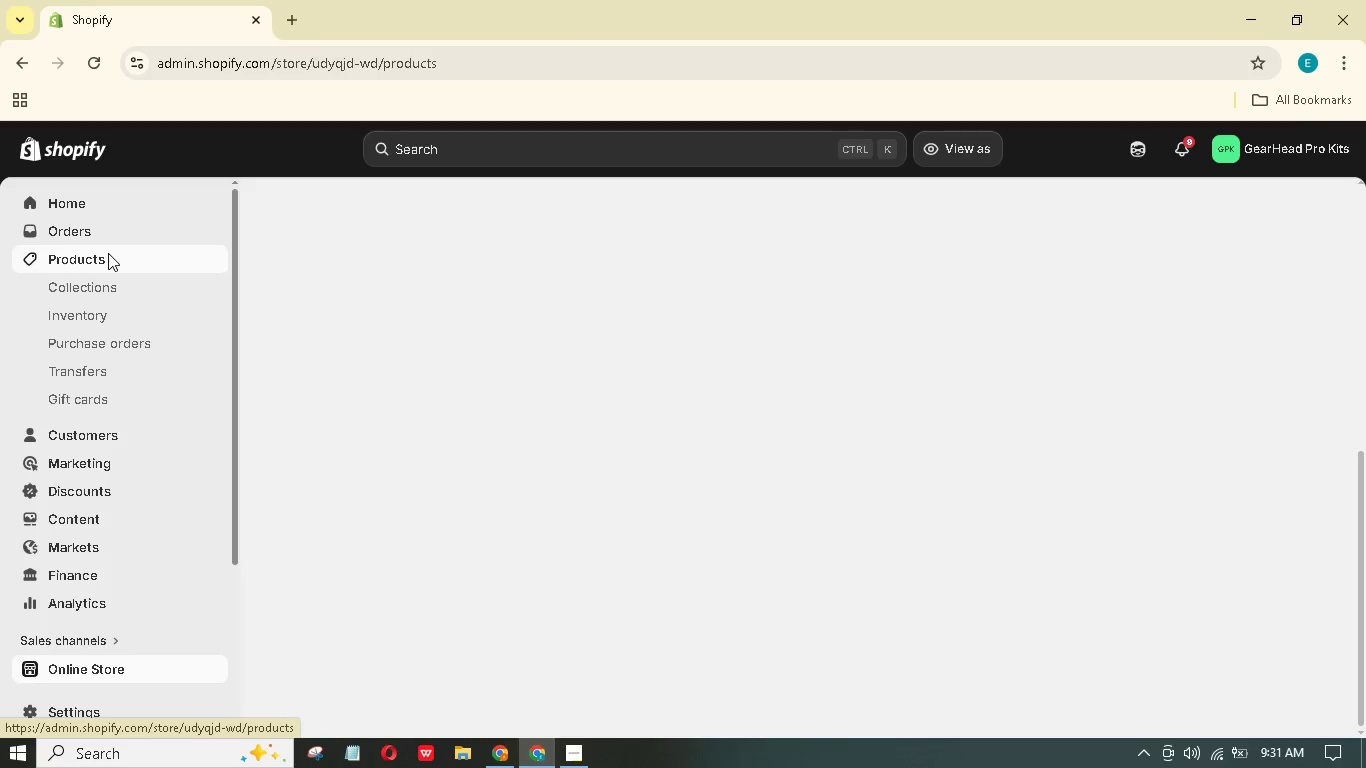 
left_click([121, 285])
 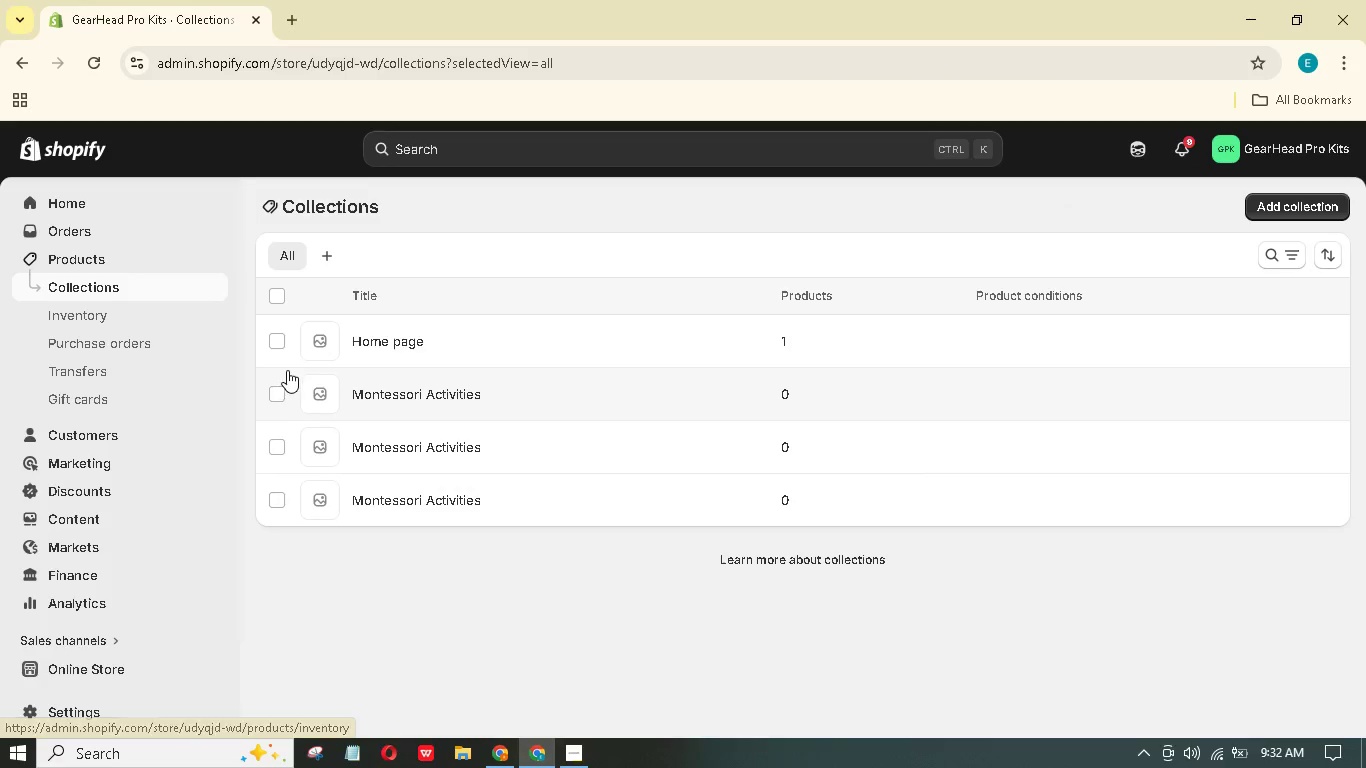 
wait(7.47)
 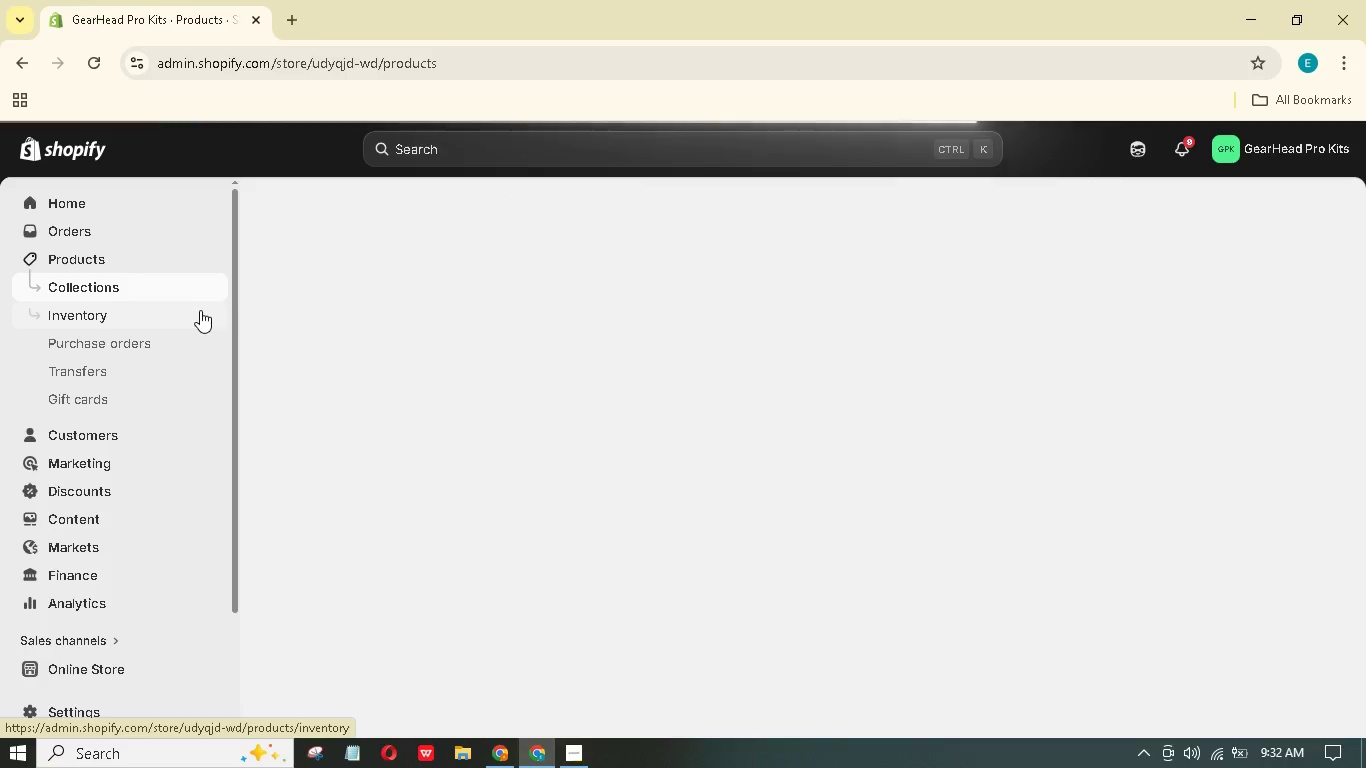 
left_click([272, 394])
 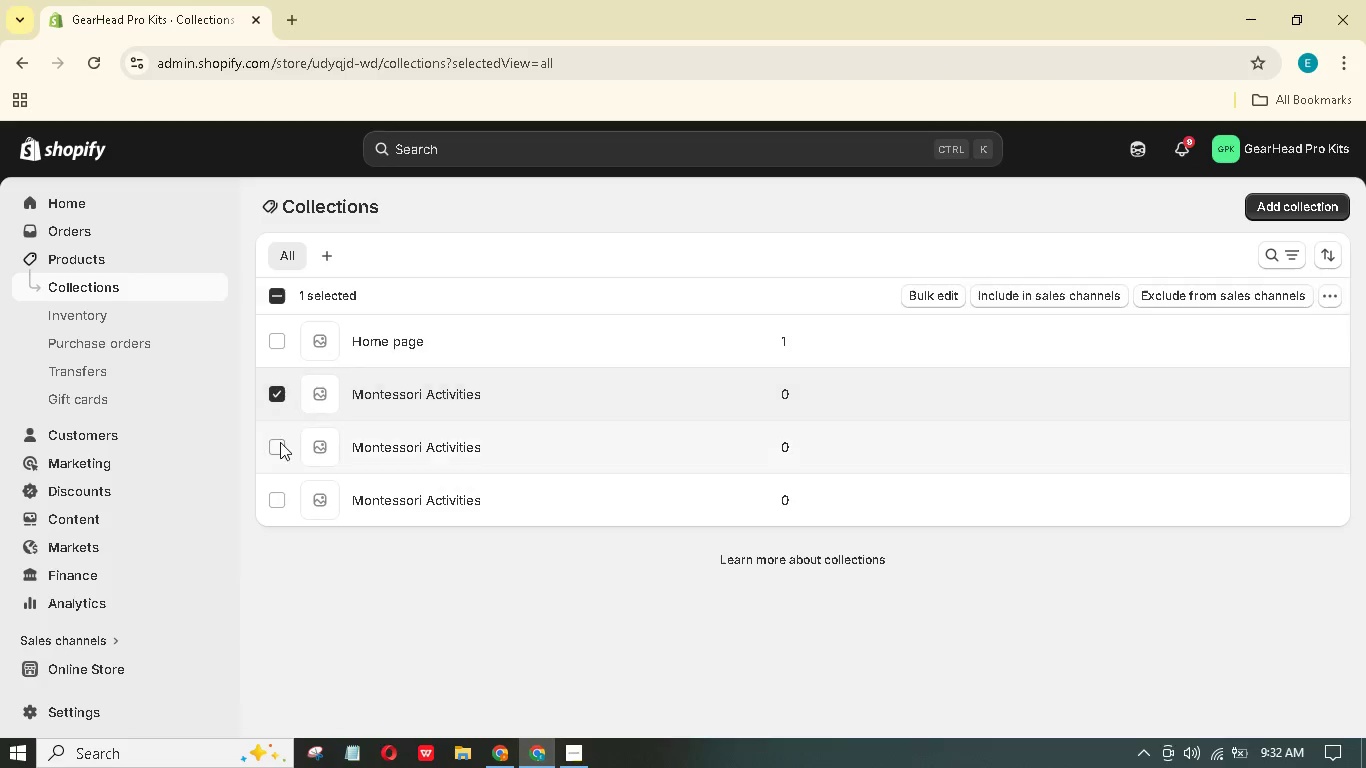 
left_click([277, 444])
 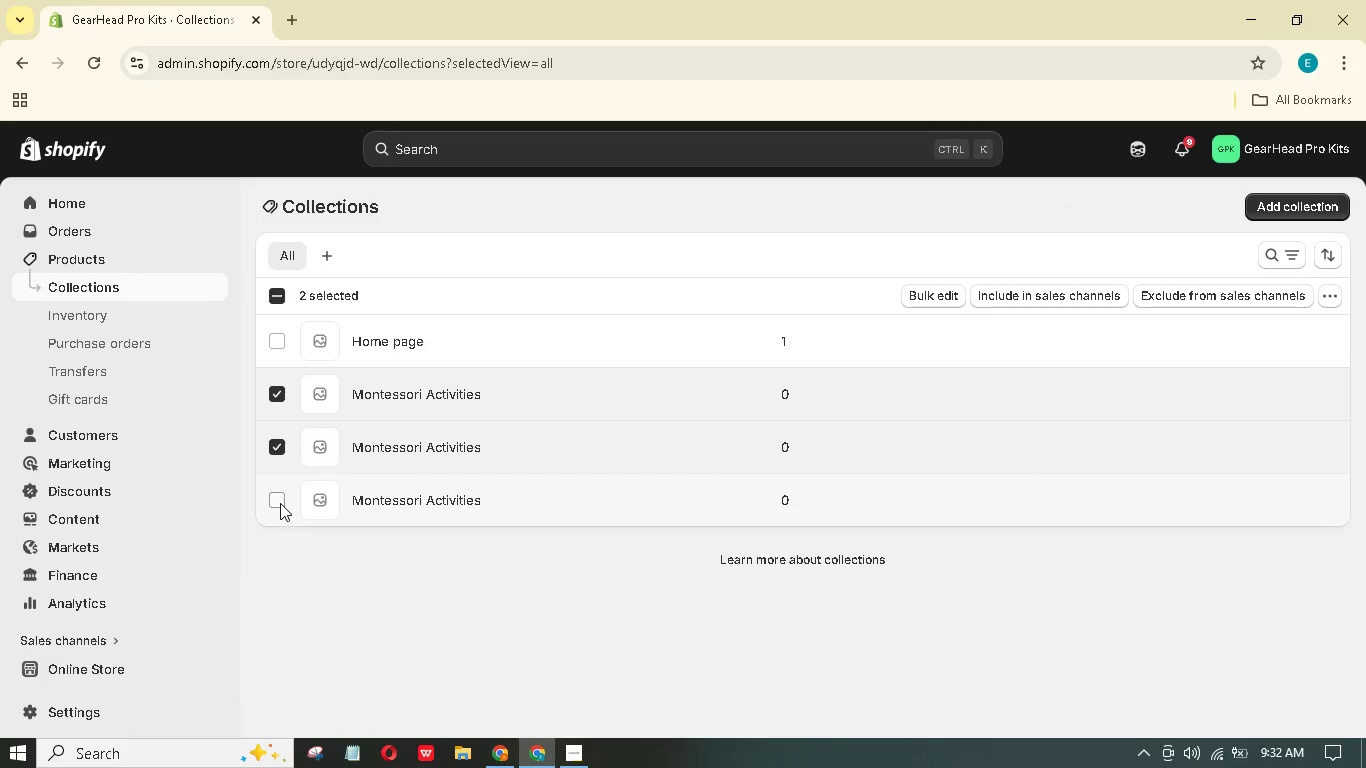 
double_click([280, 503])
 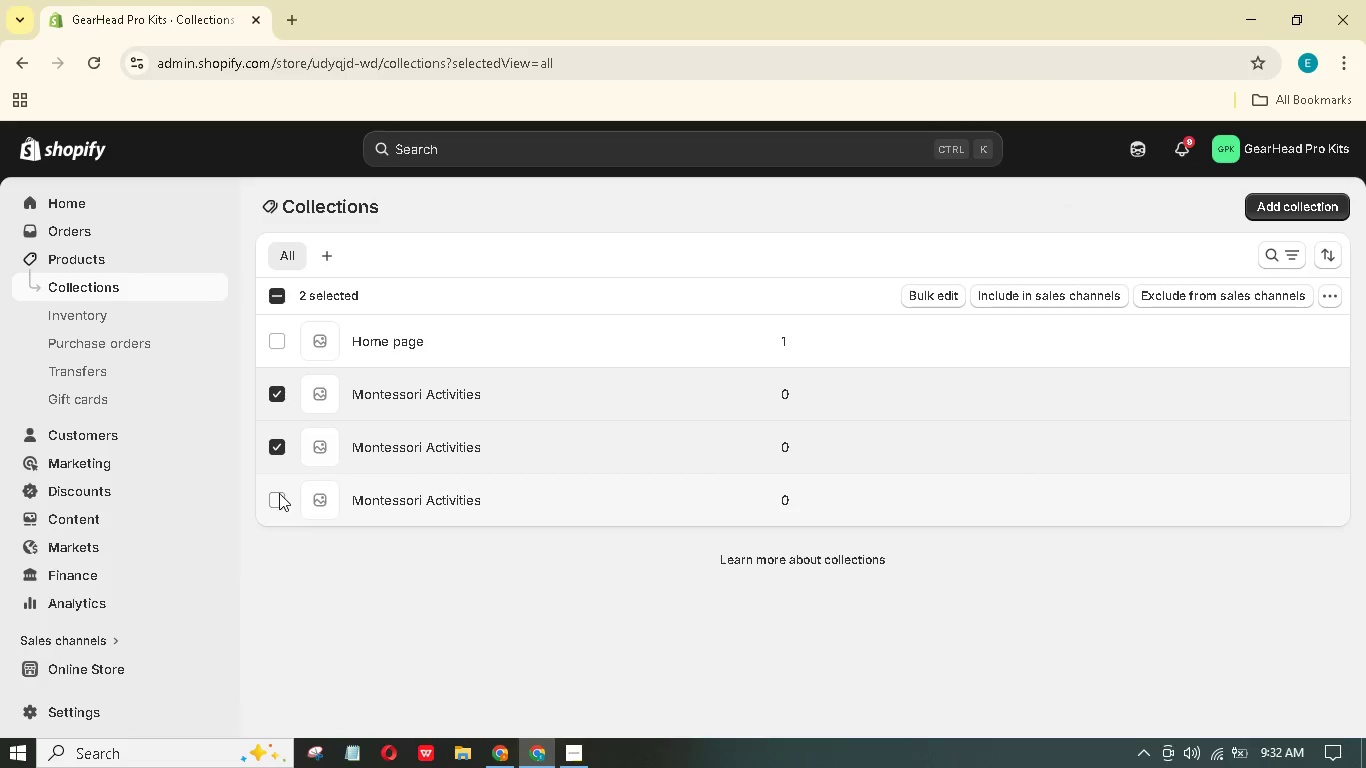 
double_click([273, 496])
 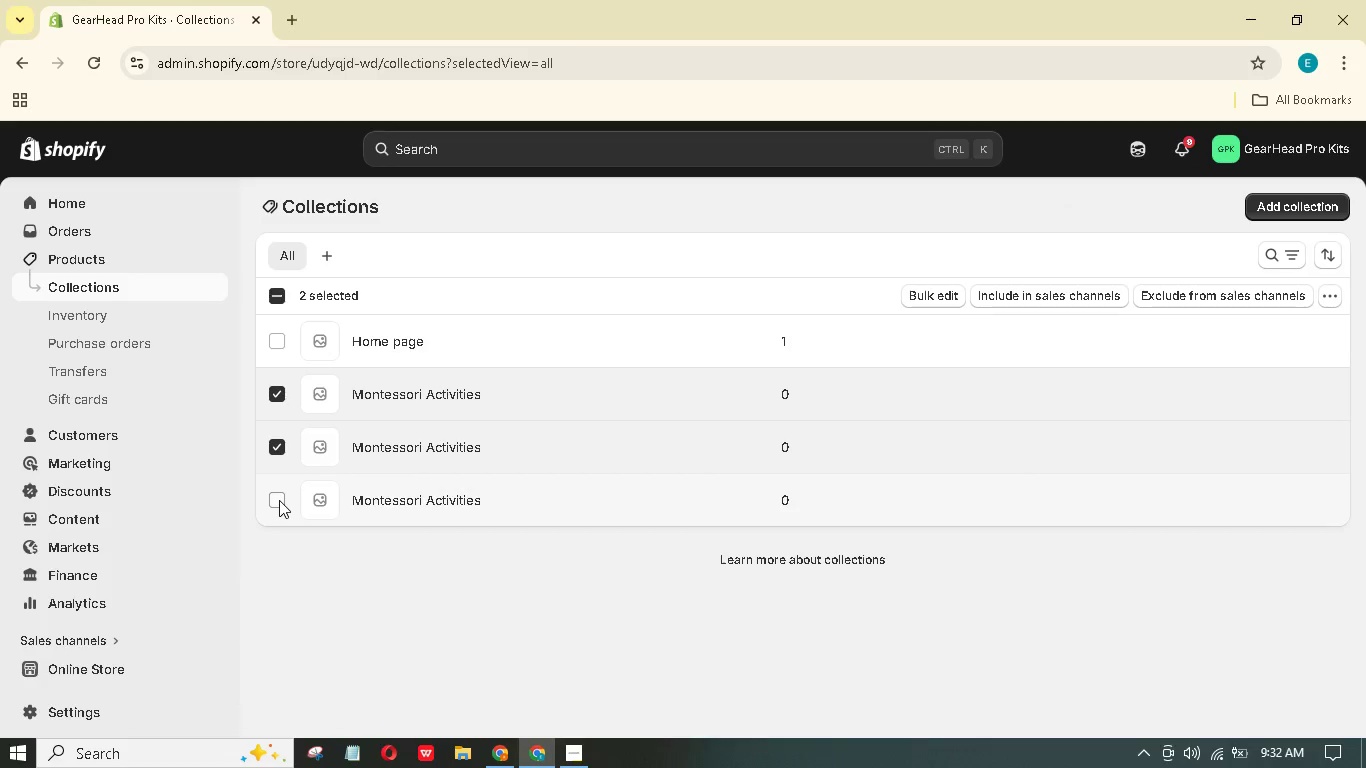 
left_click([279, 500])
 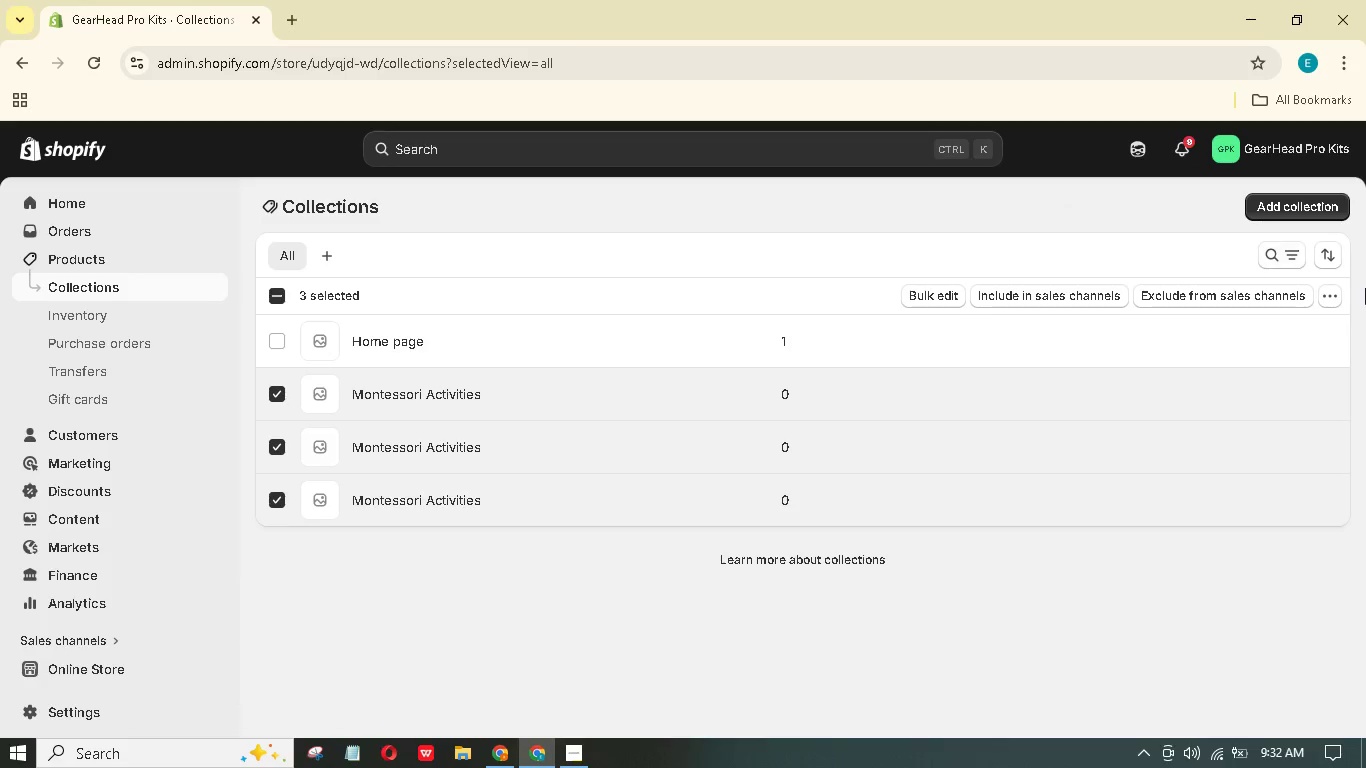 
left_click([1331, 299])
 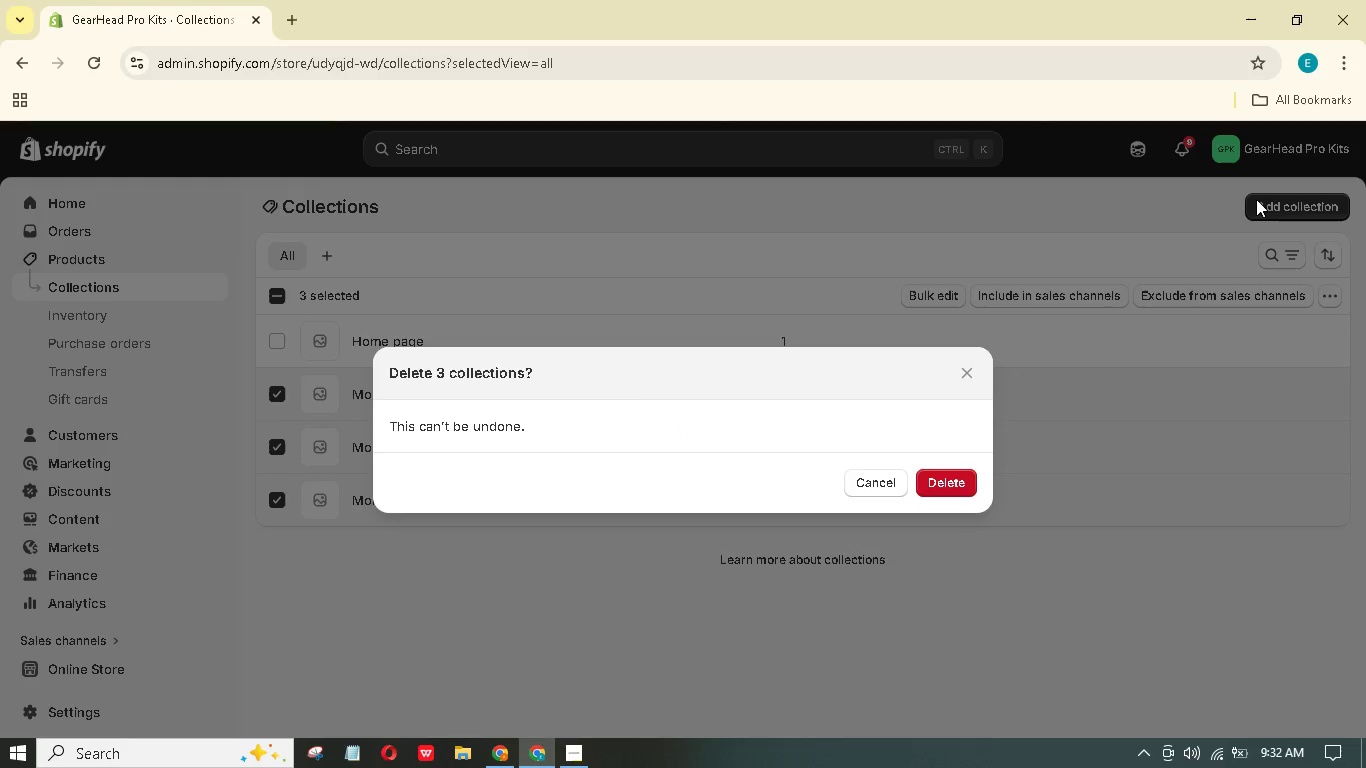 
left_click([946, 487])
 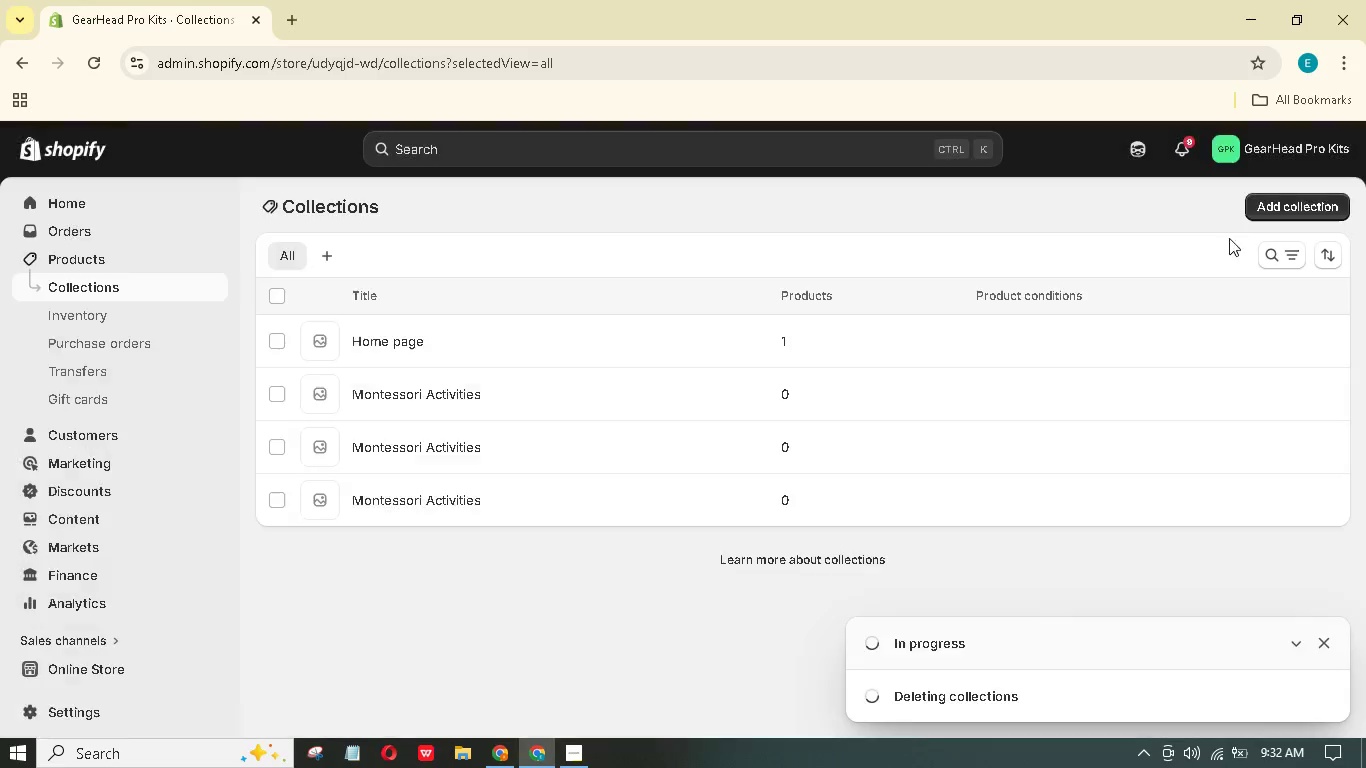 
left_click([1287, 206])
 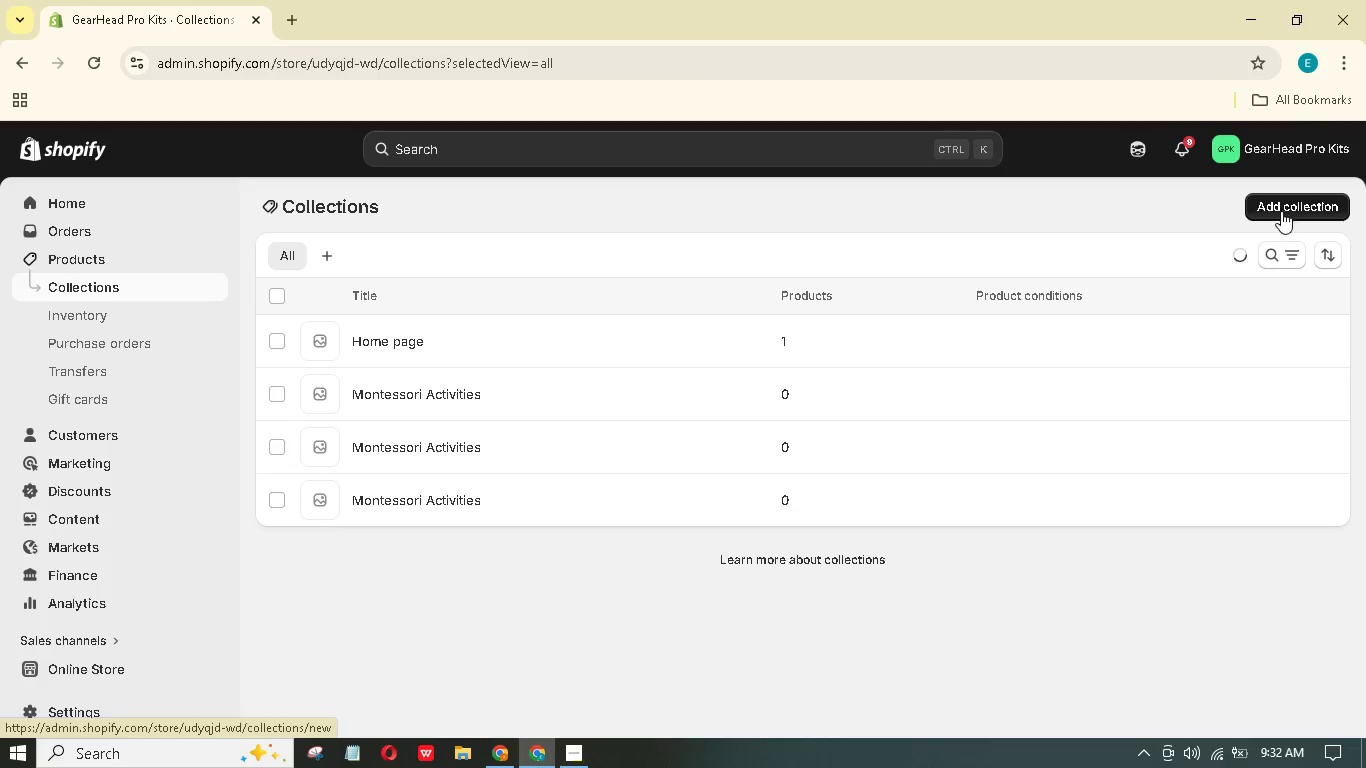 
mouse_move([1267, 204])
 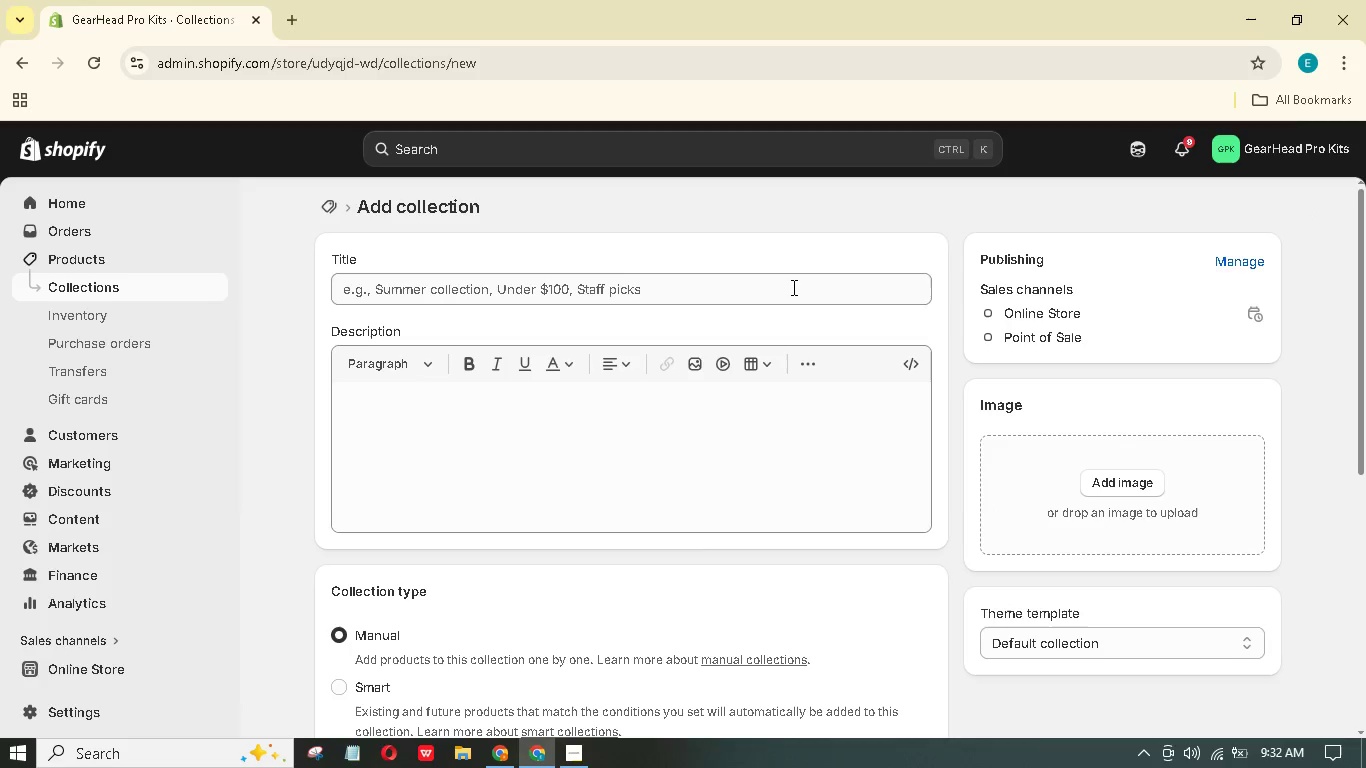 
left_click([792, 287])
 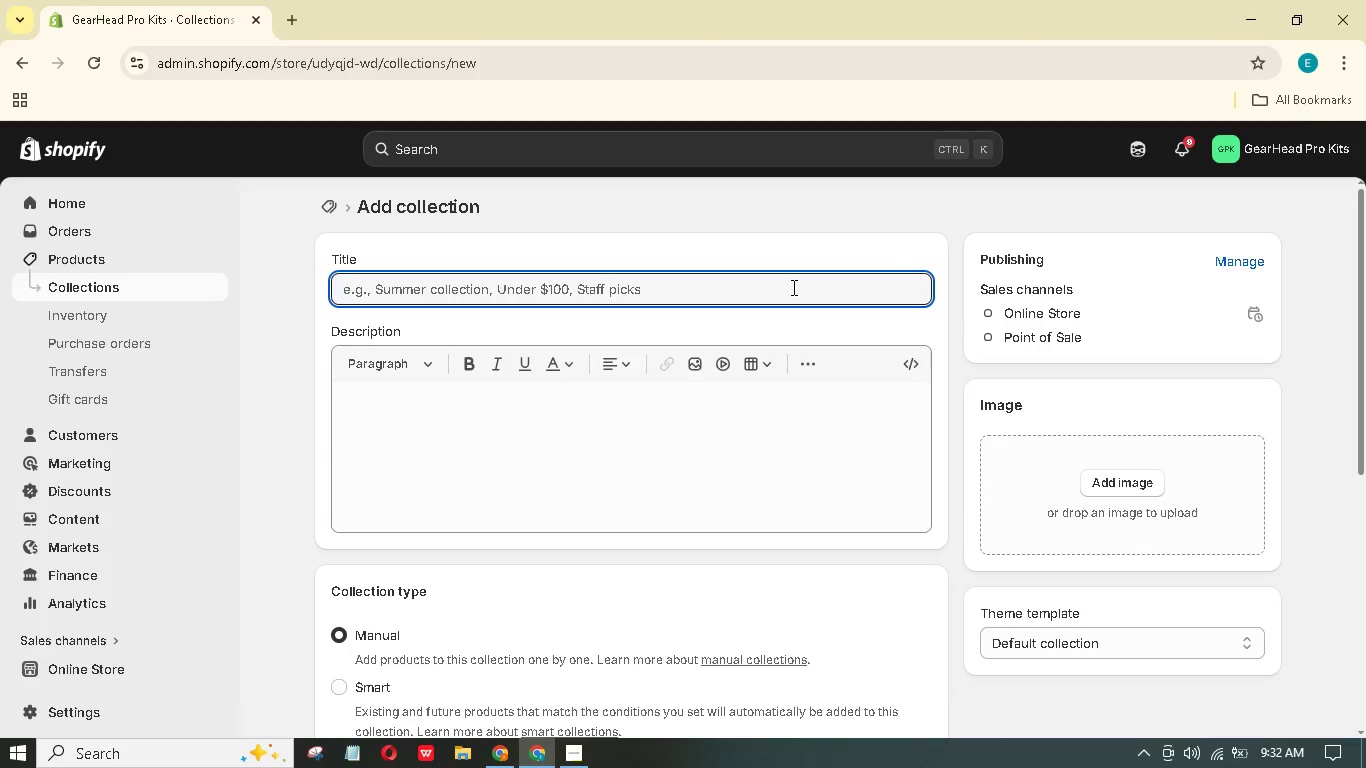 
hold_key(key=ShiftLeft, duration=1.5)
 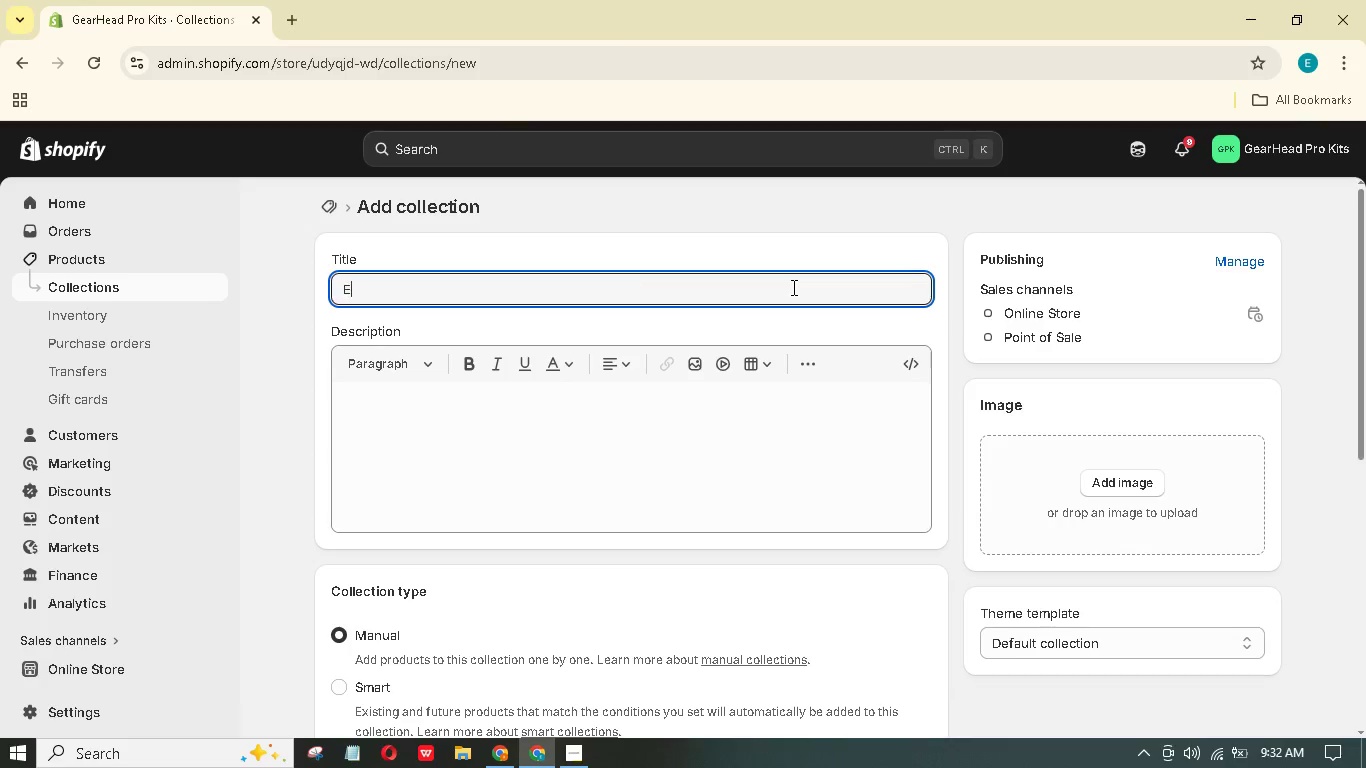 
type(Emergency Repair Bundles)
 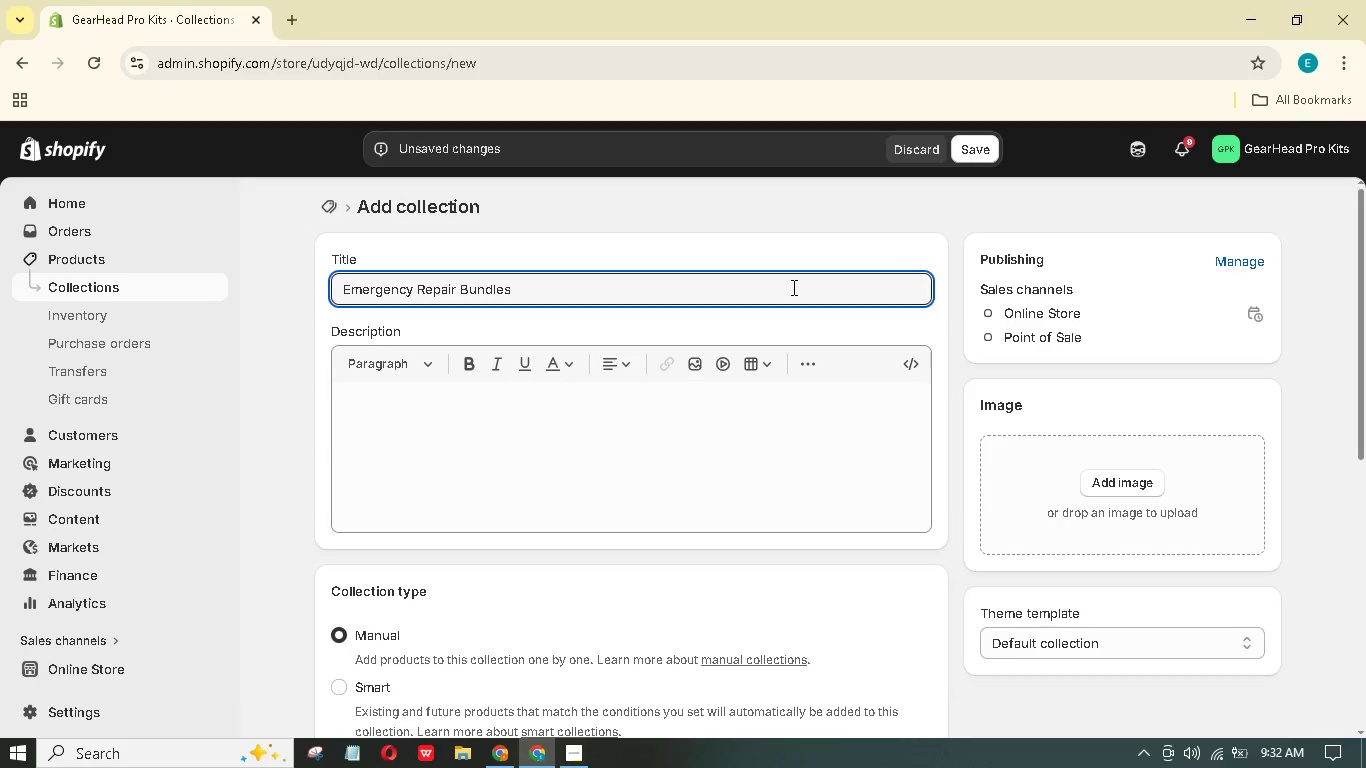 
scroll: coordinate [673, 426], scroll_direction: down, amount: 2.0
 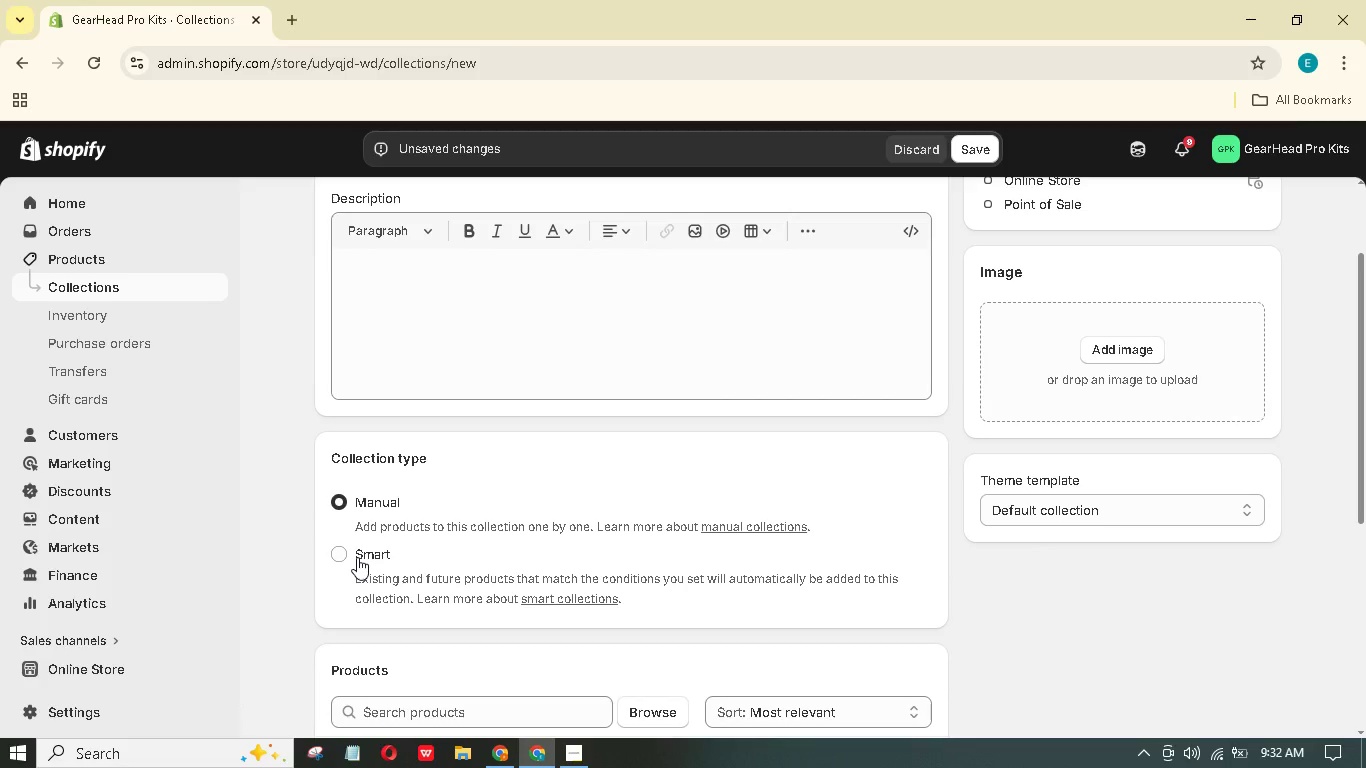 
left_click([357, 557])
 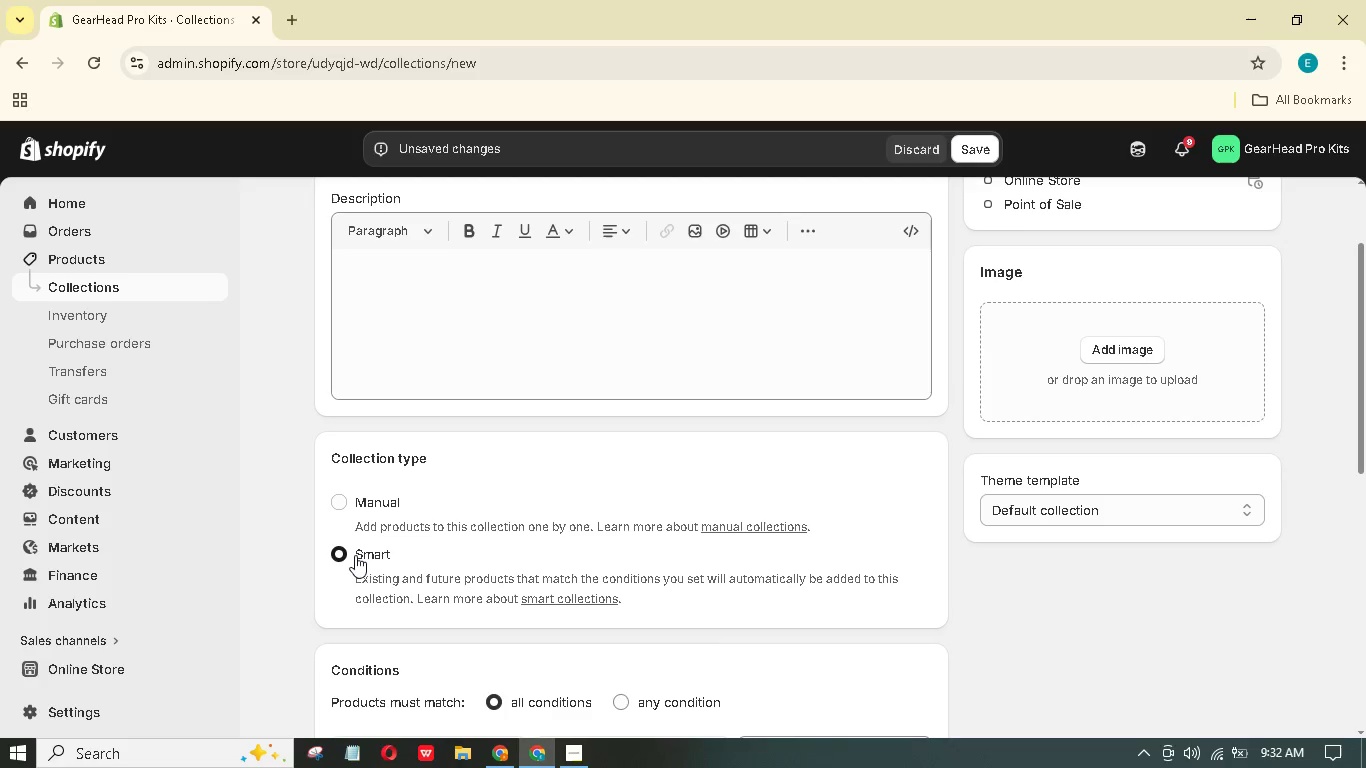 
wait(5.27)
 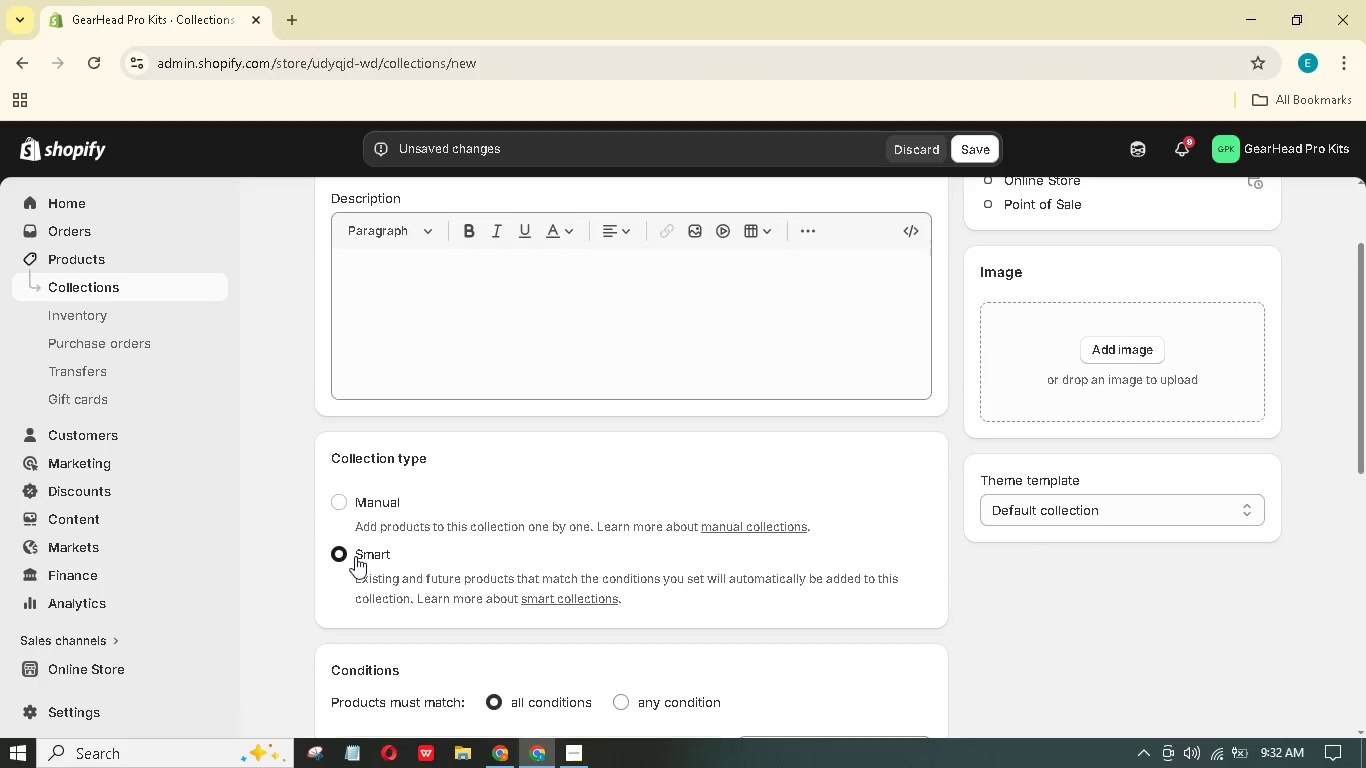 
scroll: coordinate [646, 535], scroll_direction: down, amount: 2.0
 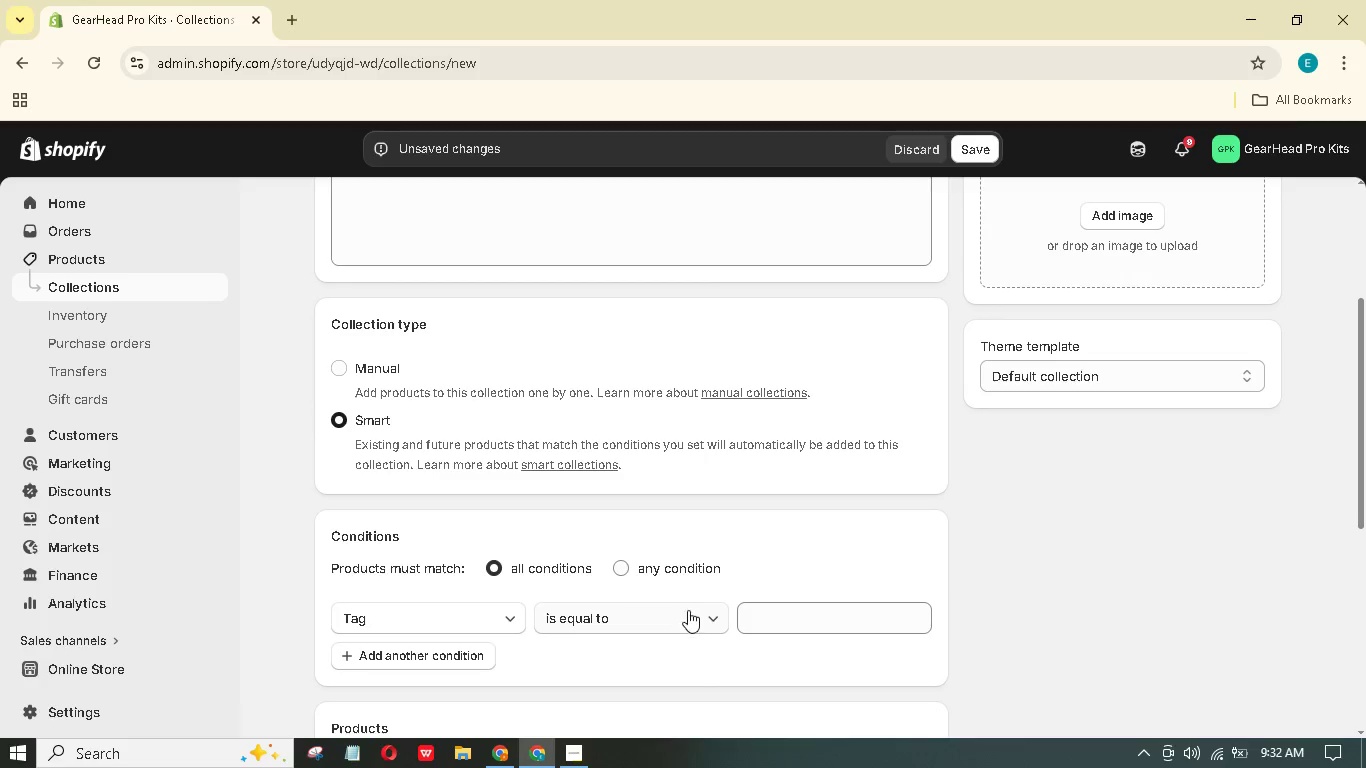 
mouse_move([799, 600])
 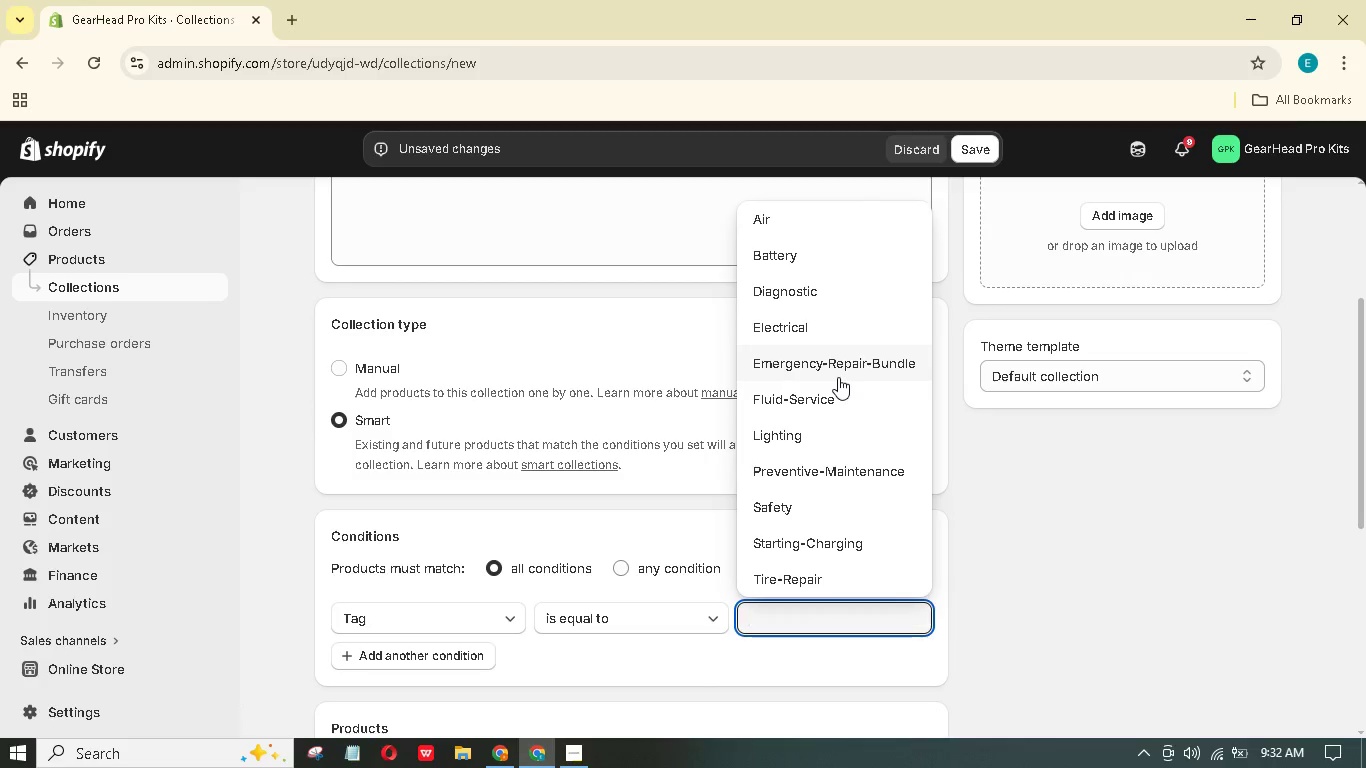 
left_click([838, 377])
 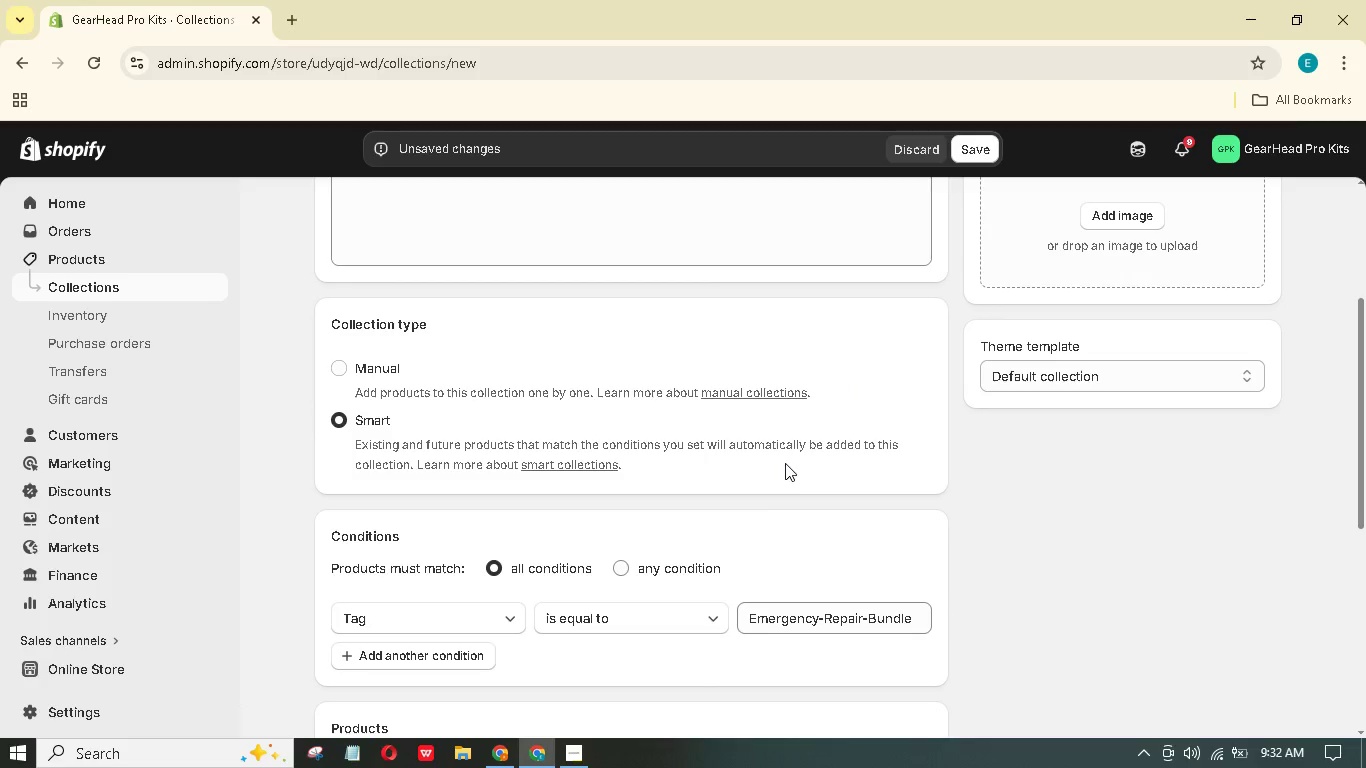 
scroll: coordinate [751, 502], scroll_direction: down, amount: 12.0
 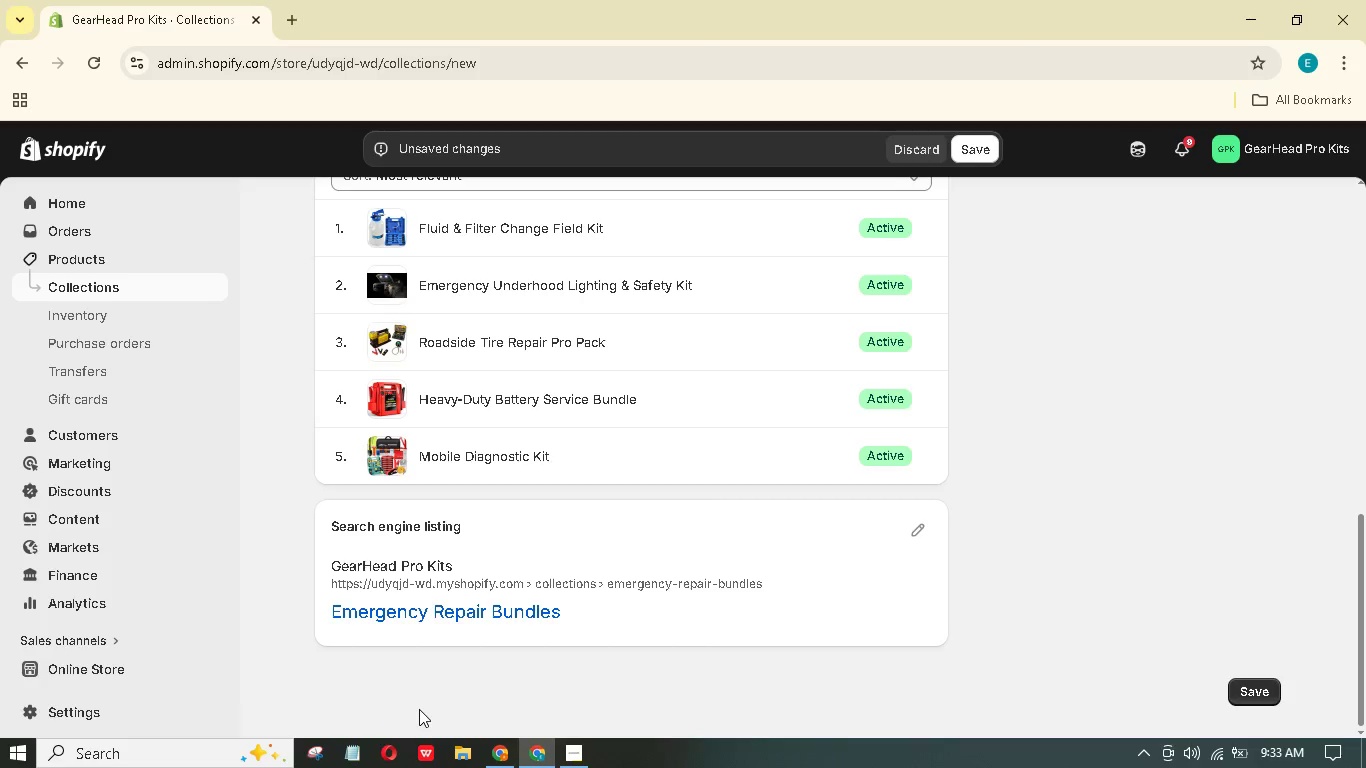 
wait(27.83)
 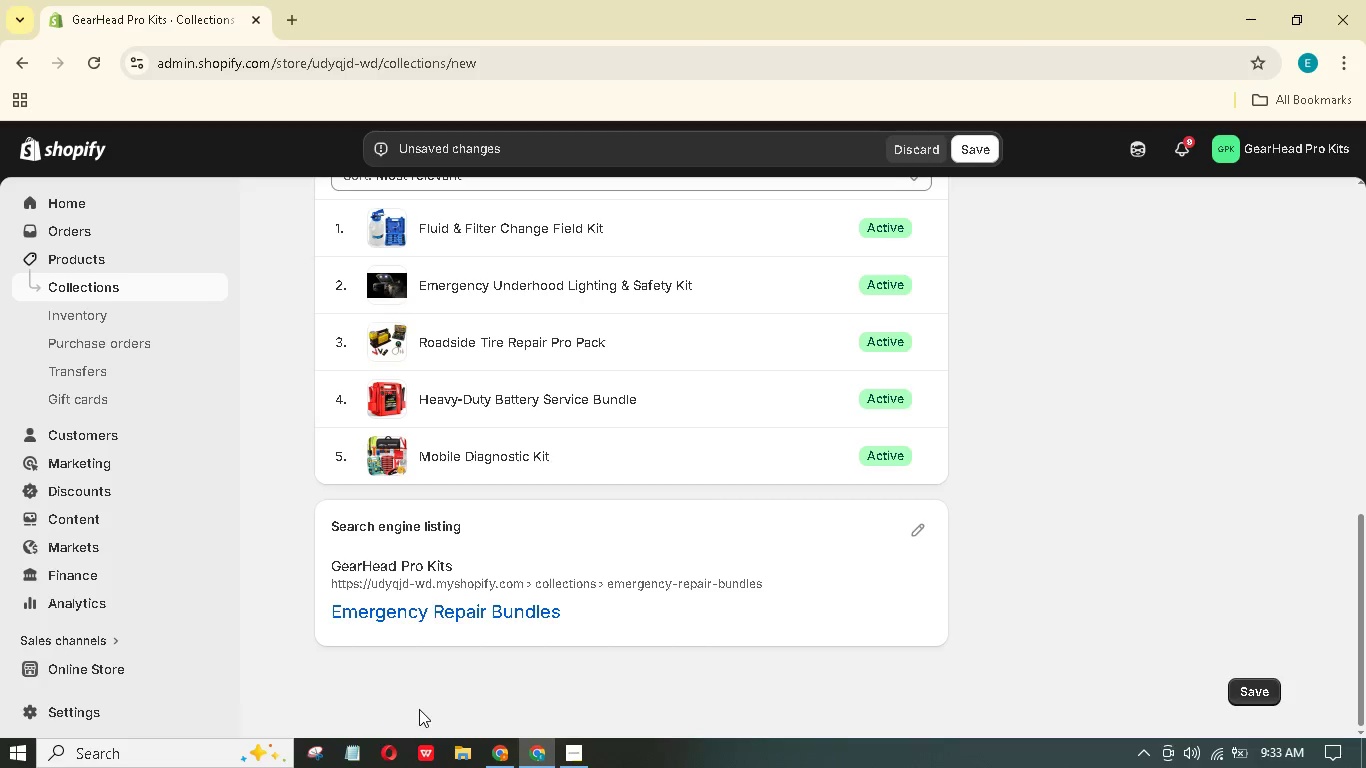 
scroll: coordinate [836, 466], scroll_direction: up, amount: 8.0
 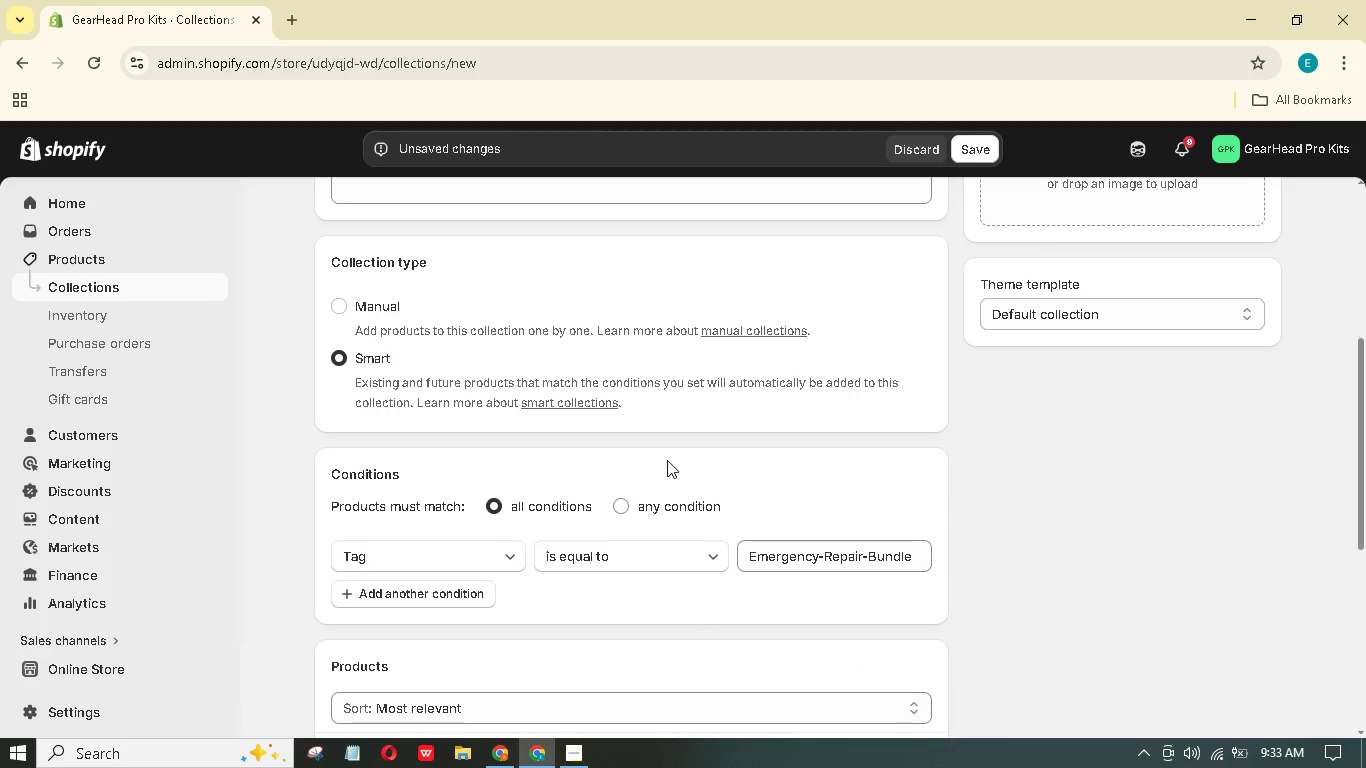 
scroll: coordinate [681, 457], scroll_direction: down, amount: 13.0
 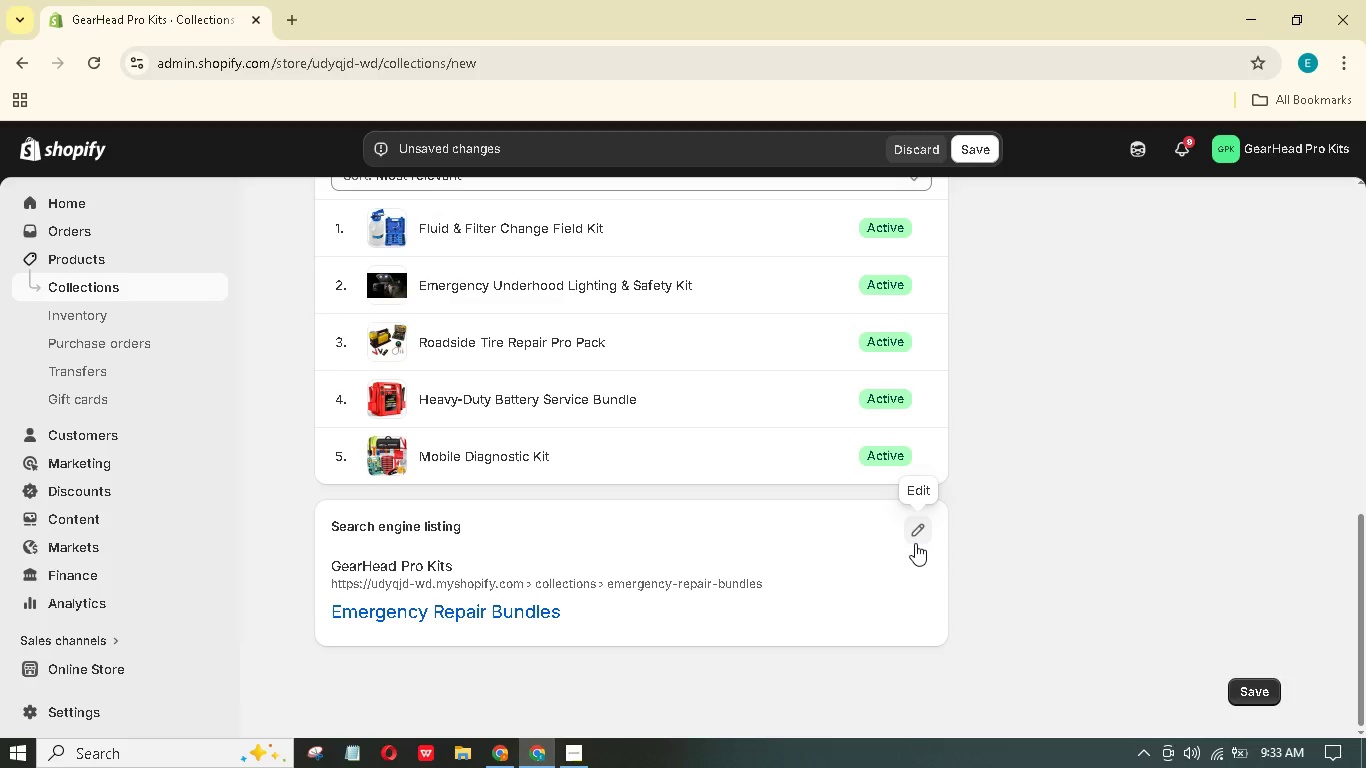 
left_click([915, 543])
 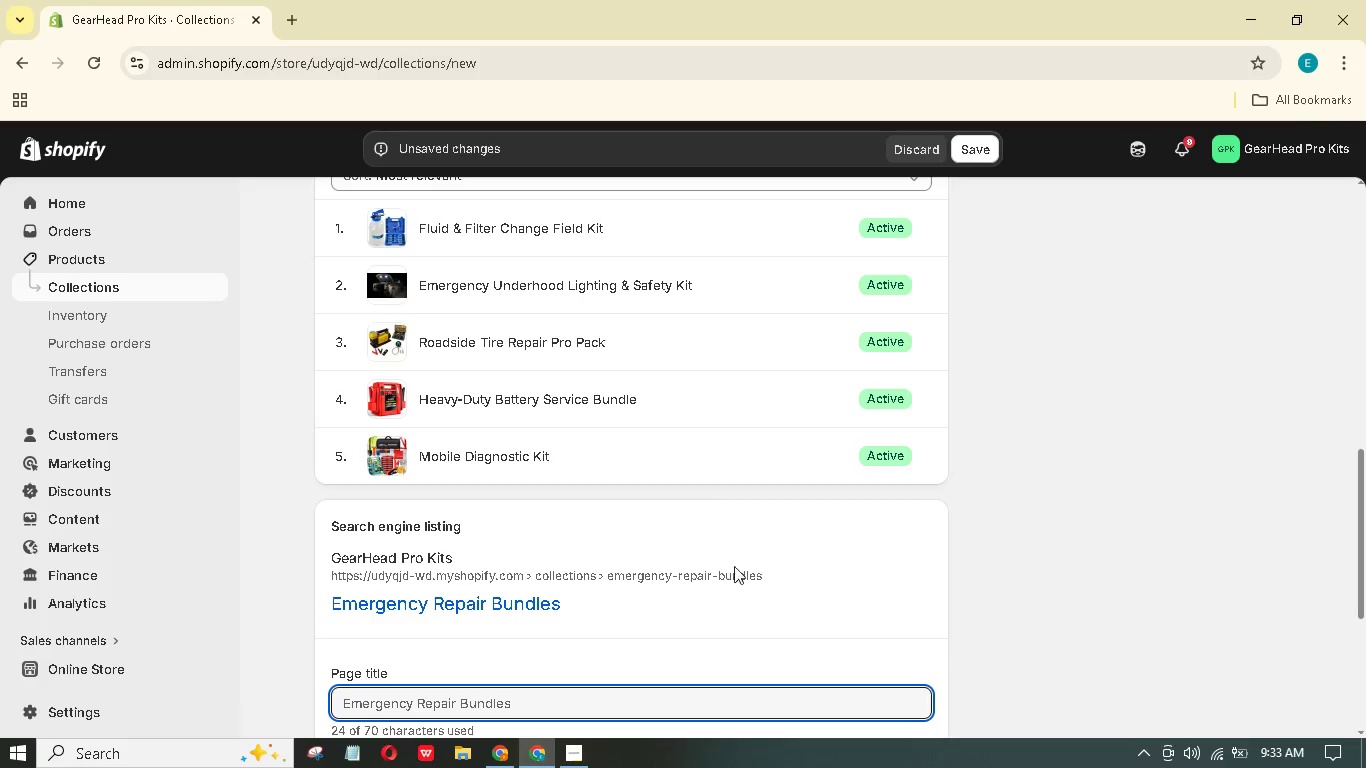 
scroll: coordinate [690, 603], scroll_direction: down, amount: 2.0
 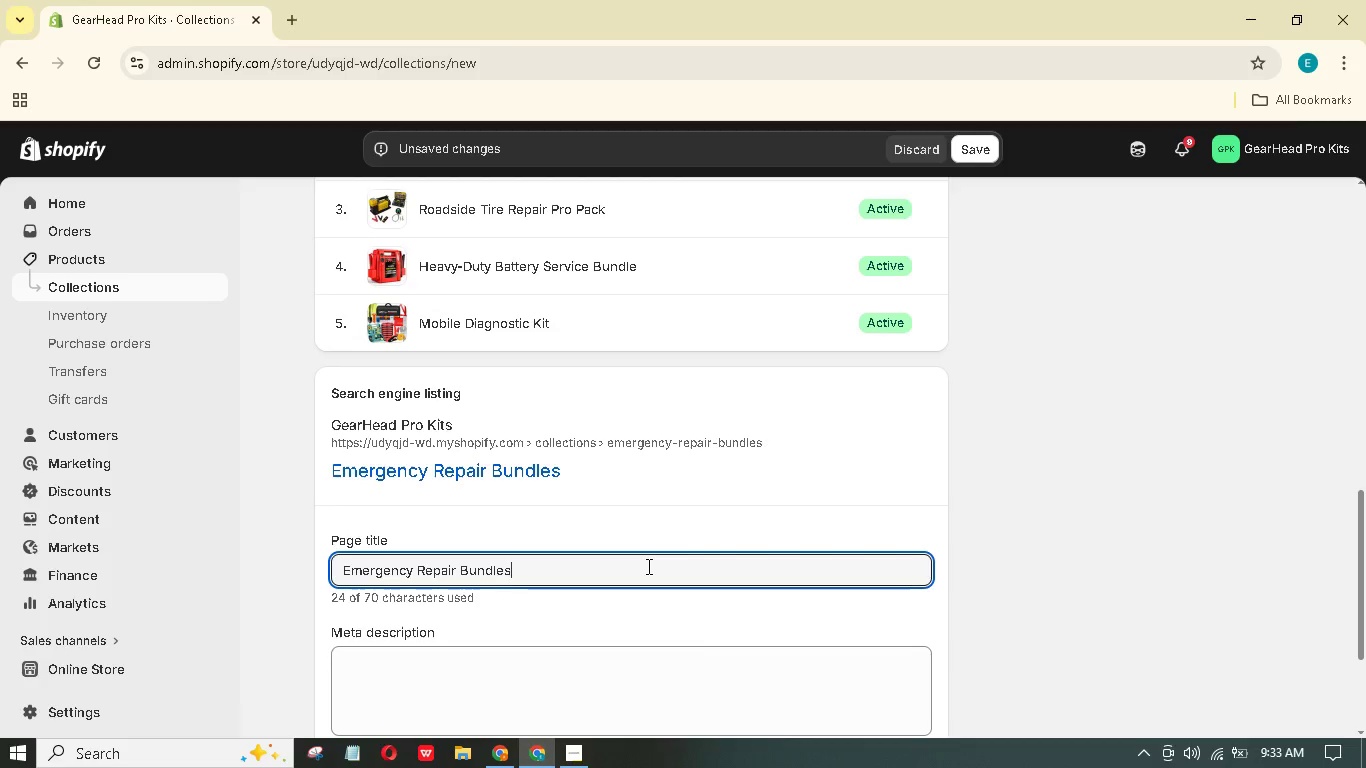 
type( | Mobile Mechanic Tool Kits for Sale)
 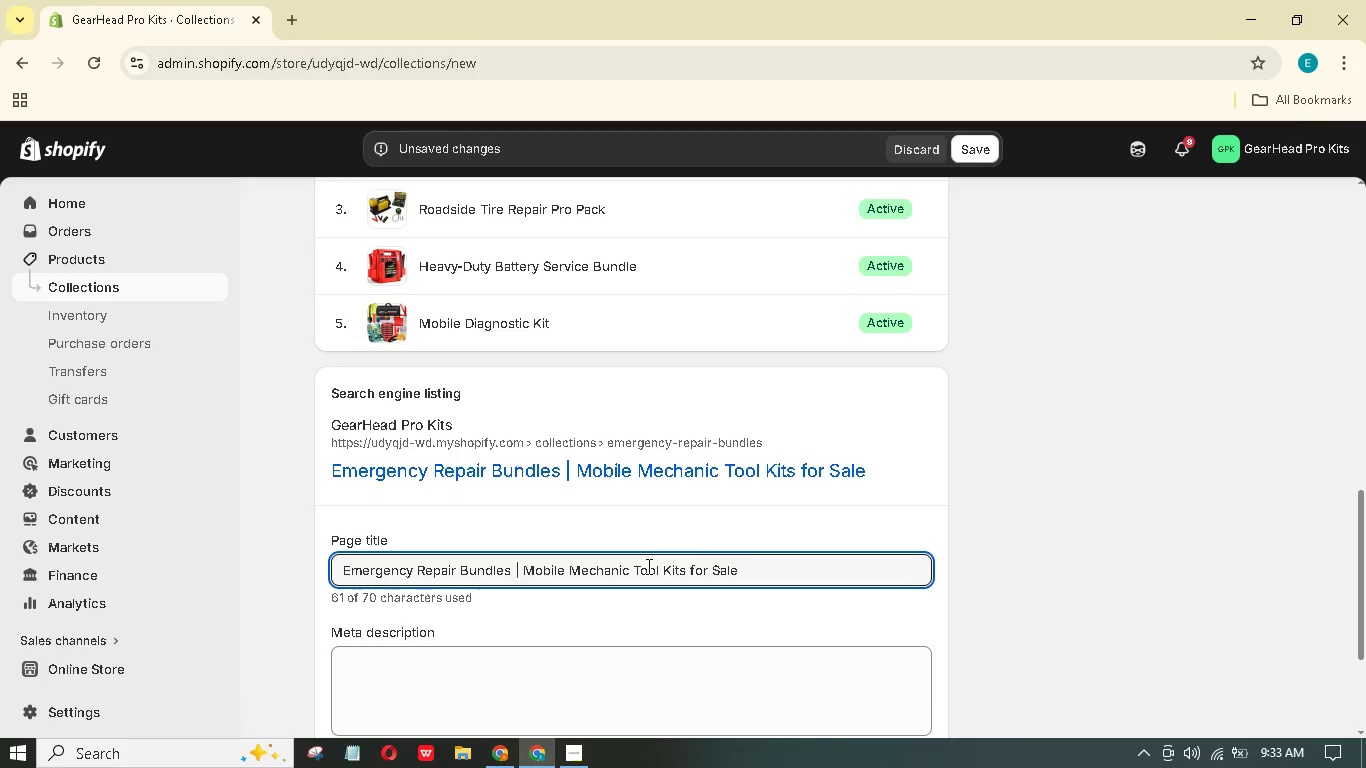 
scroll: coordinate [651, 567], scroll_direction: down, amount: 3.0
 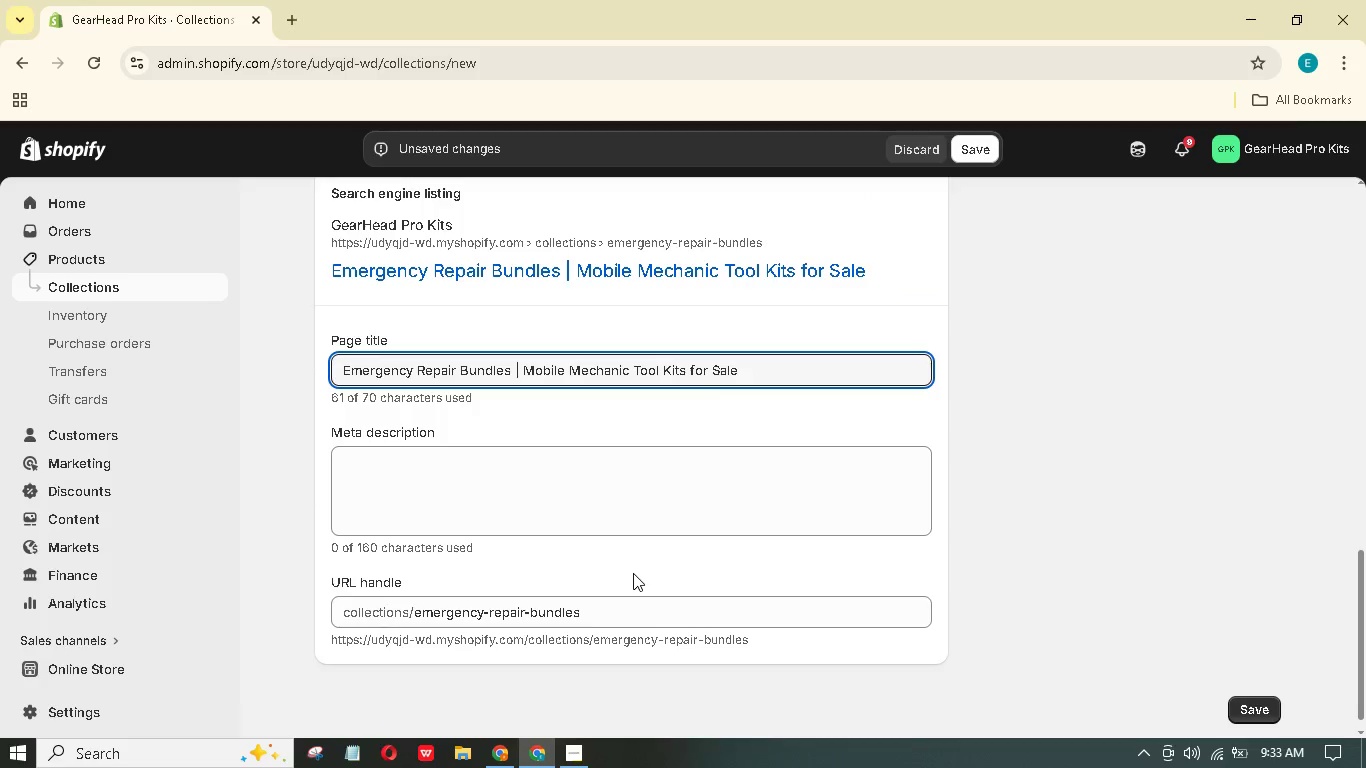 
left_click_drag(start_coordinate=[607, 497], to_coordinate=[612, 497])
 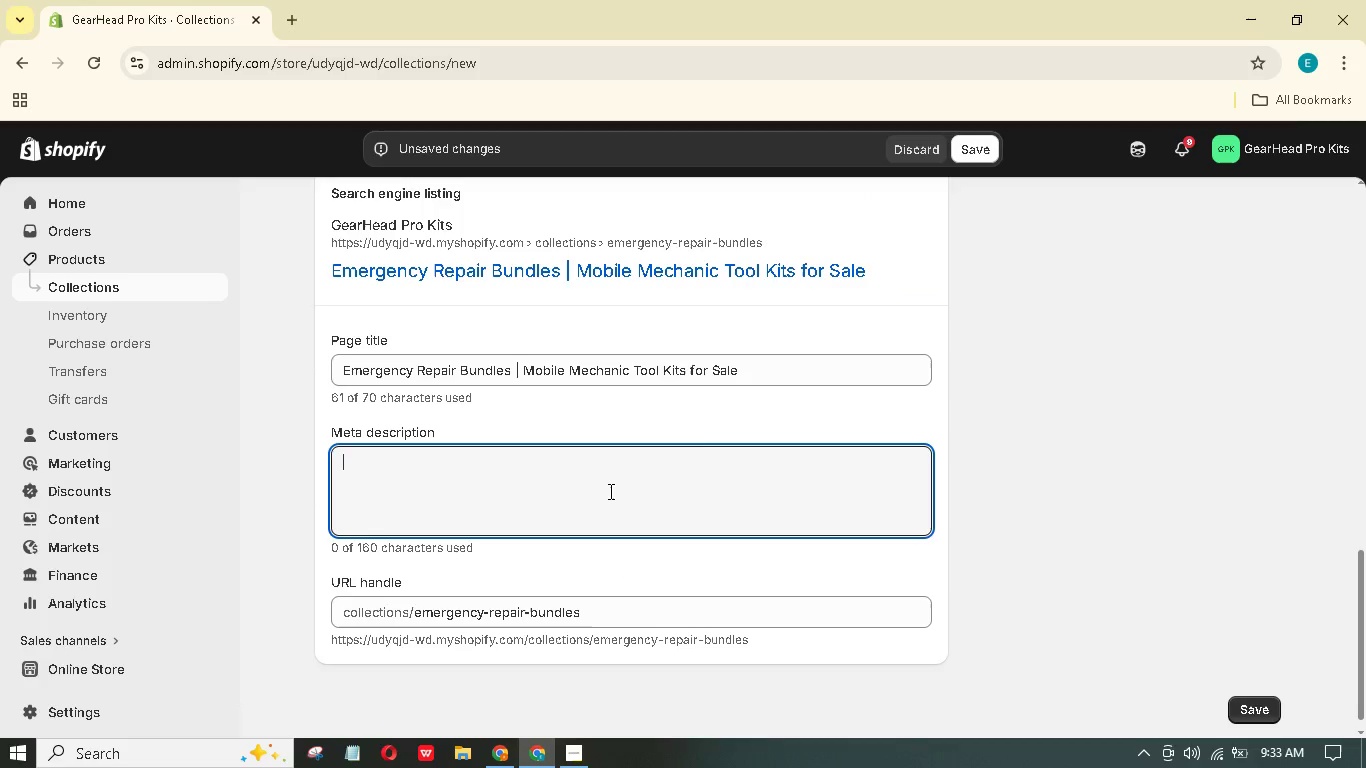 
type(Shop professional emergency repair bundles built for roadside mechanics. Diagnose)
 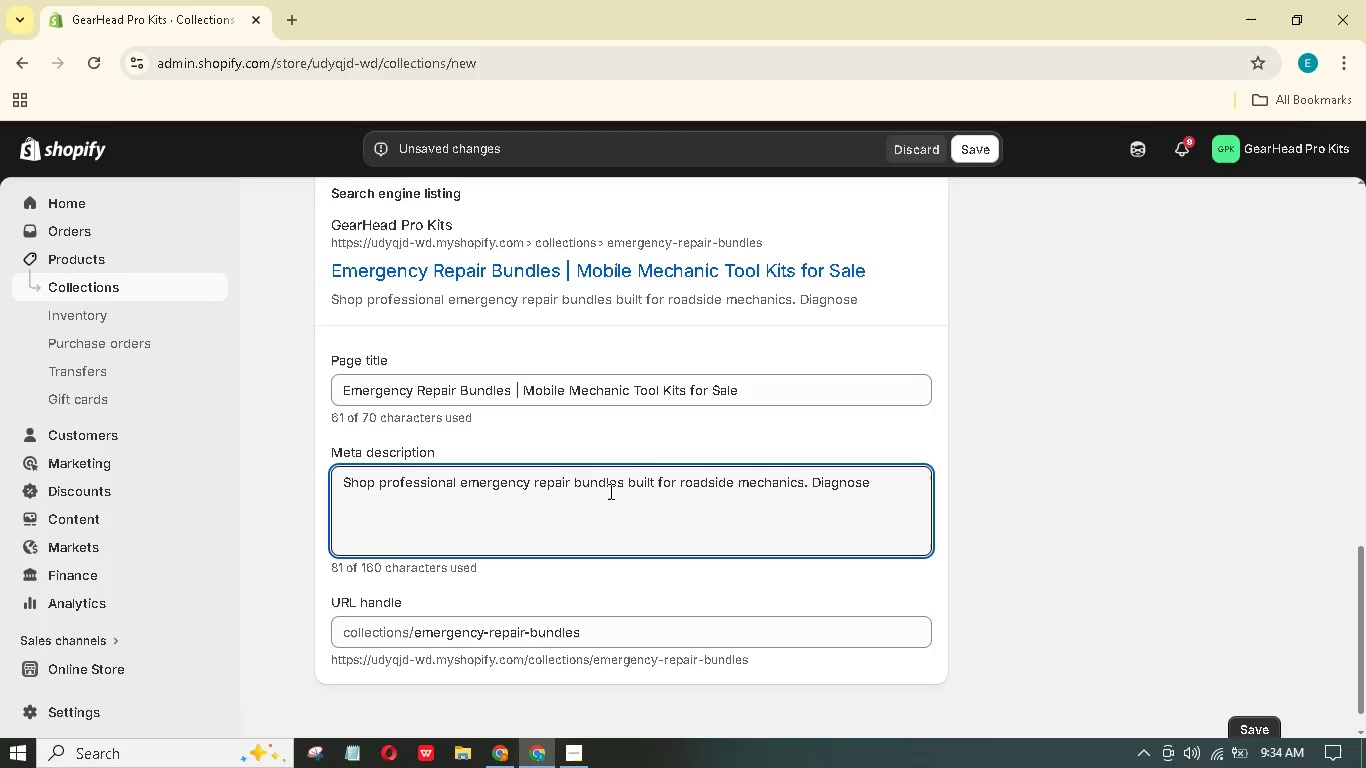 
key(Backspace)
type(ti, battery, tire, lighting & fluid srvice kits. Stadard & Pro grades available. Gear up now.)
 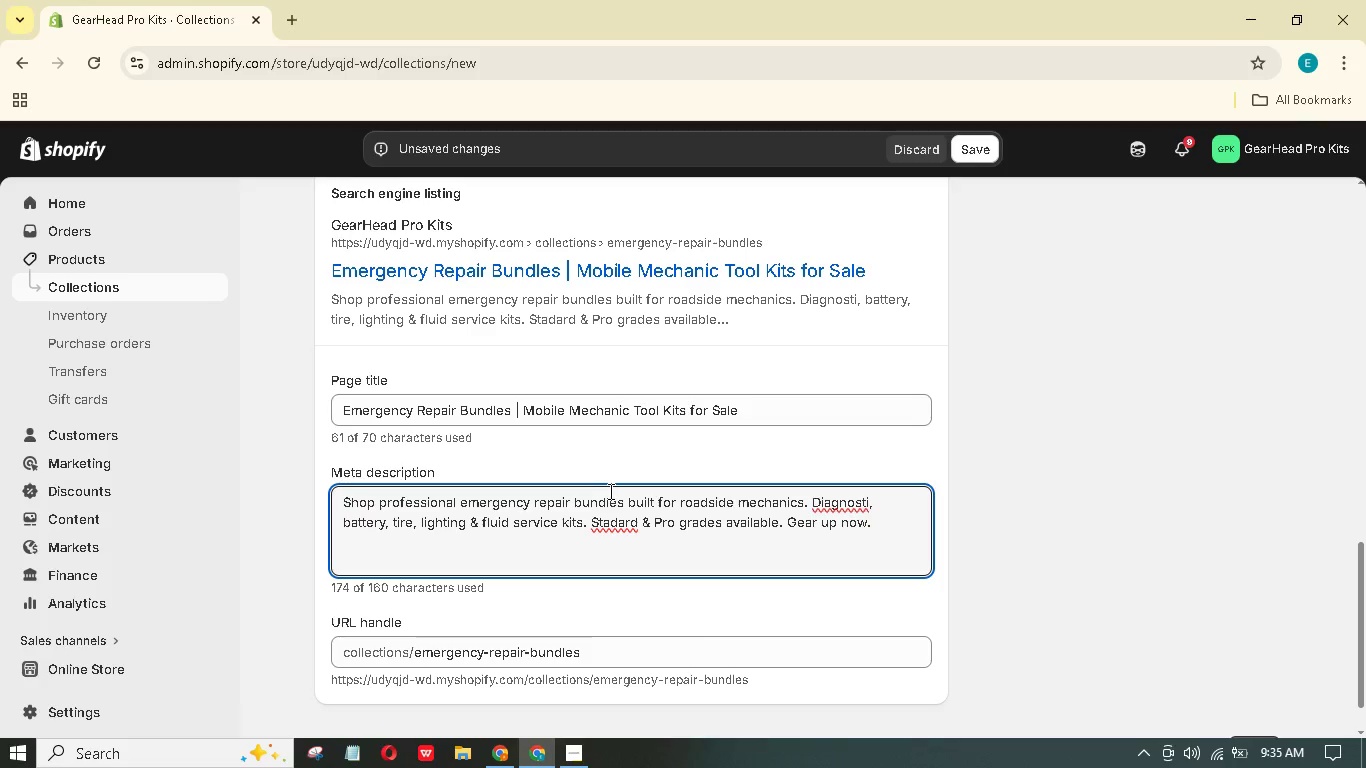 
key(ArrowLeft)
 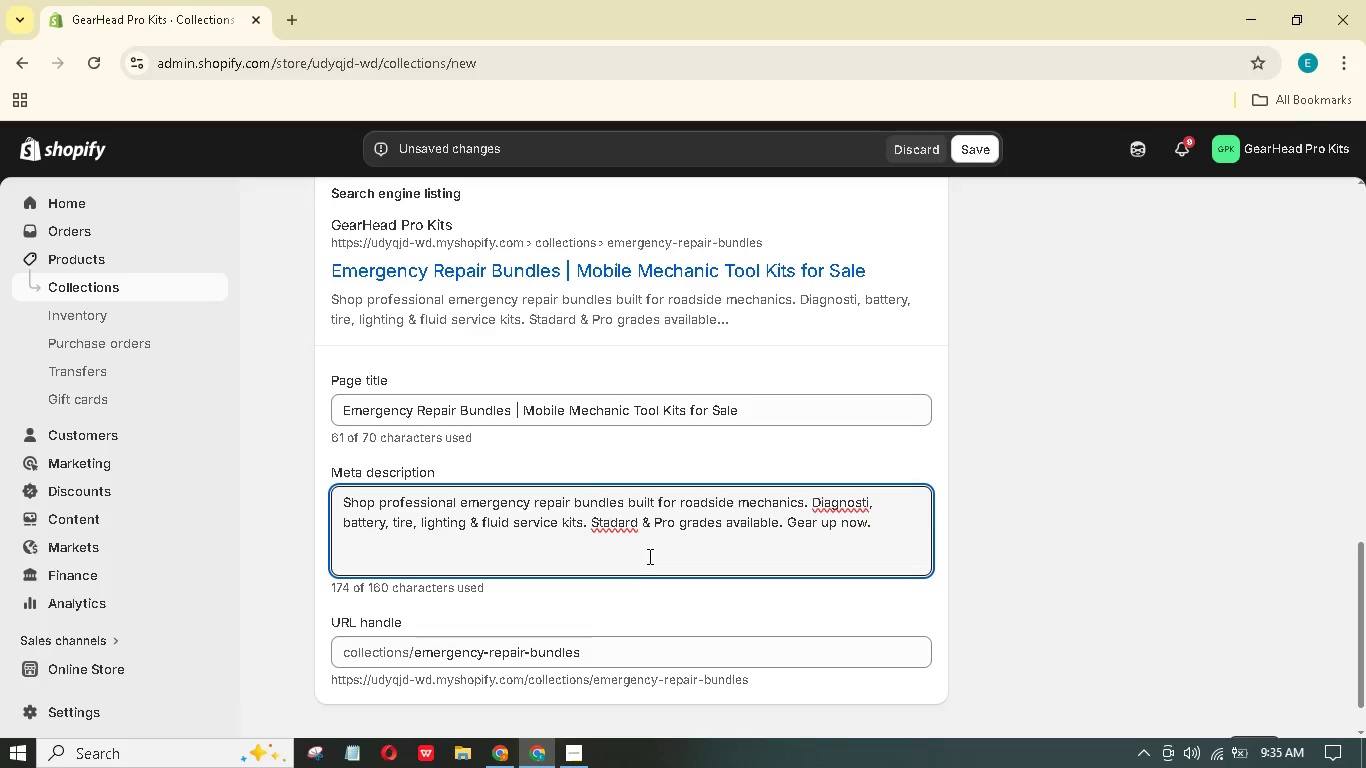 
key(N)
 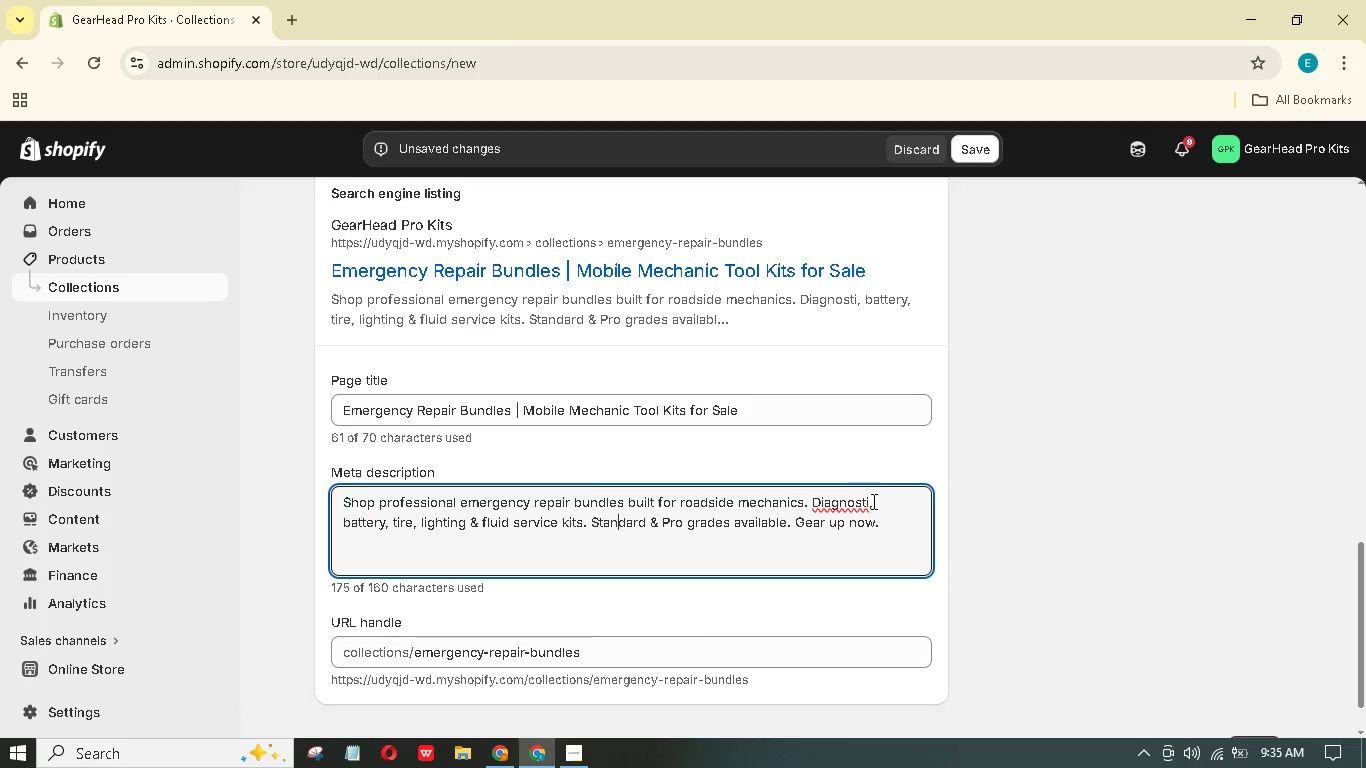 
left_click([870, 501])
 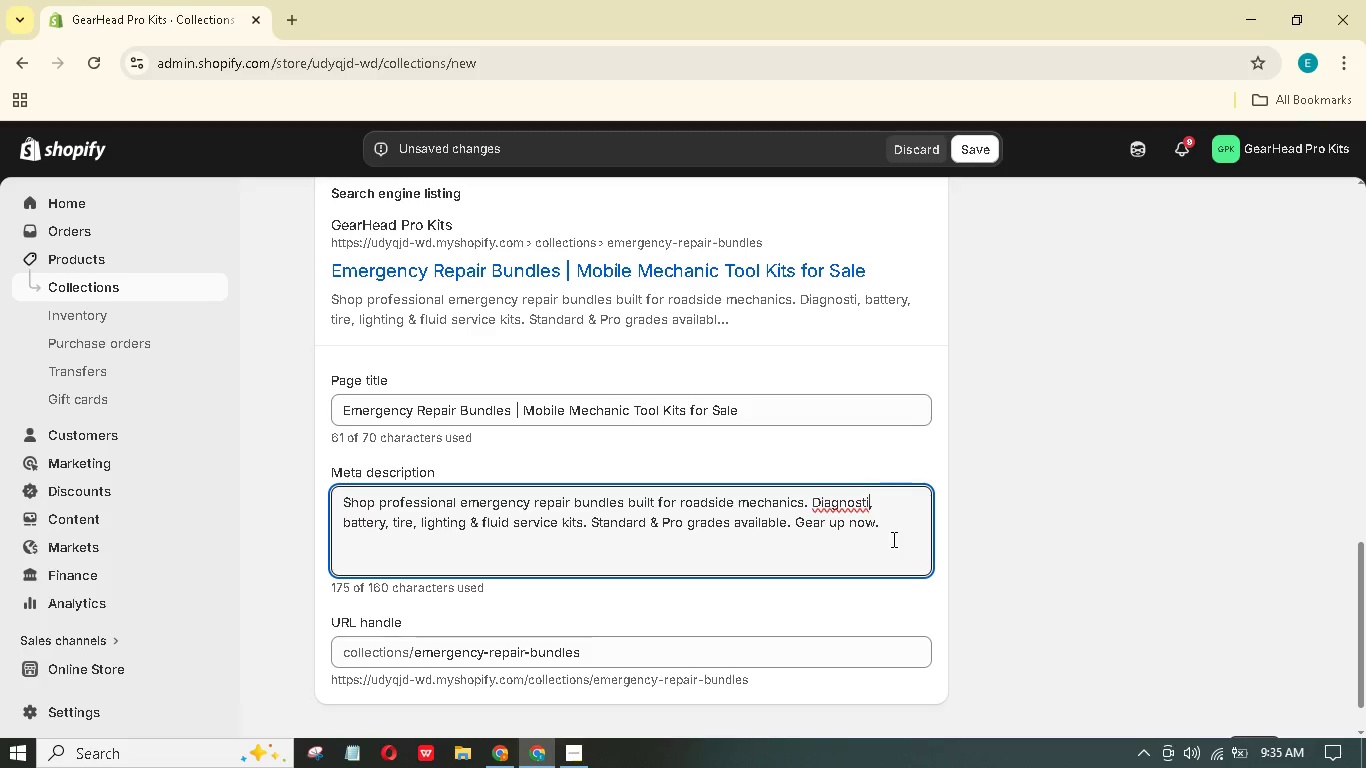 
key(C)
 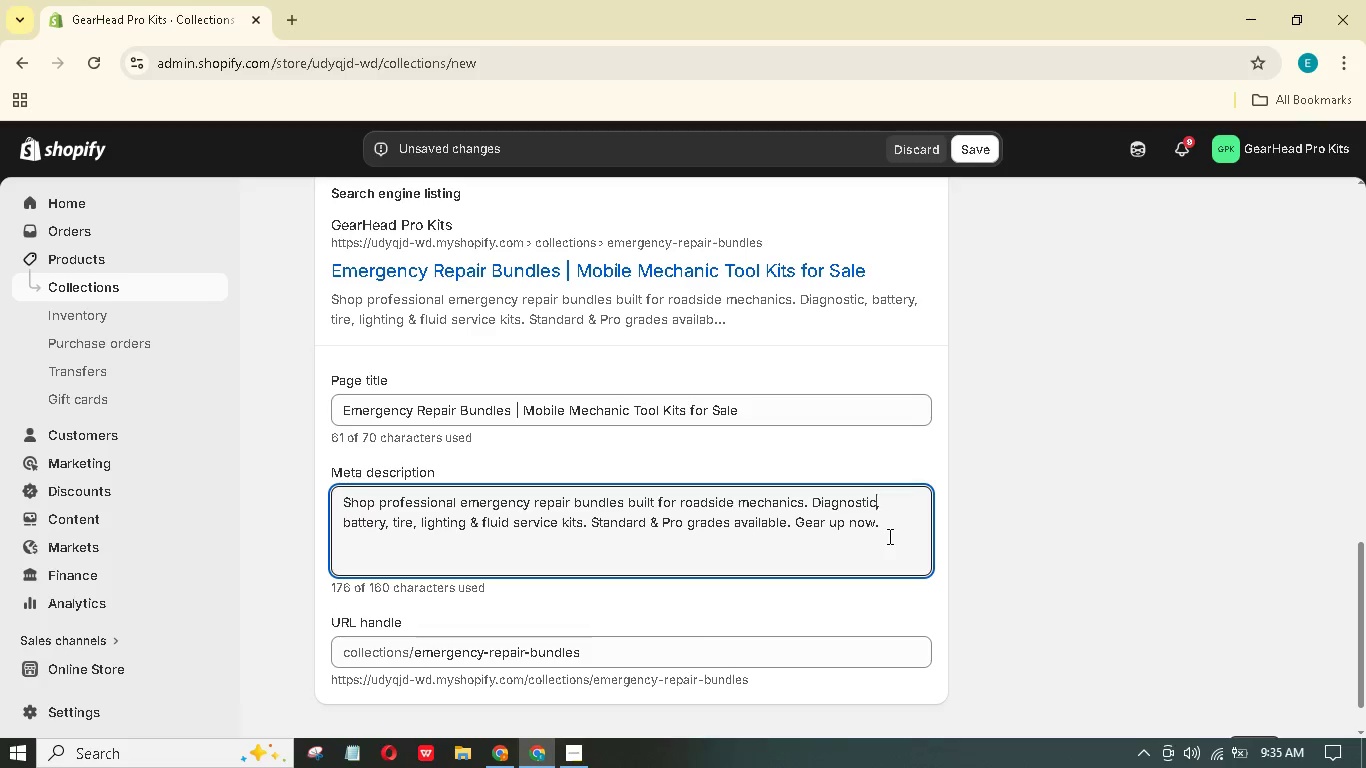 
scroll: coordinate [888, 536], scroll_direction: down, amount: 2.0
 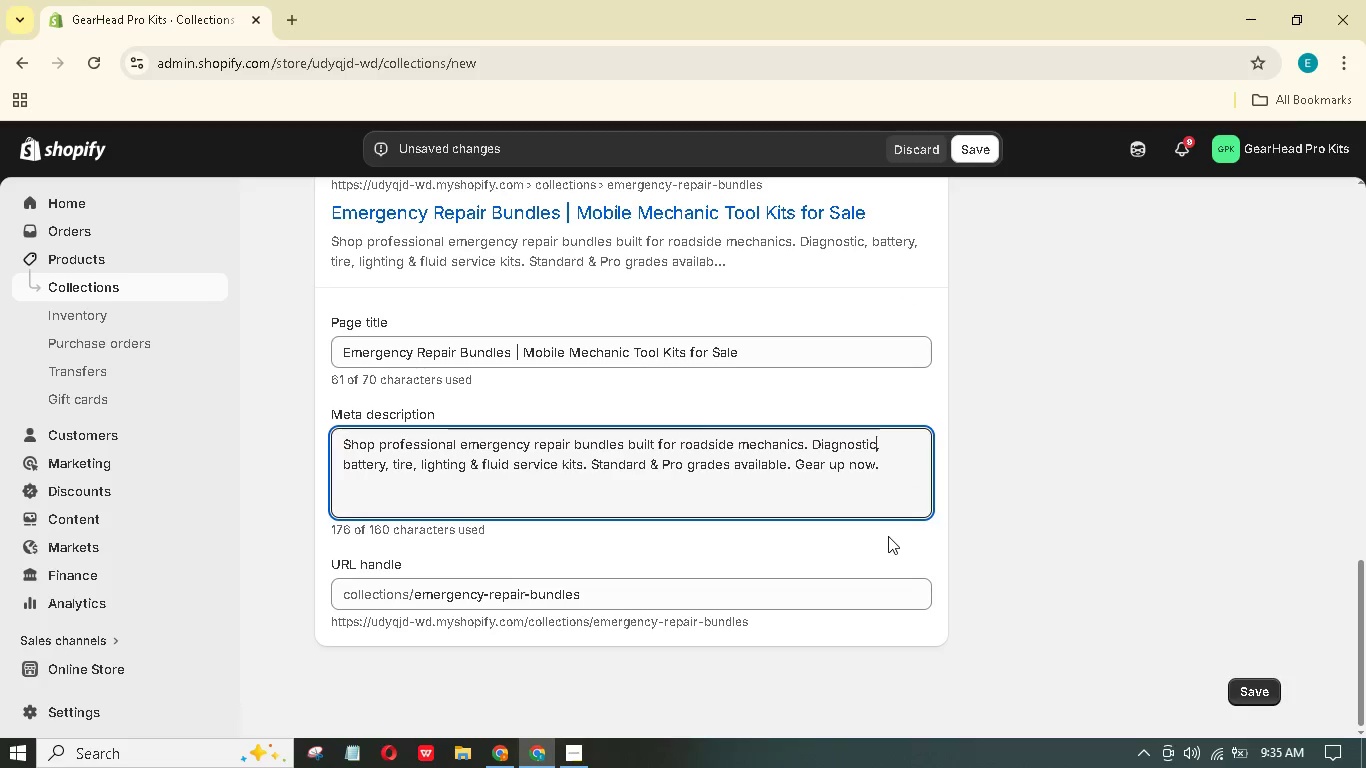 
scroll: coordinate [950, 233], scroll_direction: up, amount: 20.0
 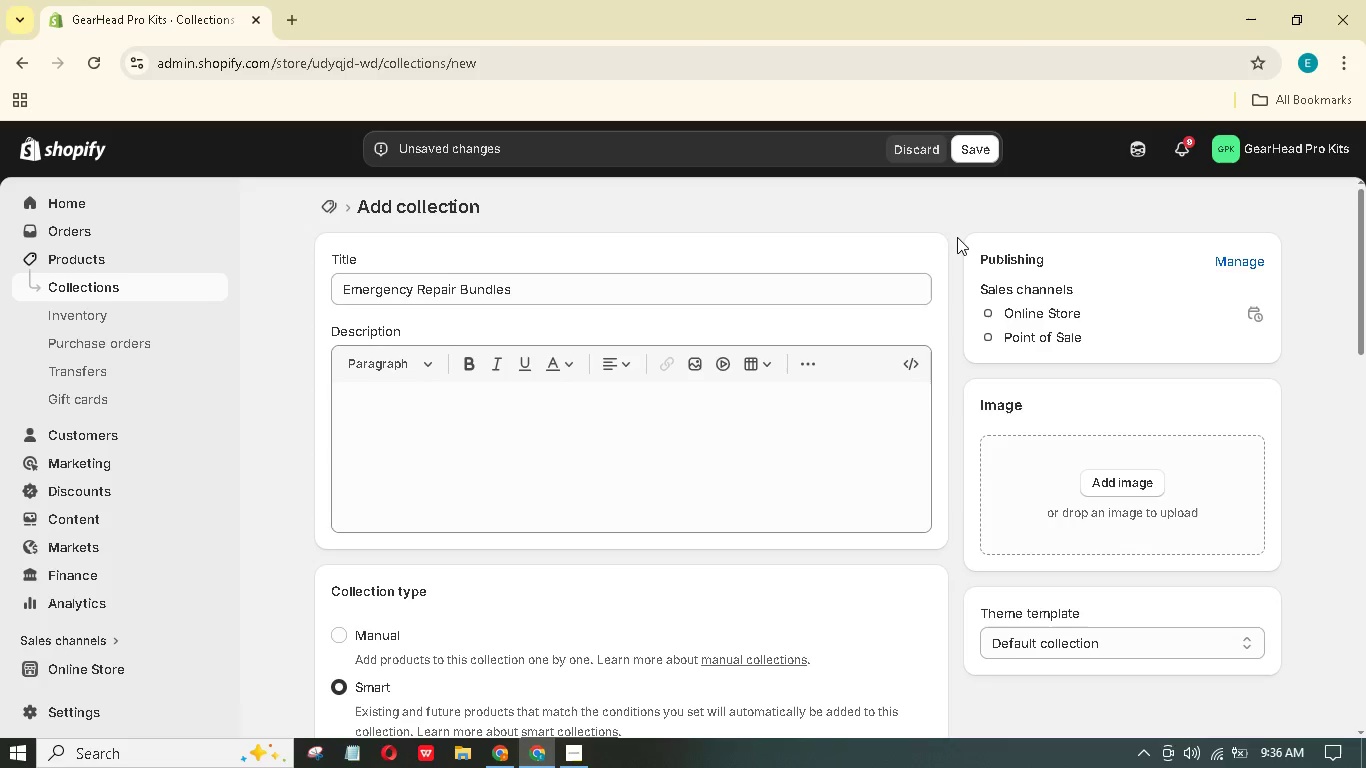 
wait(27.6)
 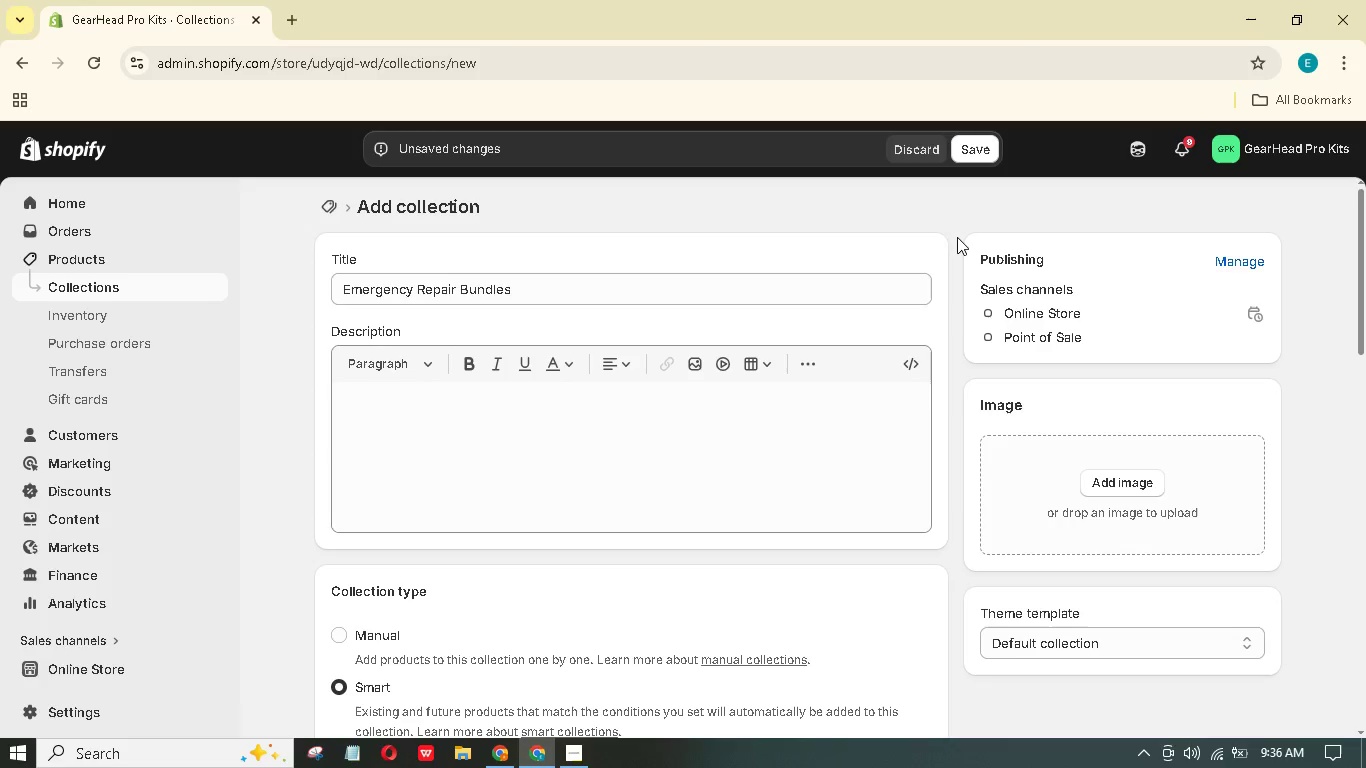 
left_click([959, 154])
 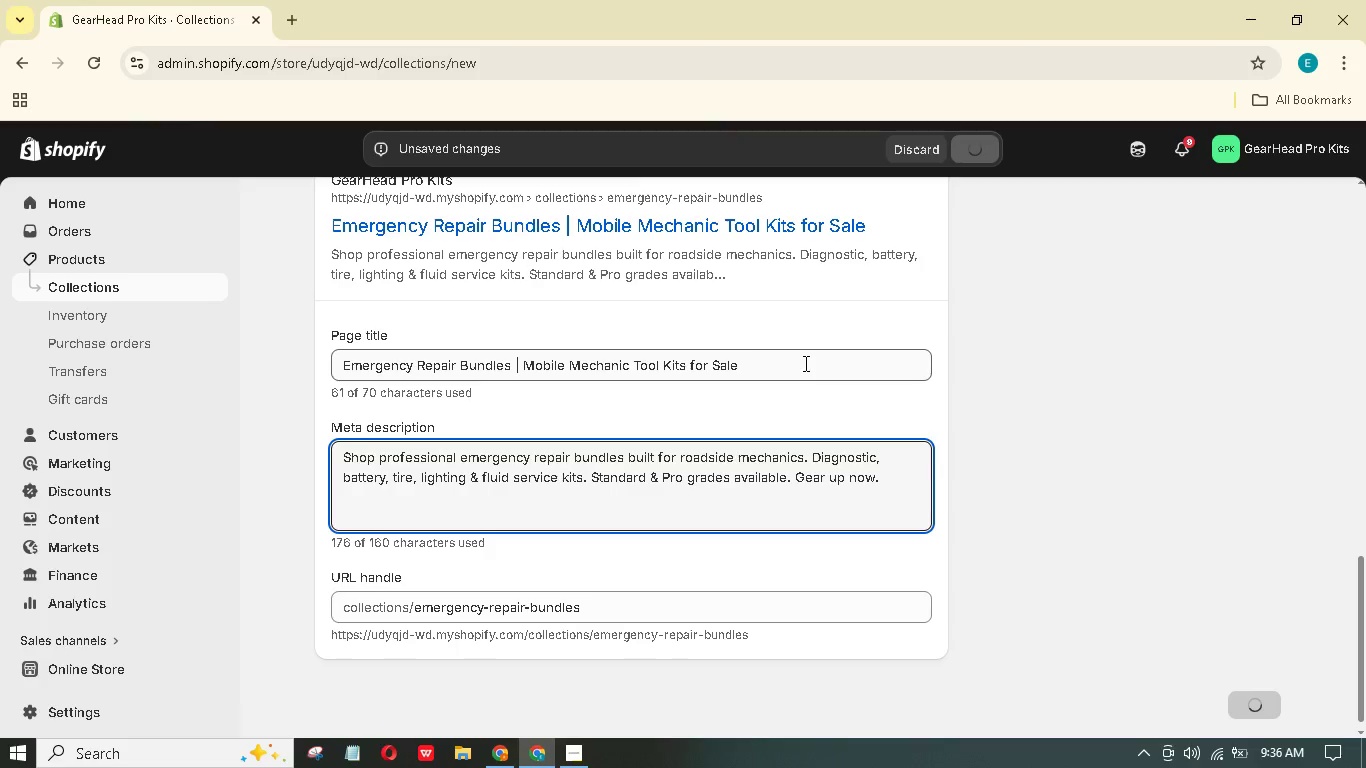 
wait(5.7)
 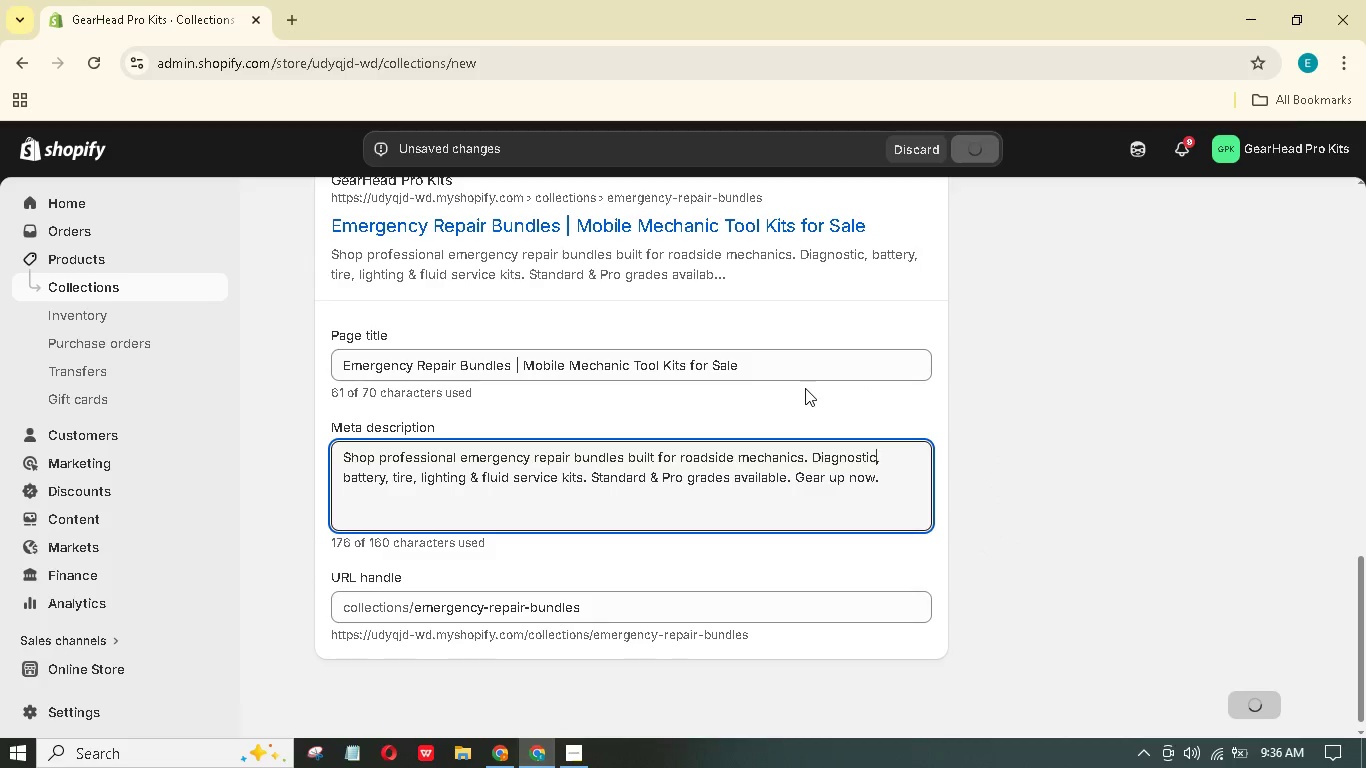 
scroll: coordinate [438, 356], scroll_direction: up, amount: 28.0
 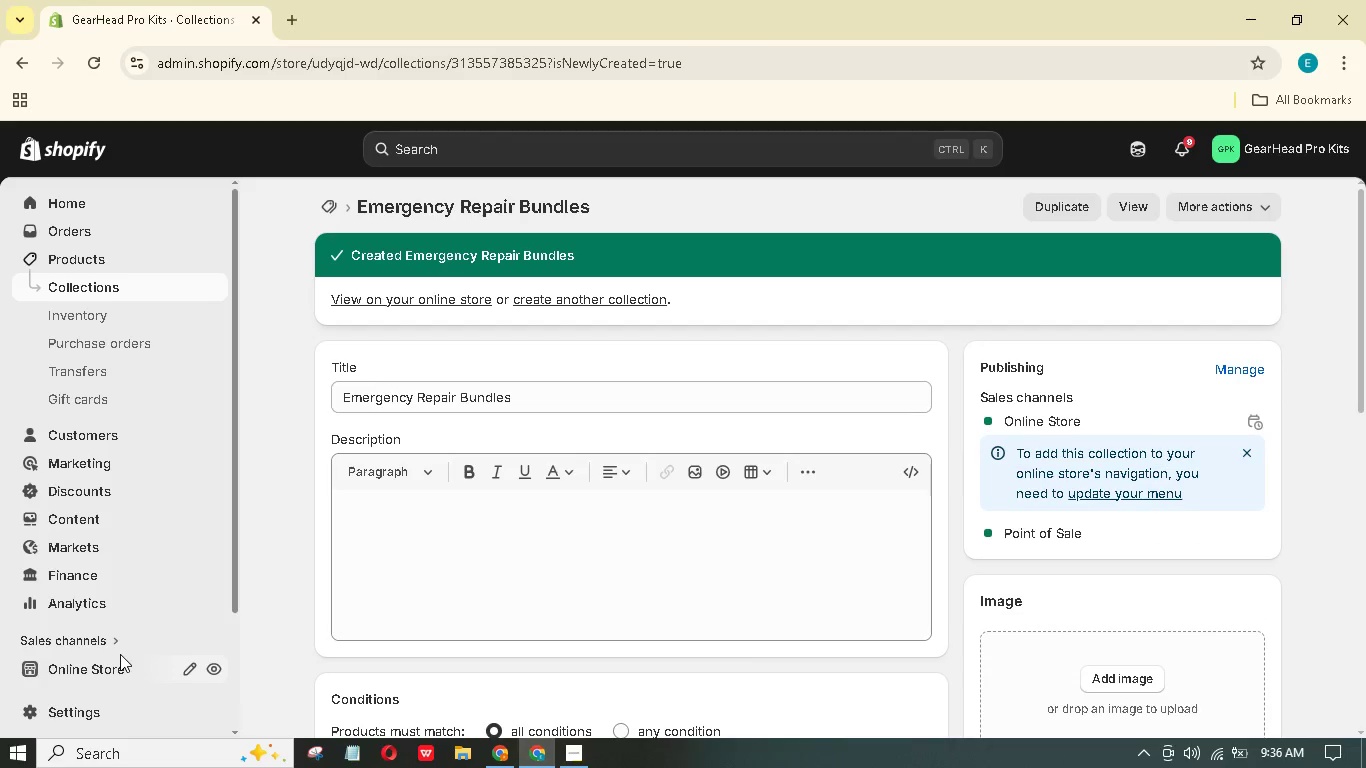 
wait(12.34)
 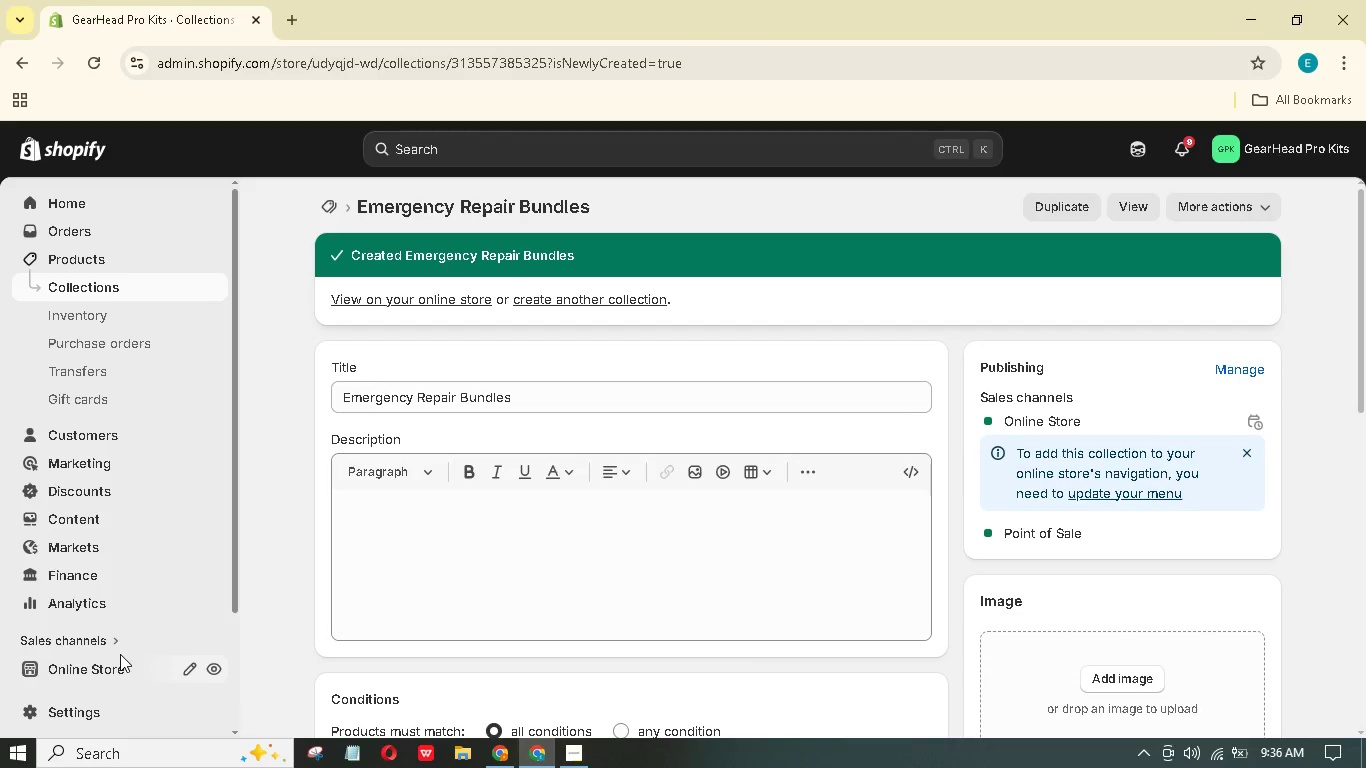 
mouse_move([120, 635])
 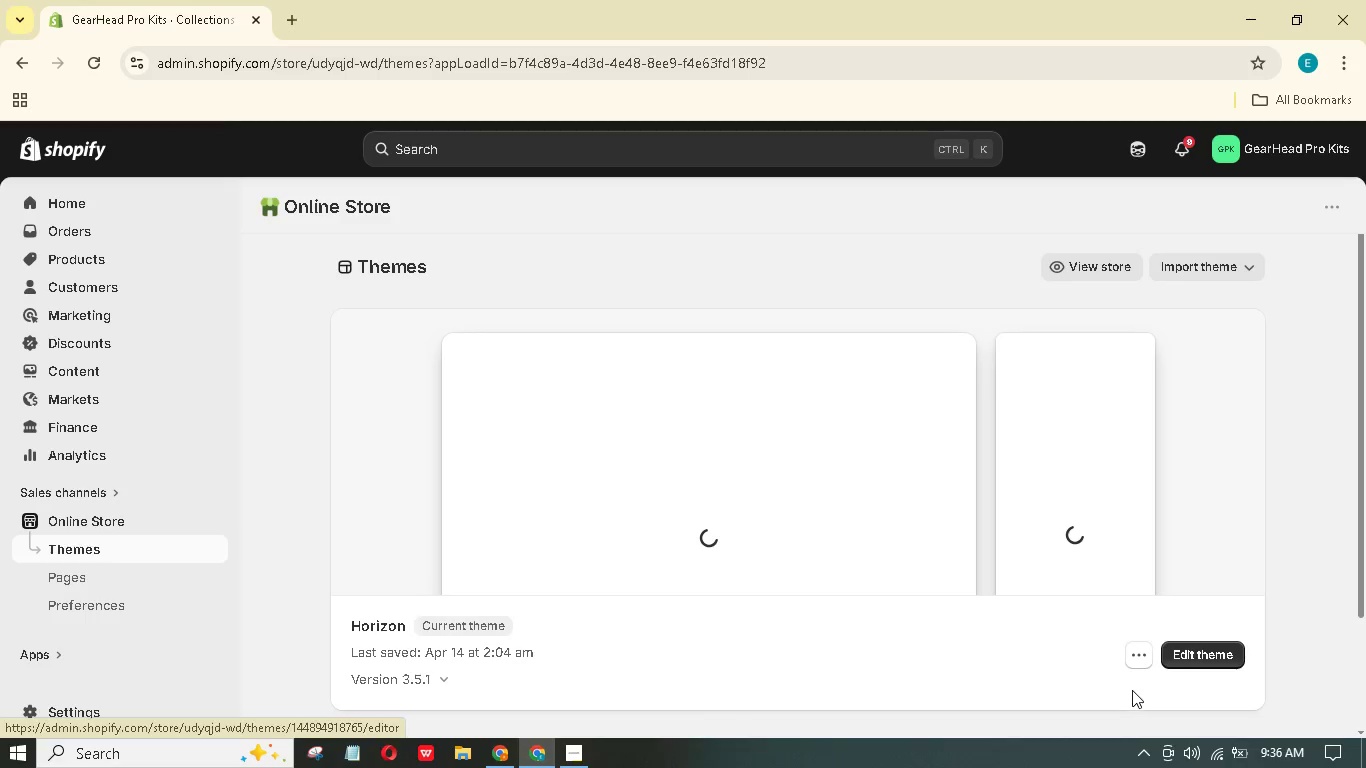 
wait(5.73)
 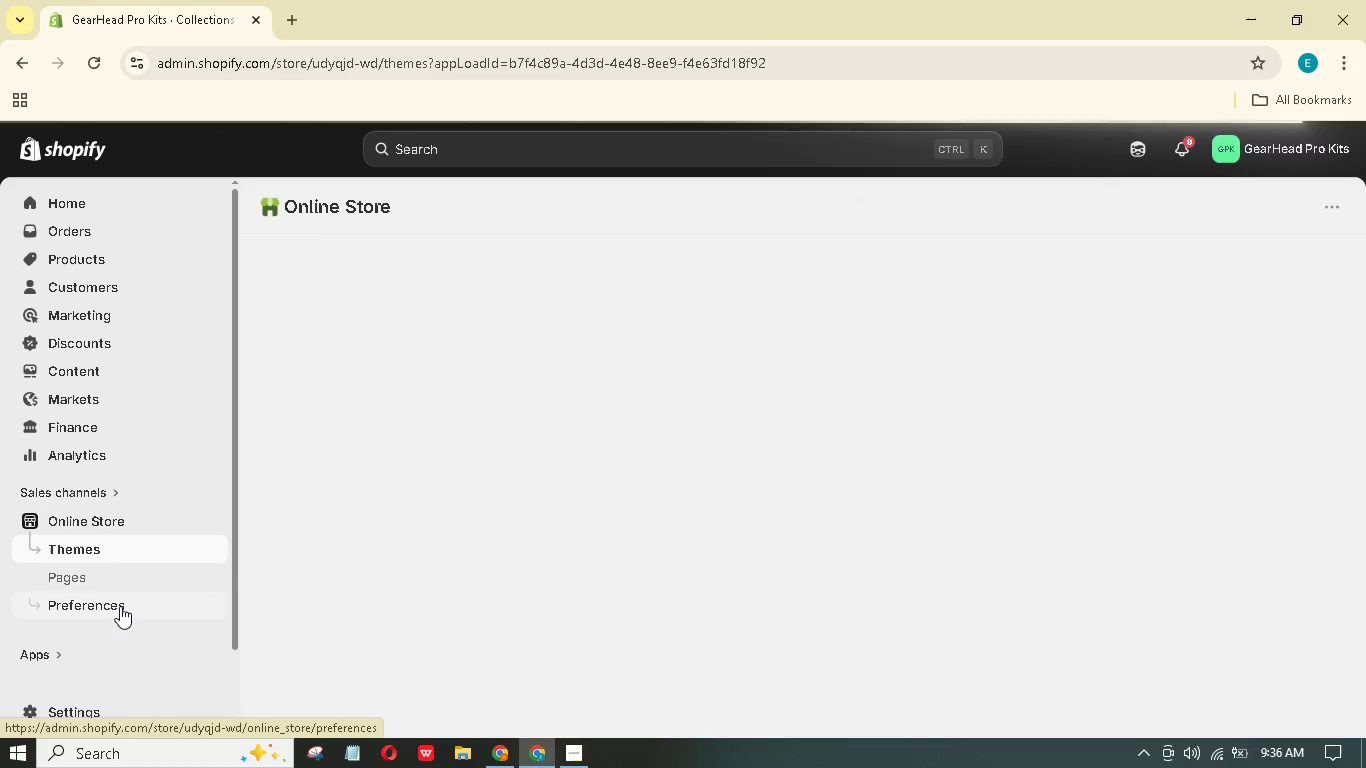 
scroll: coordinate [904, 606], scroll_direction: down, amount: 2.0
 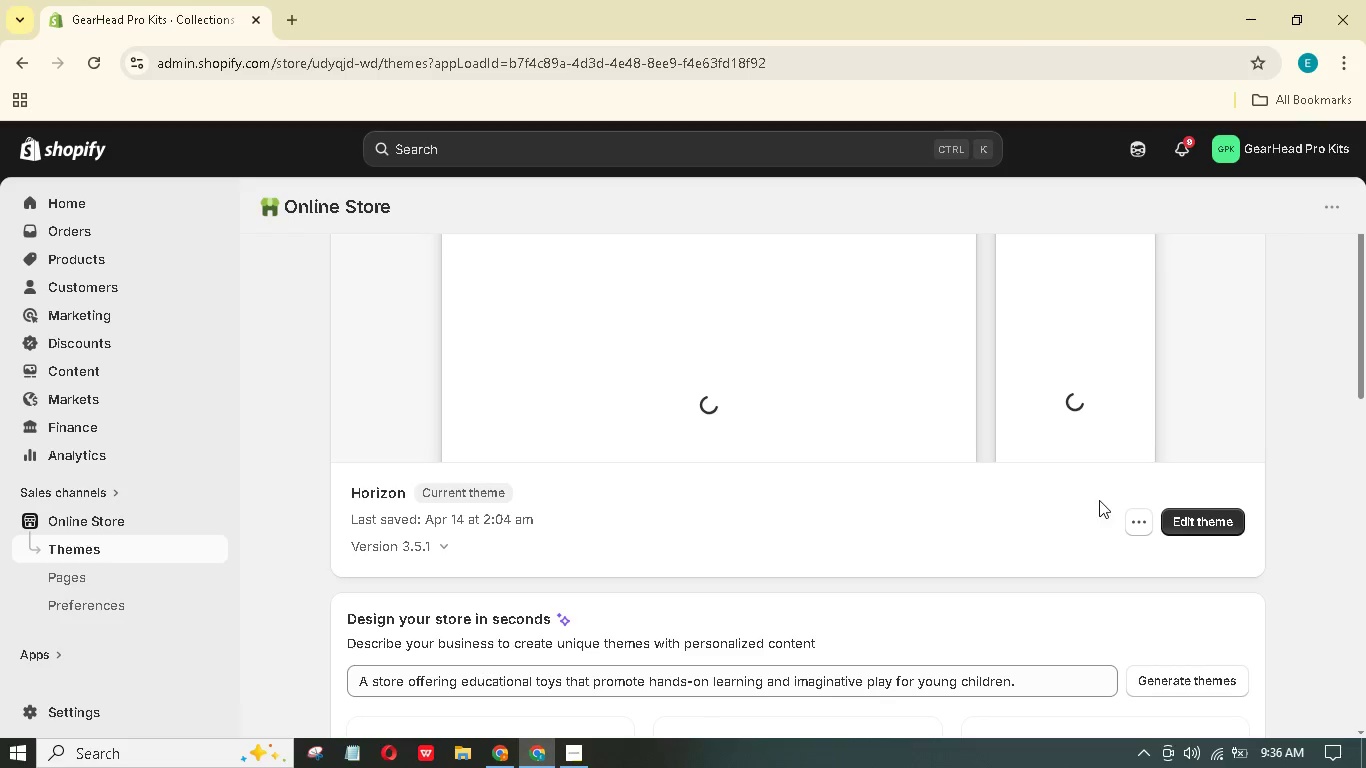 
mouse_move([1114, 485])
 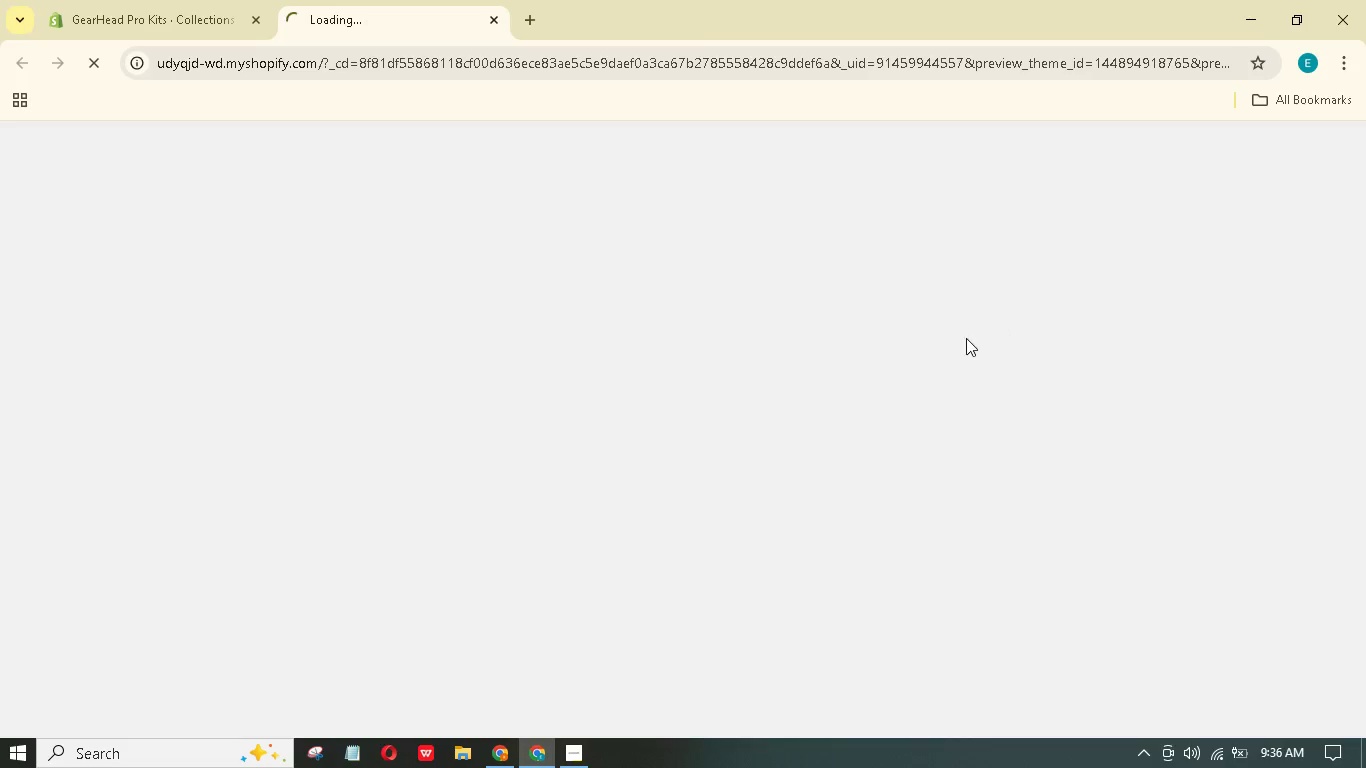 
wait(6.25)
 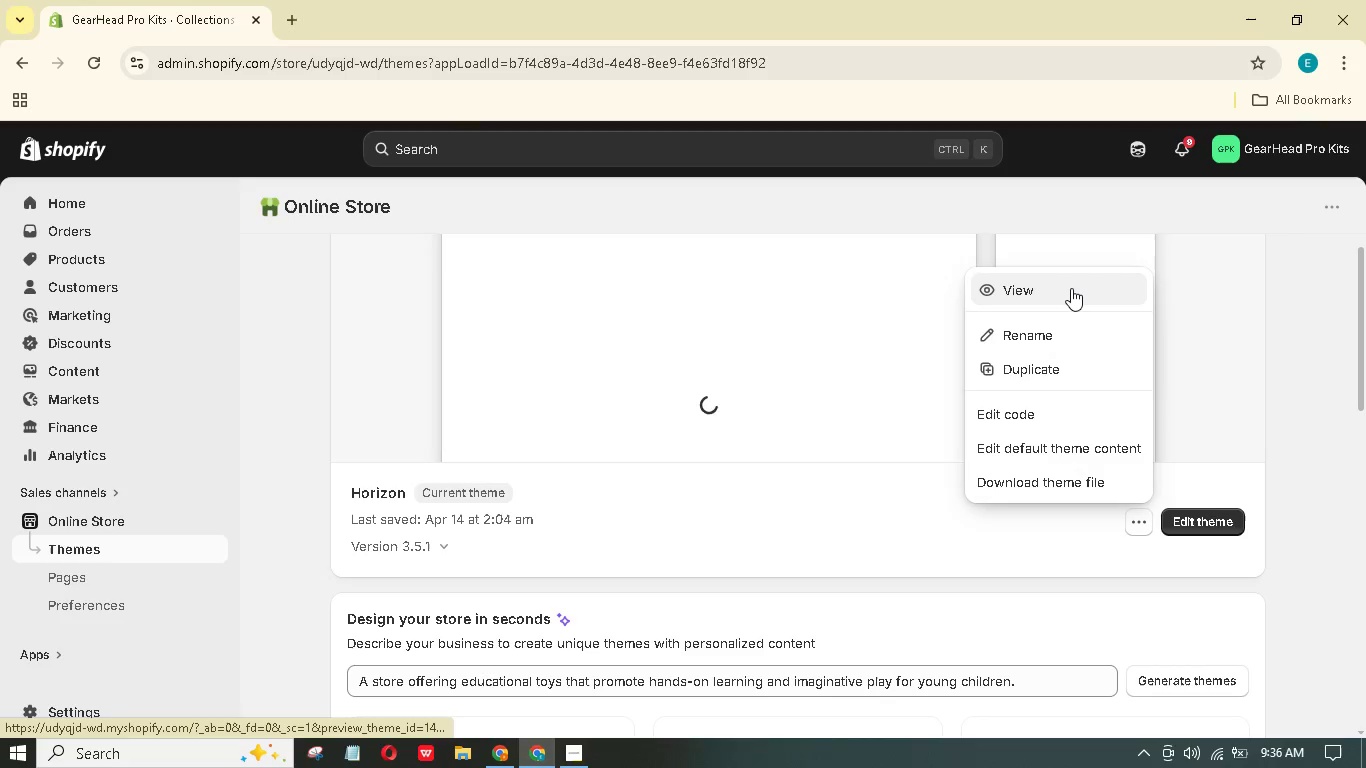 
scroll: coordinate [784, 441], scroll_direction: down, amount: 7.0
 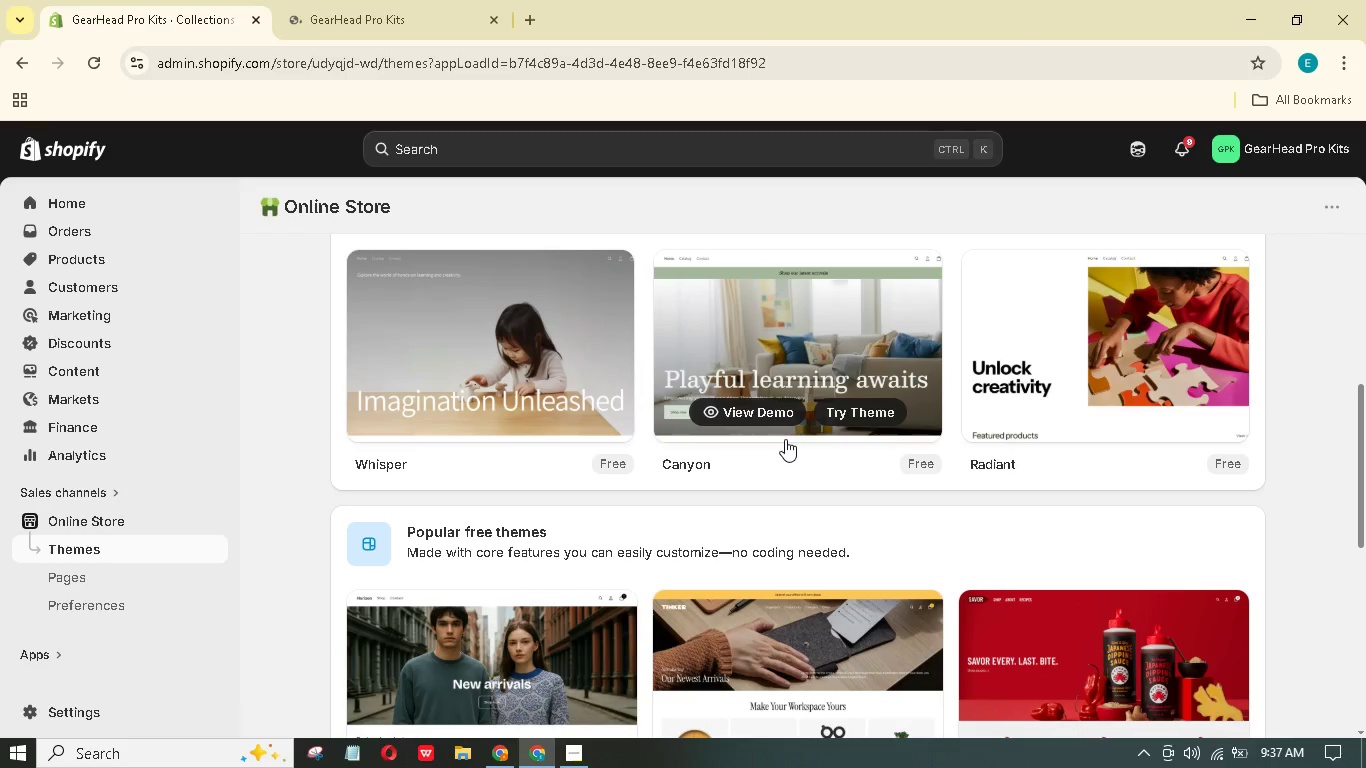 
scroll: coordinate [759, 476], scroll_direction: up, amount: 7.0
 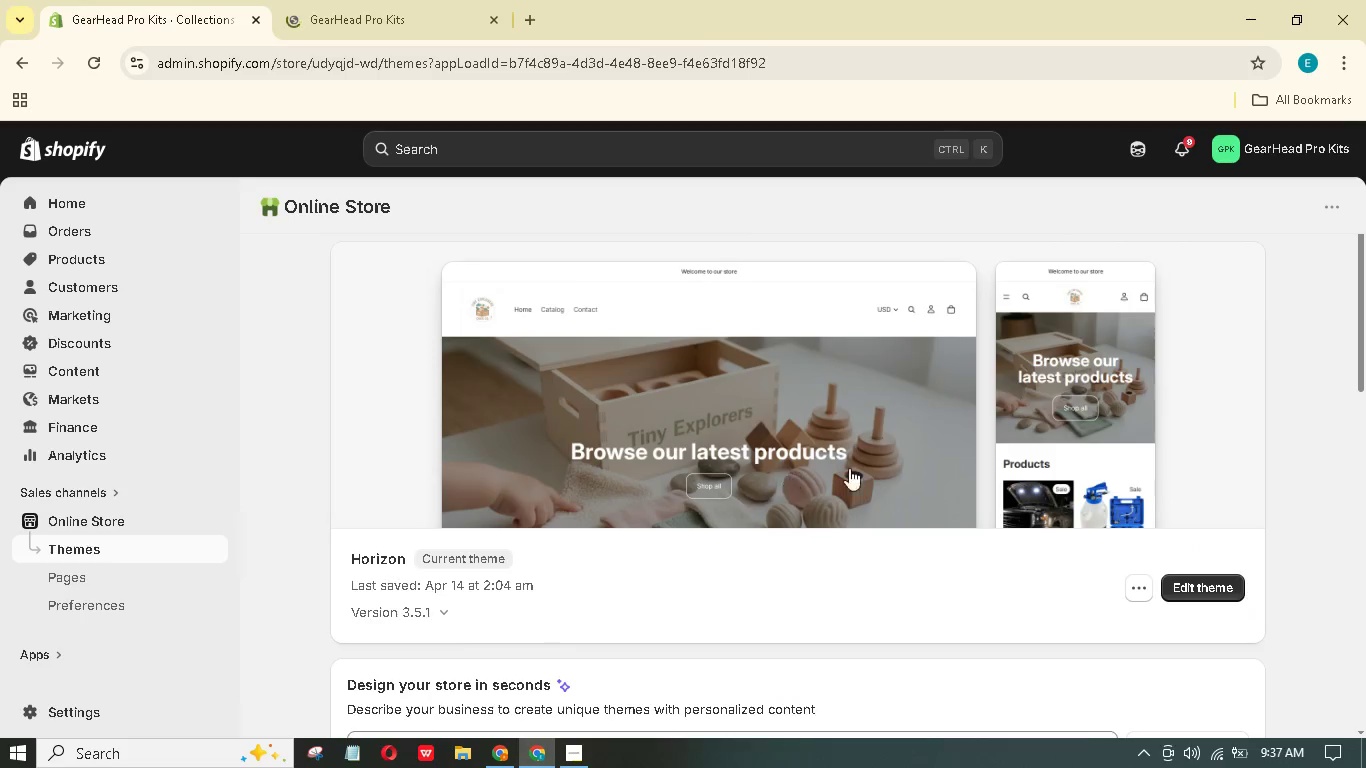 
scroll: coordinate [1024, 480], scroll_direction: down, amount: 4.0
 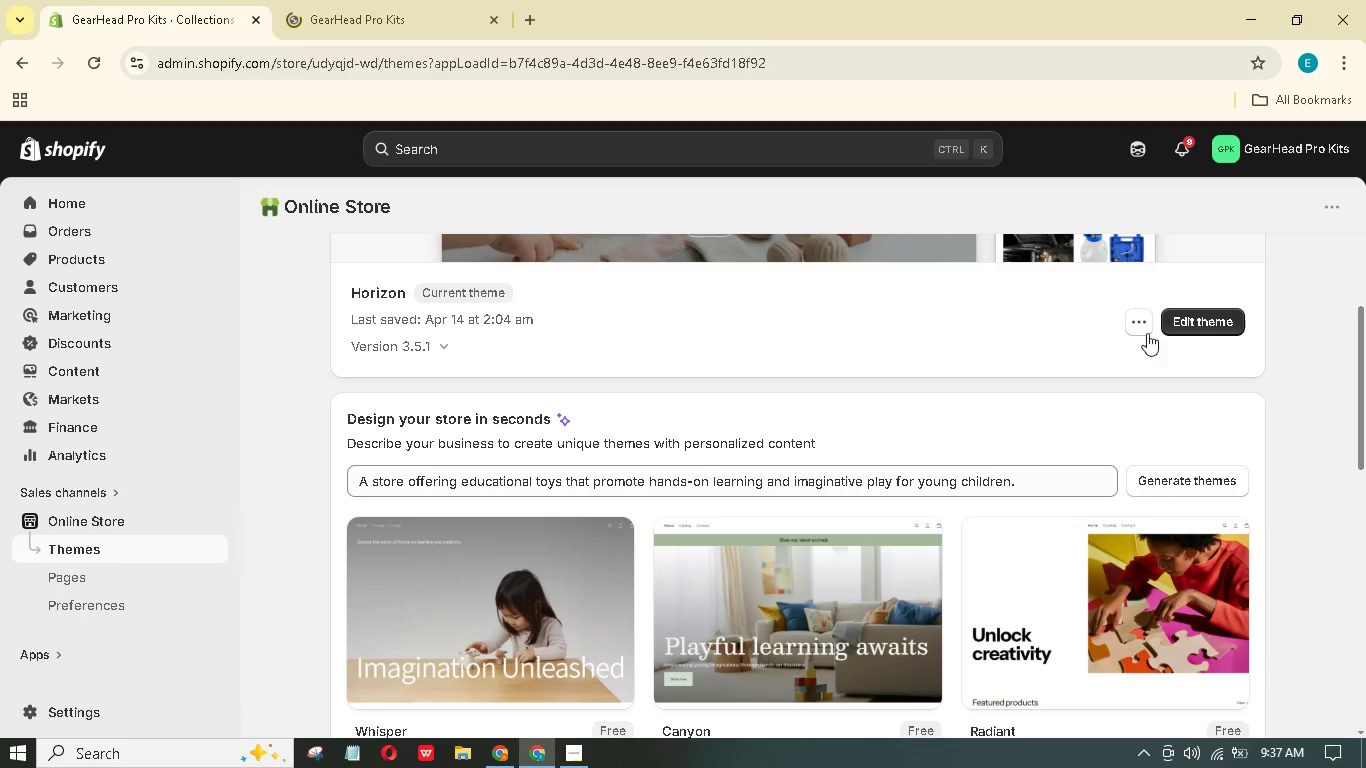 
left_click([1136, 325])
 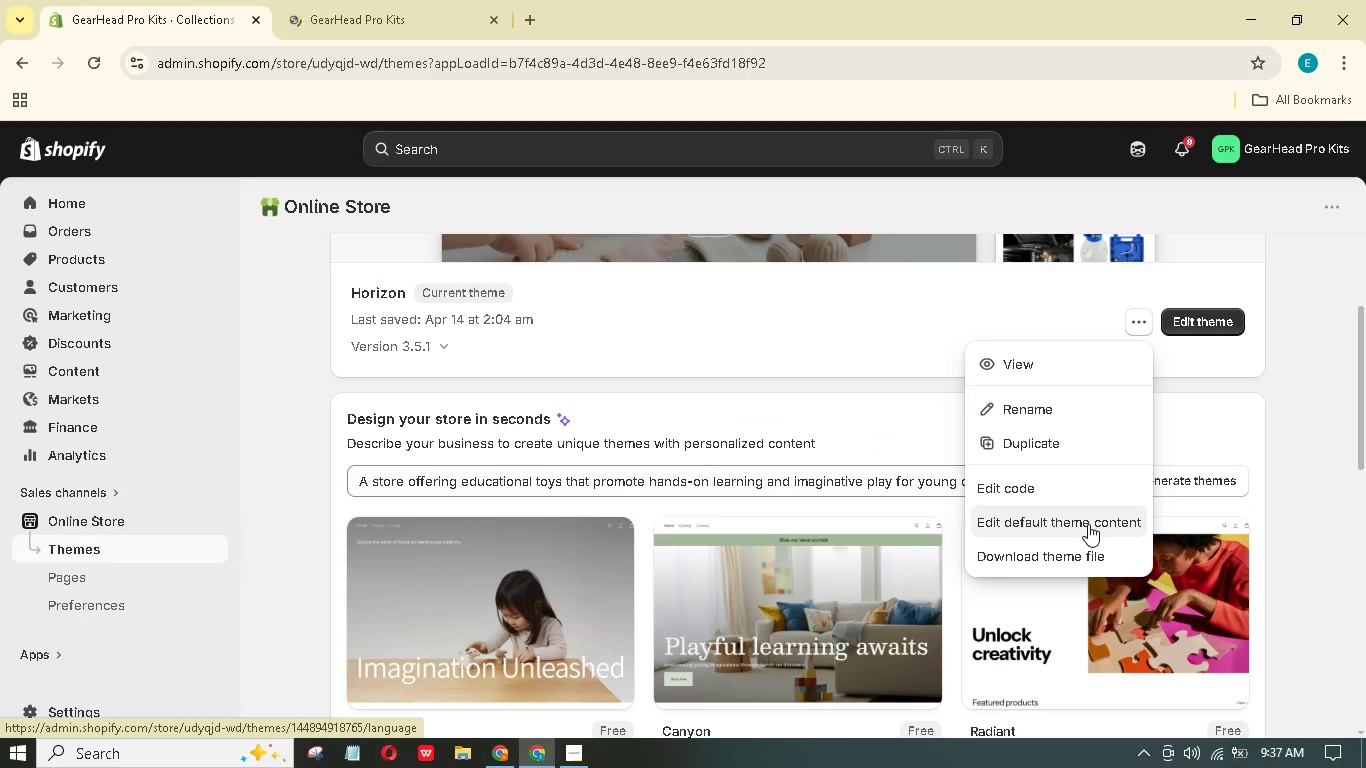 
left_click([1313, 362])
 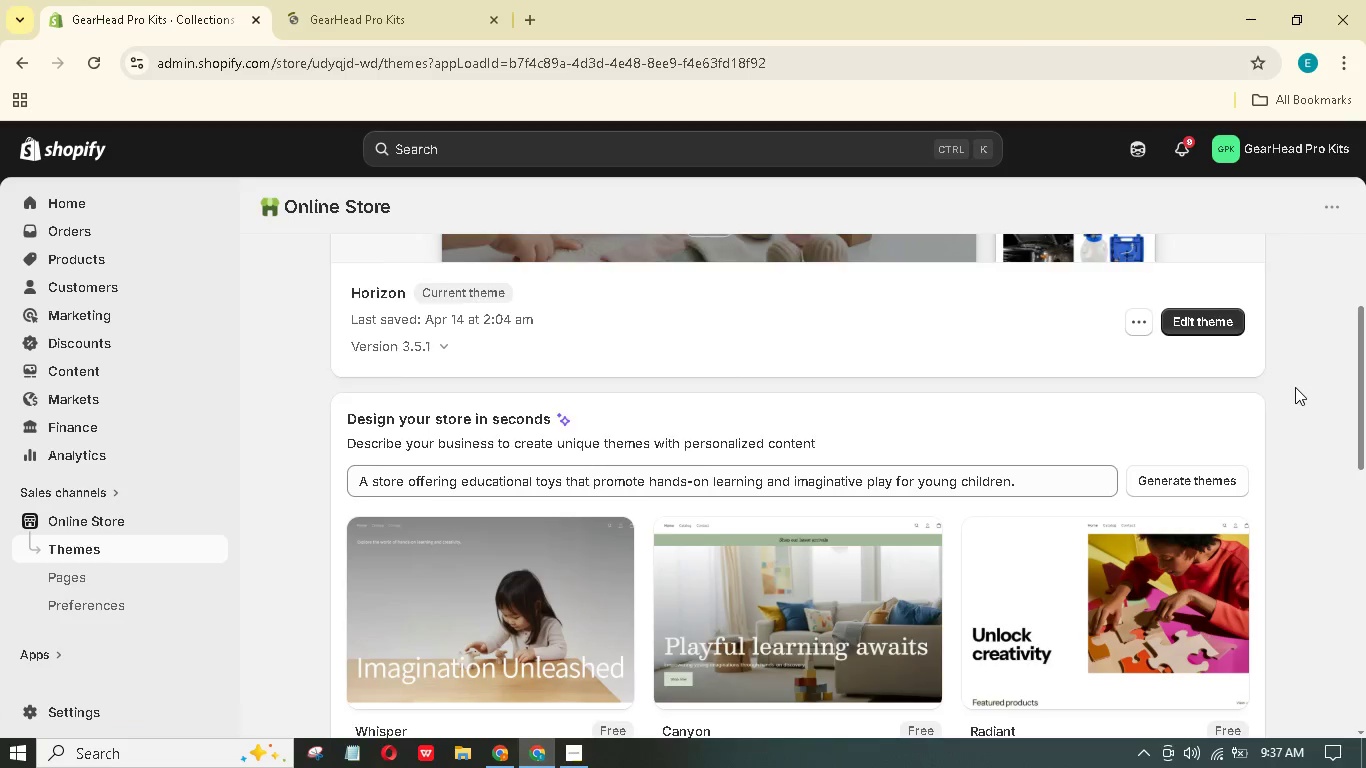 
scroll: coordinate [1294, 389], scroll_direction: down, amount: 14.0
 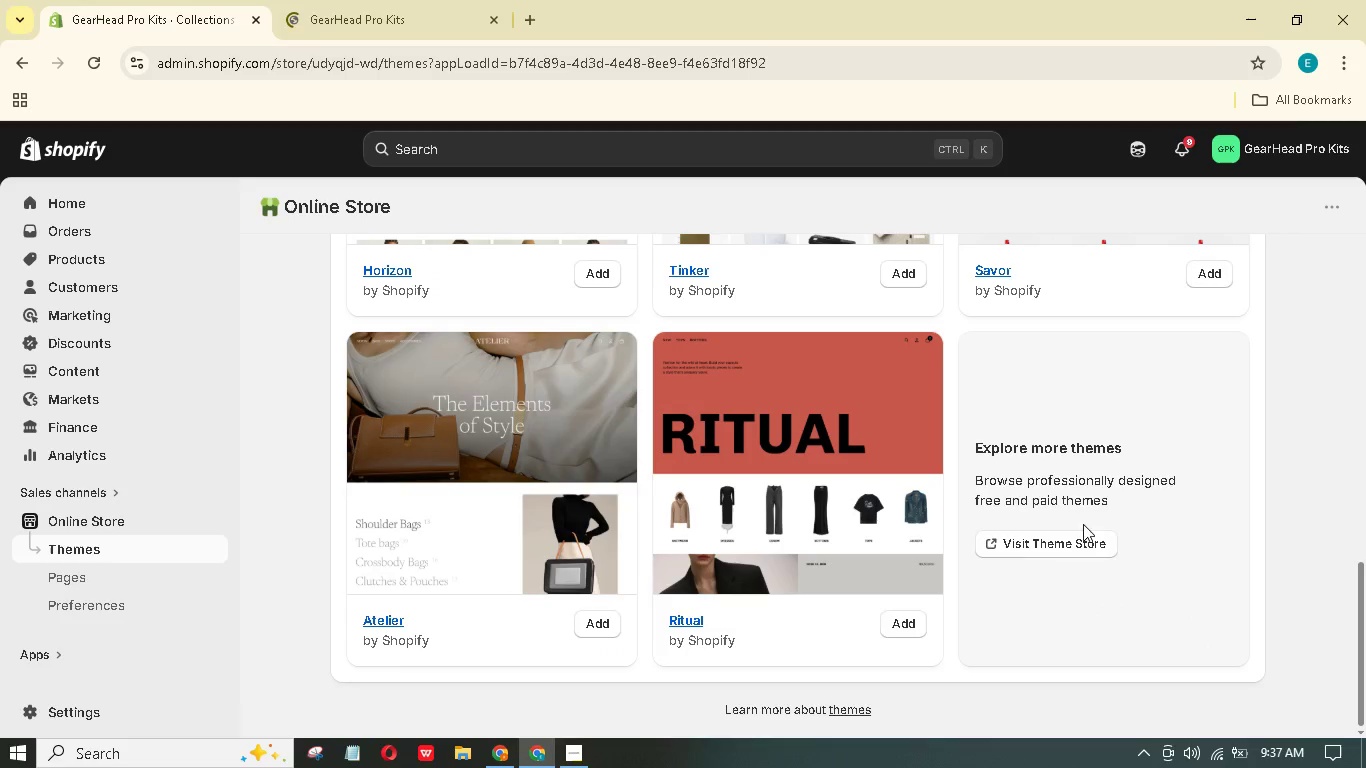 
left_click([1074, 540])
 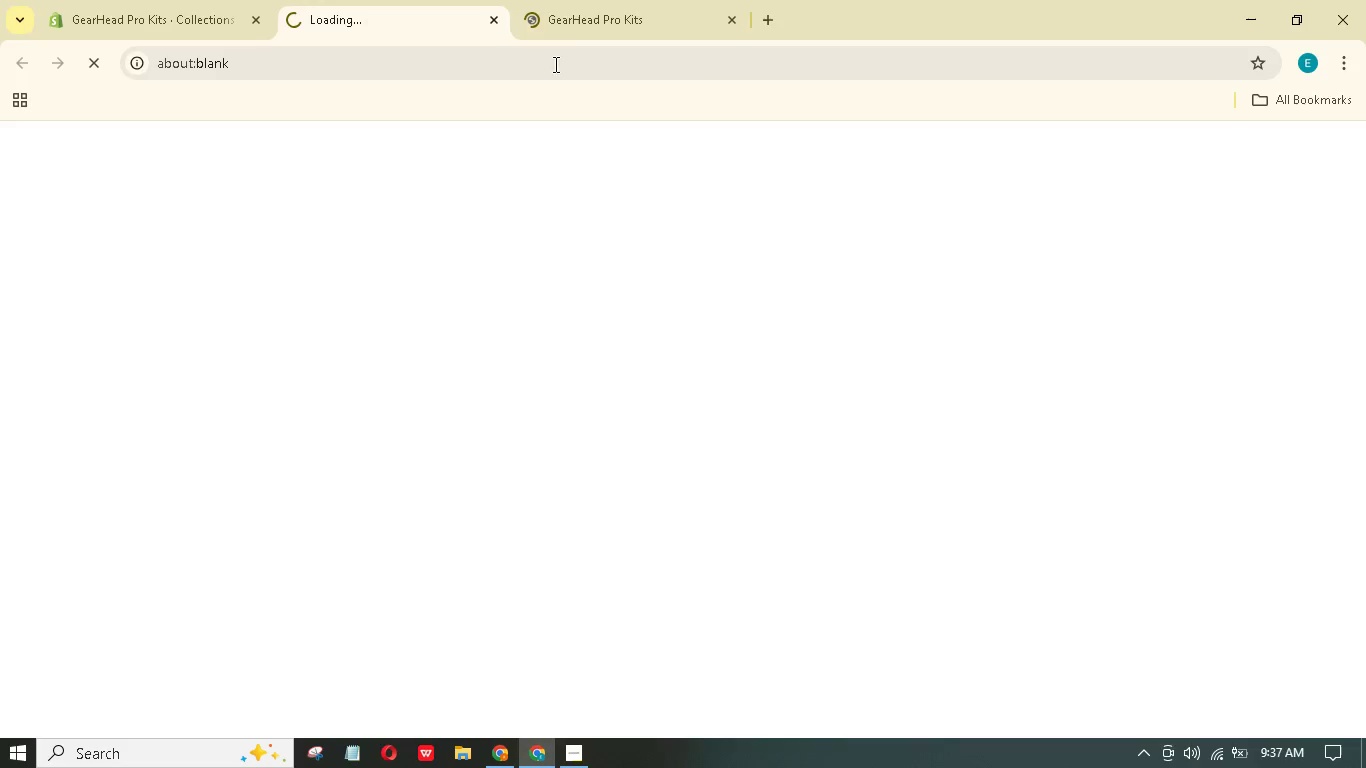 
left_click([615, 0])
 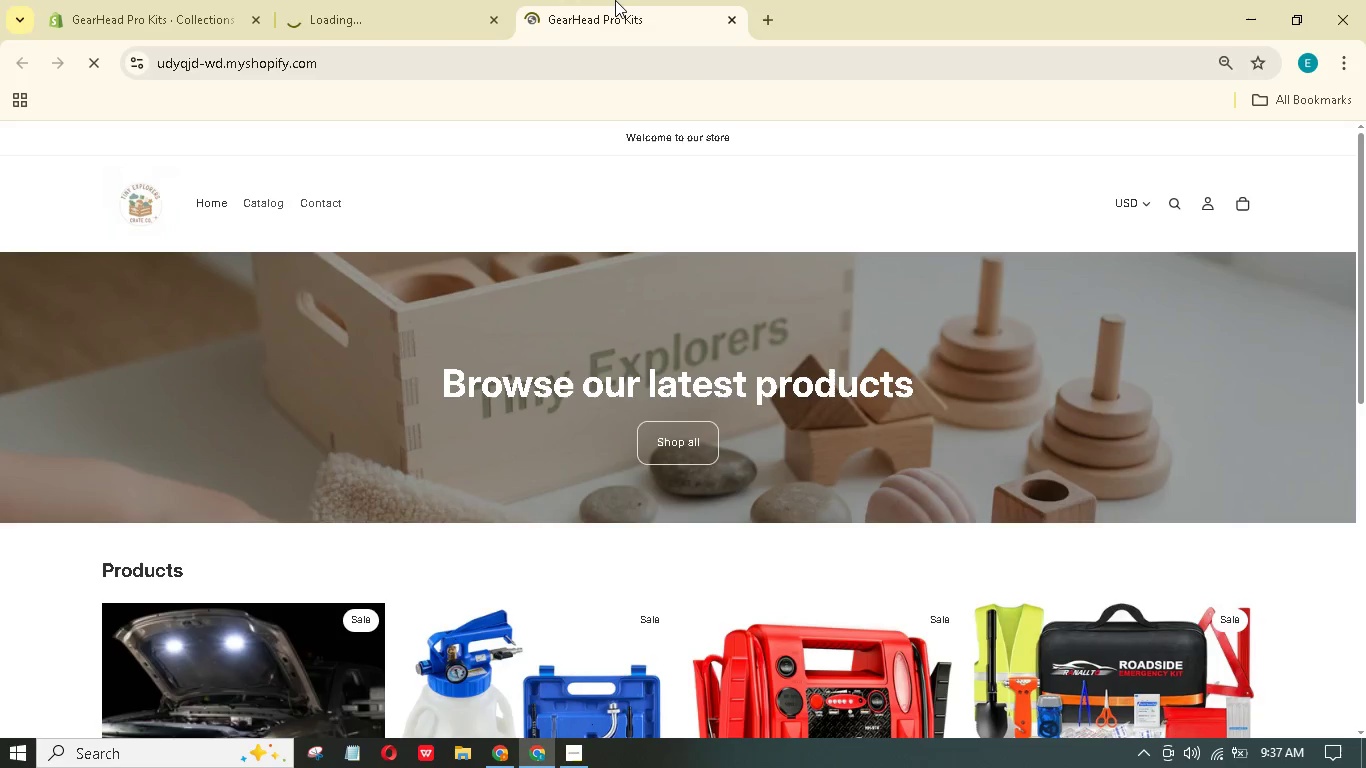 
scroll: coordinate [789, 493], scroll_direction: down, amount: 11.0
 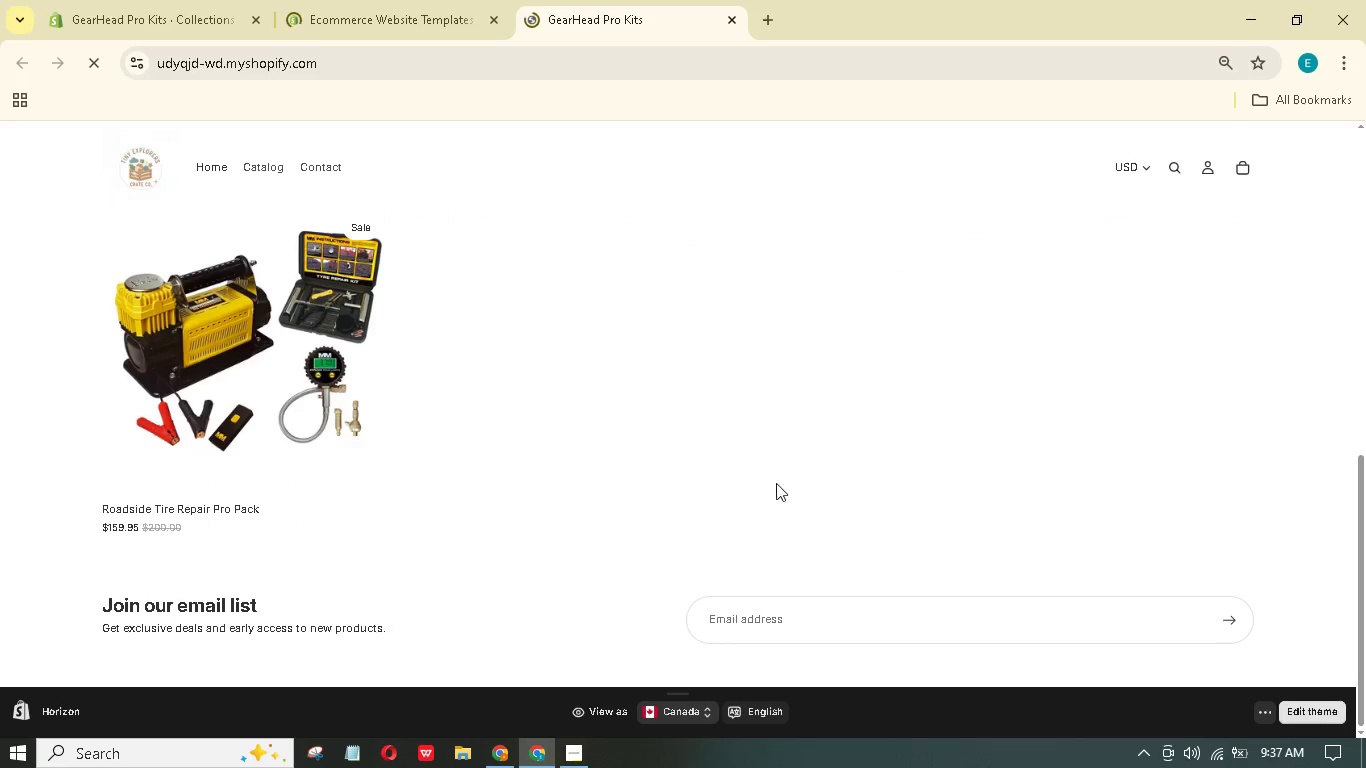 
left_click([369, 0])
 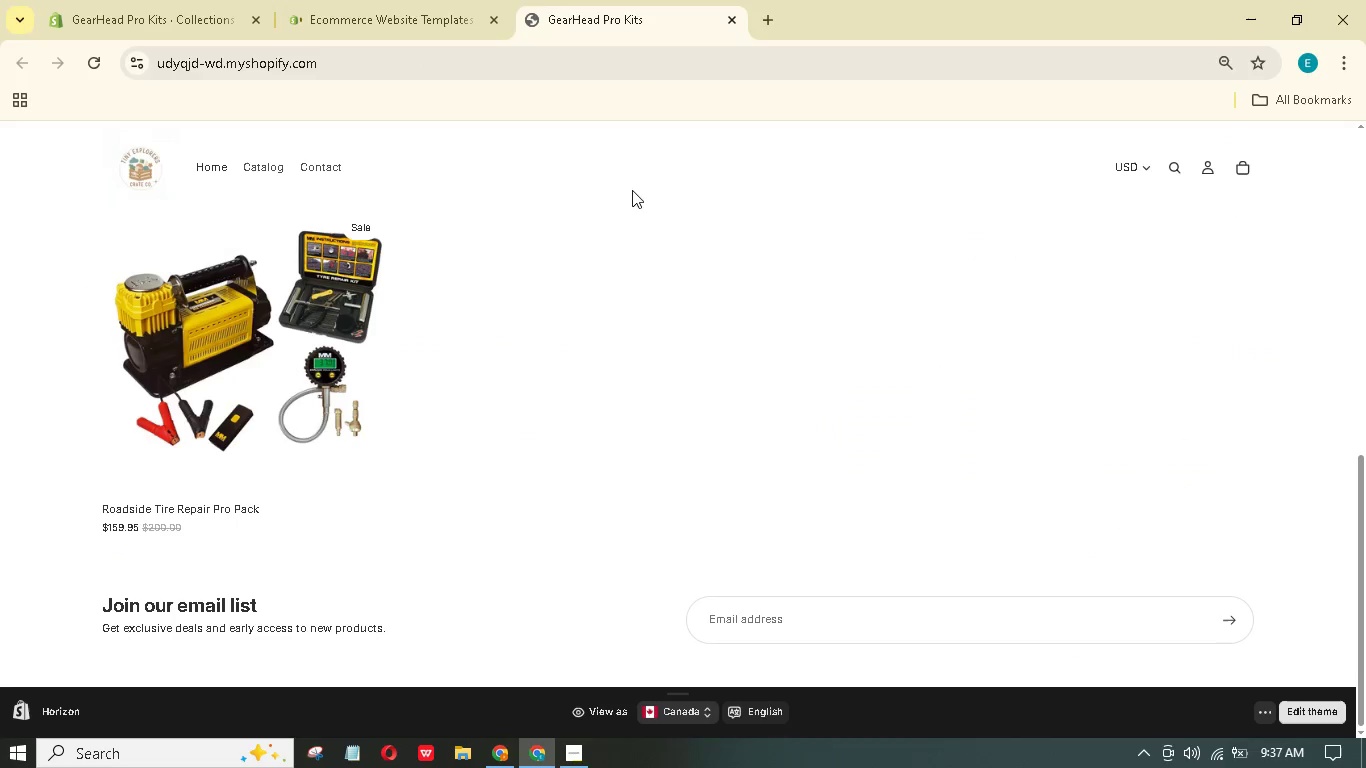 
scroll: coordinate [626, 389], scroll_direction: up, amount: 16.0
 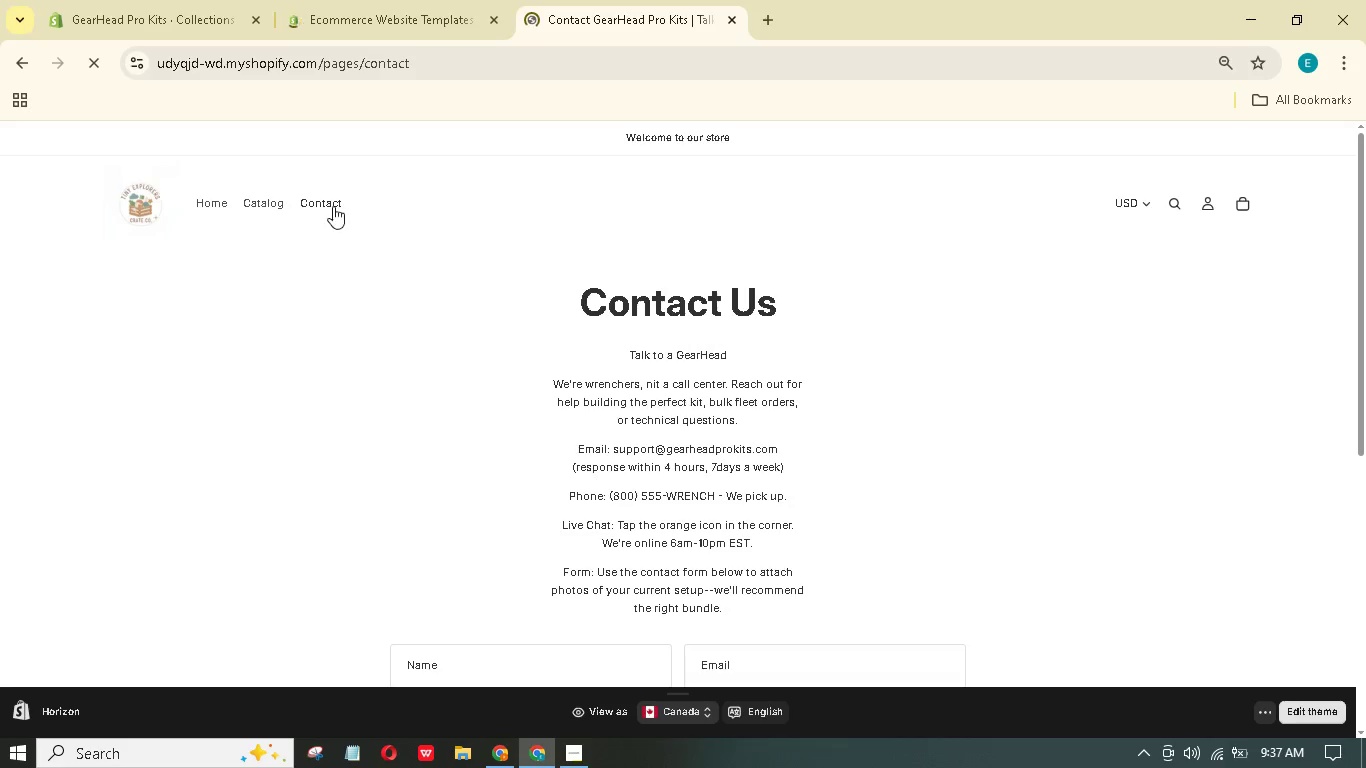 
wait(5.06)
 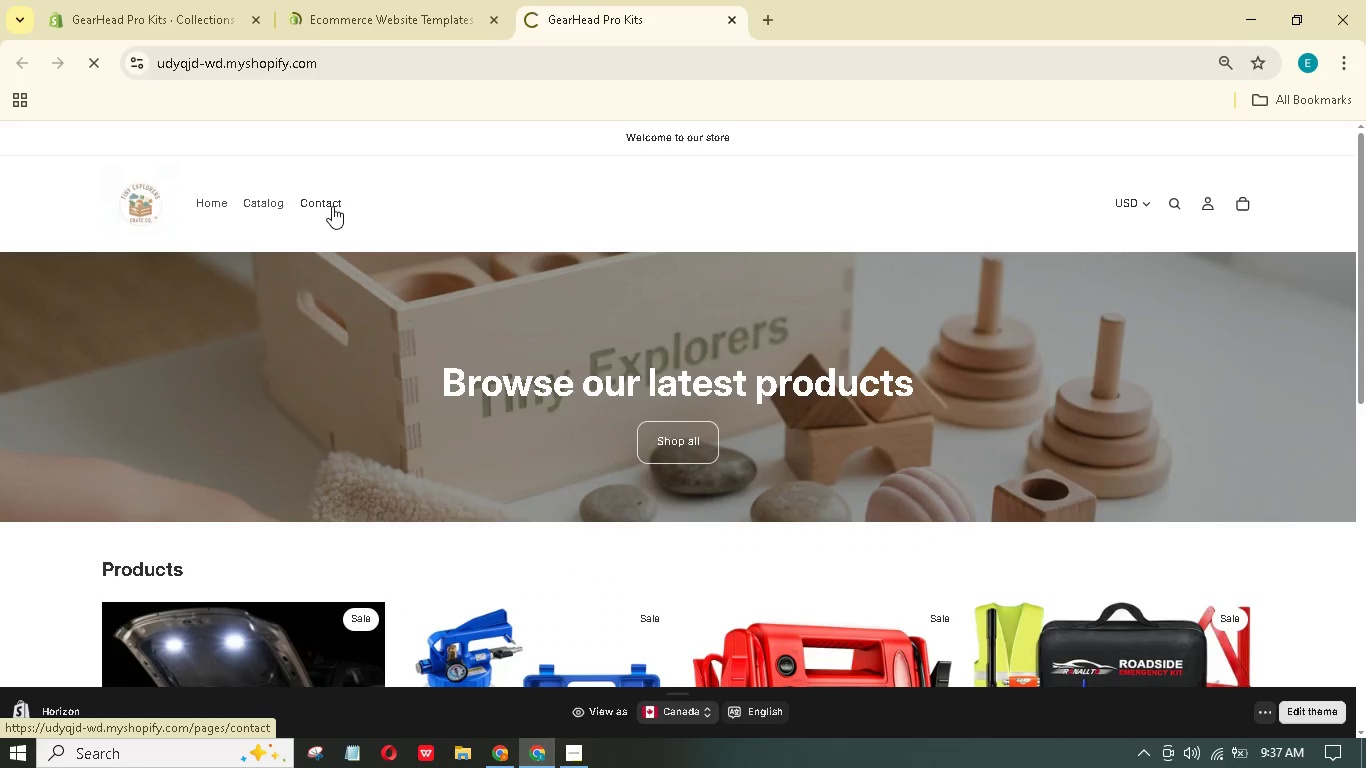 
scroll: coordinate [395, 273], scroll_direction: up, amount: 1.0
 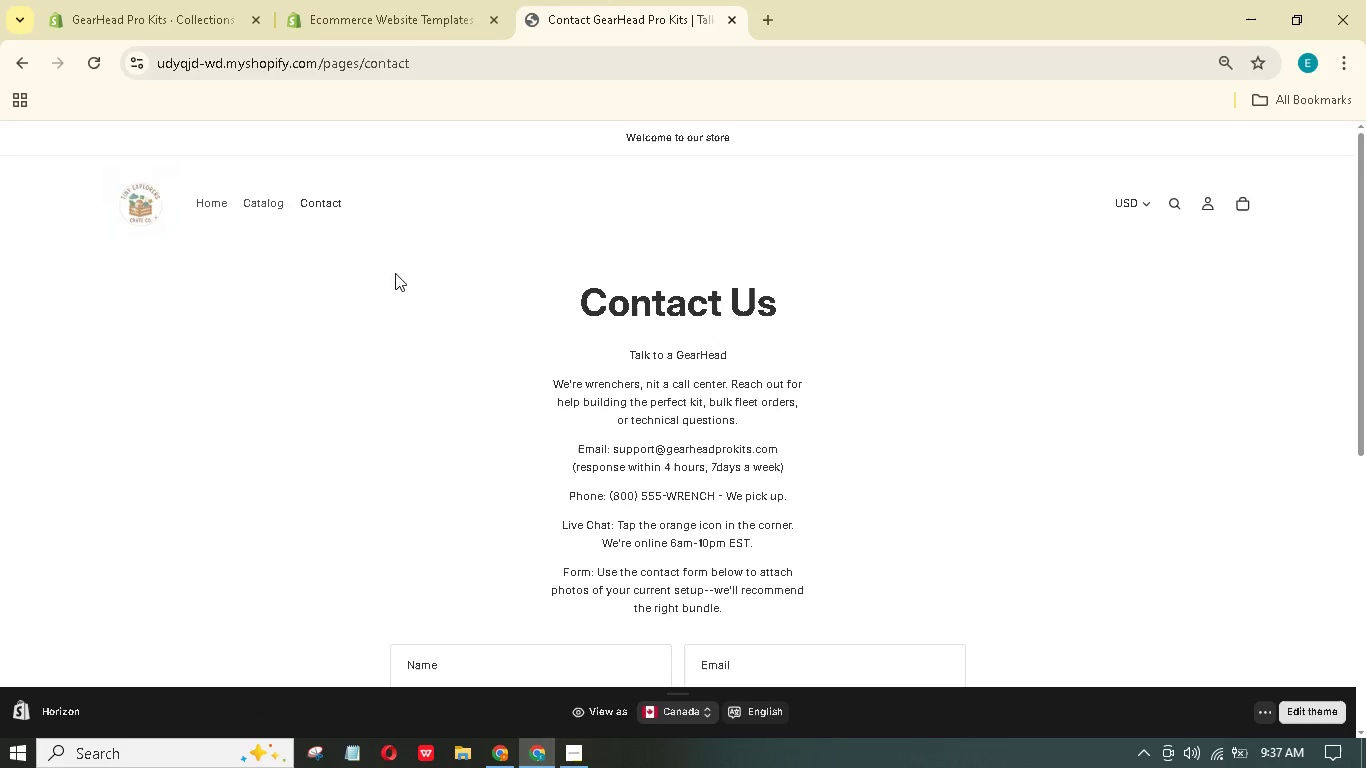 
left_click([412, 0])
 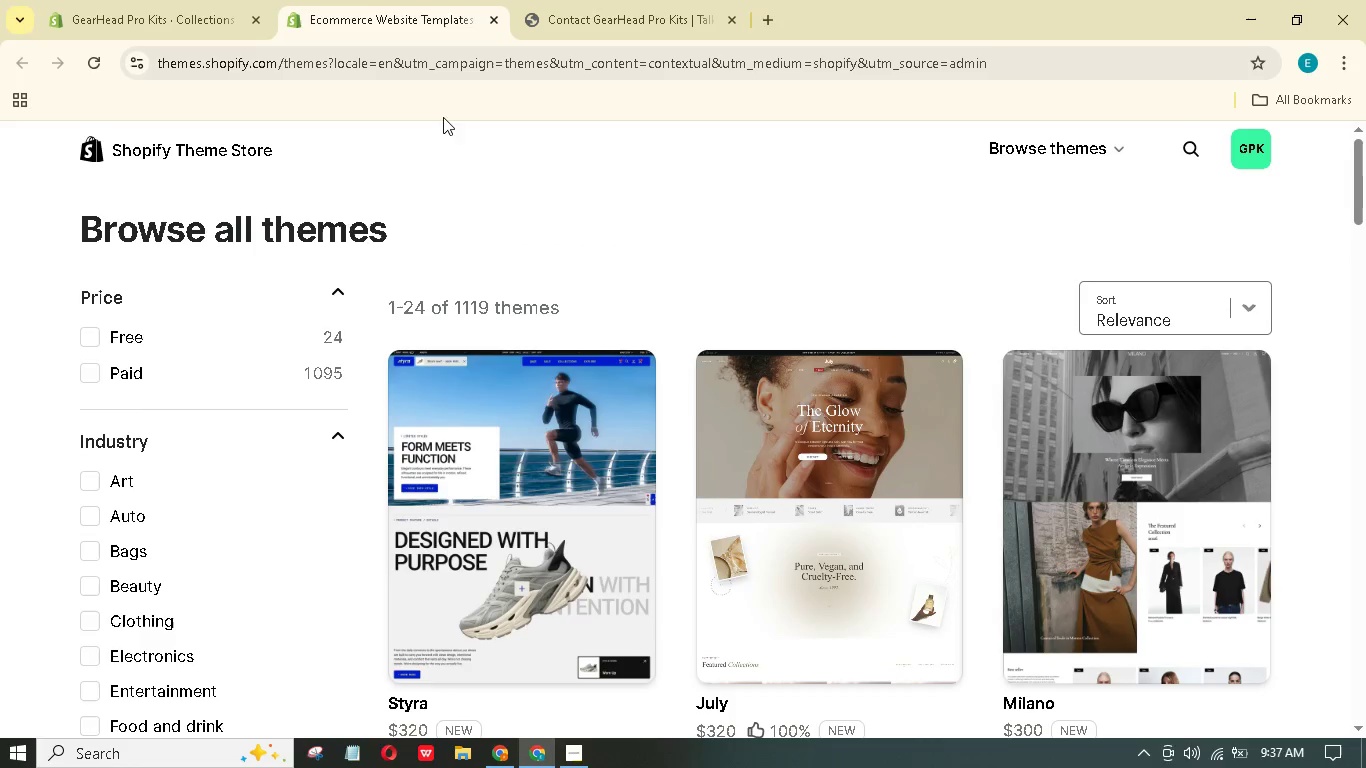 
scroll: coordinate [827, 345], scroll_direction: down, amount: 25.0
 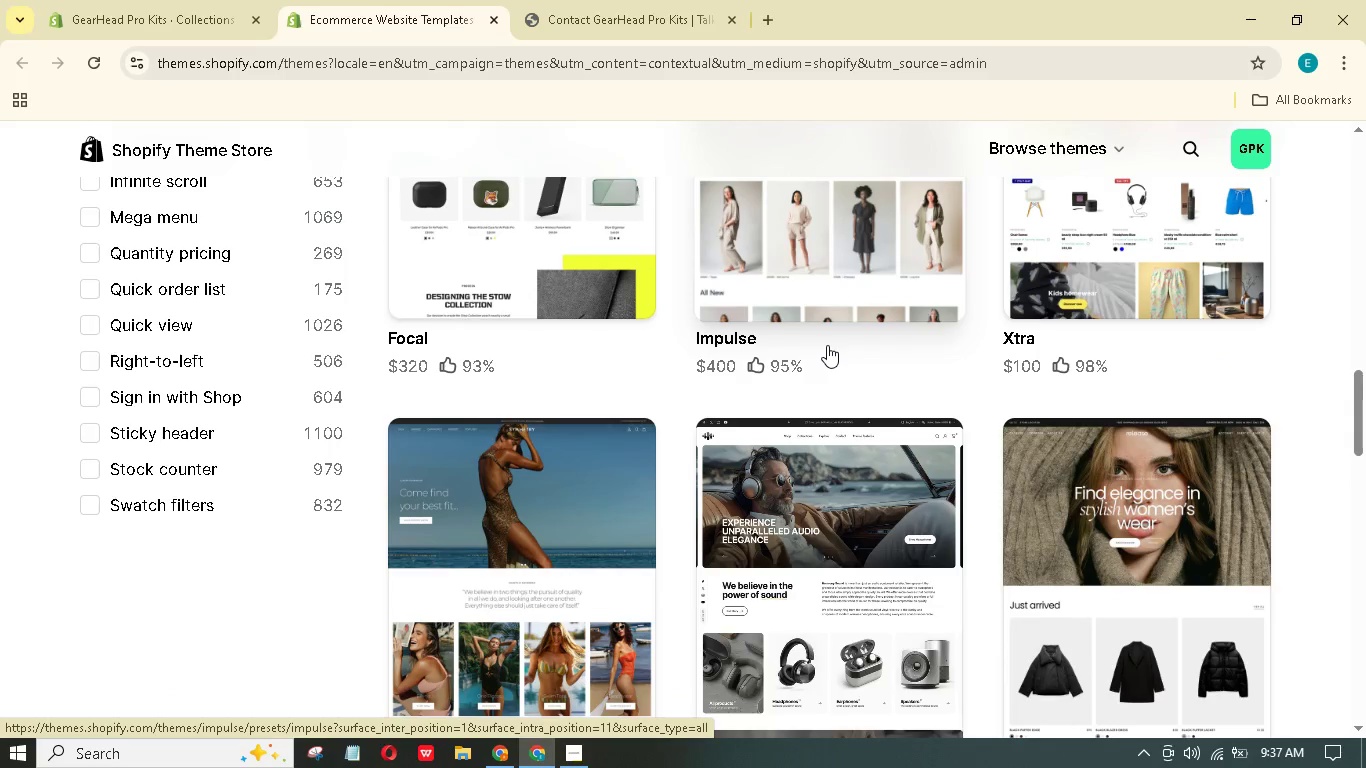 
scroll: coordinate [886, 327], scroll_direction: up, amount: 11.0
 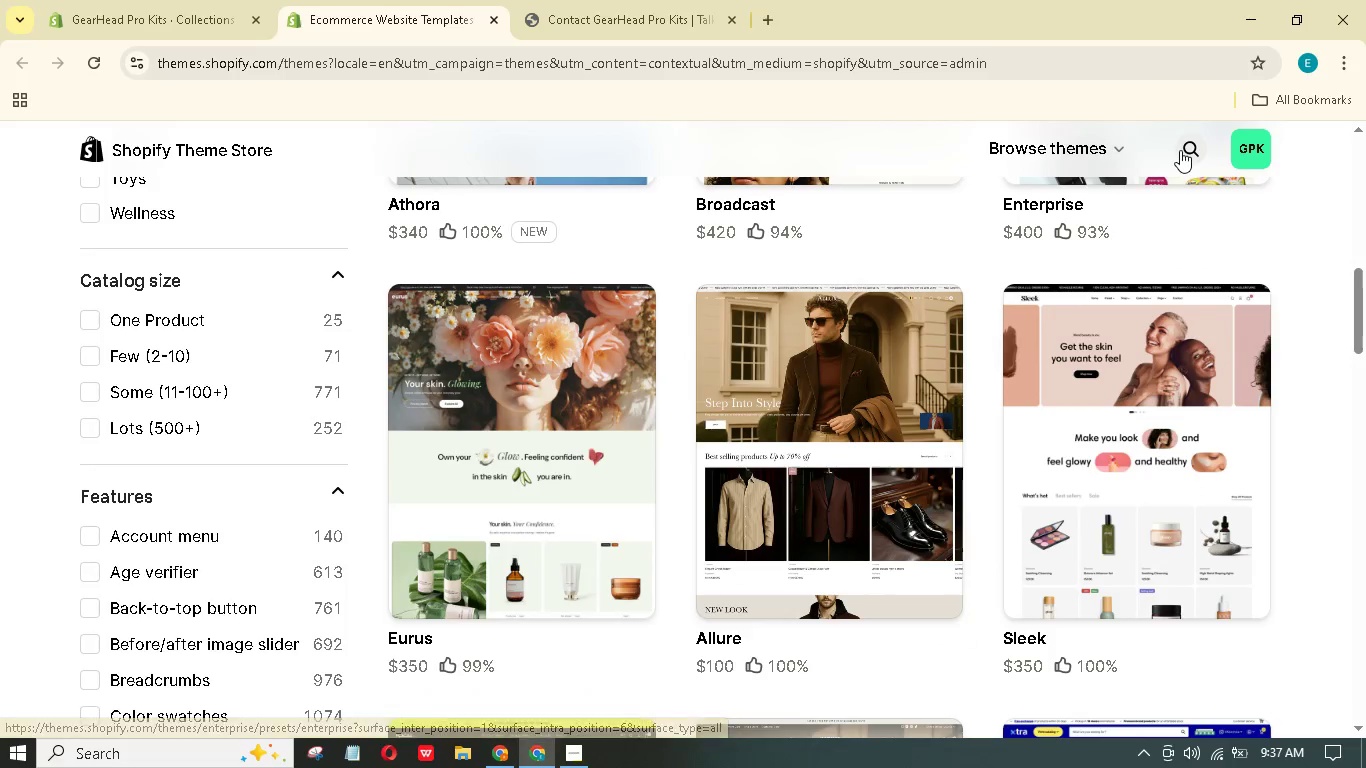 
left_click([1180, 150])
 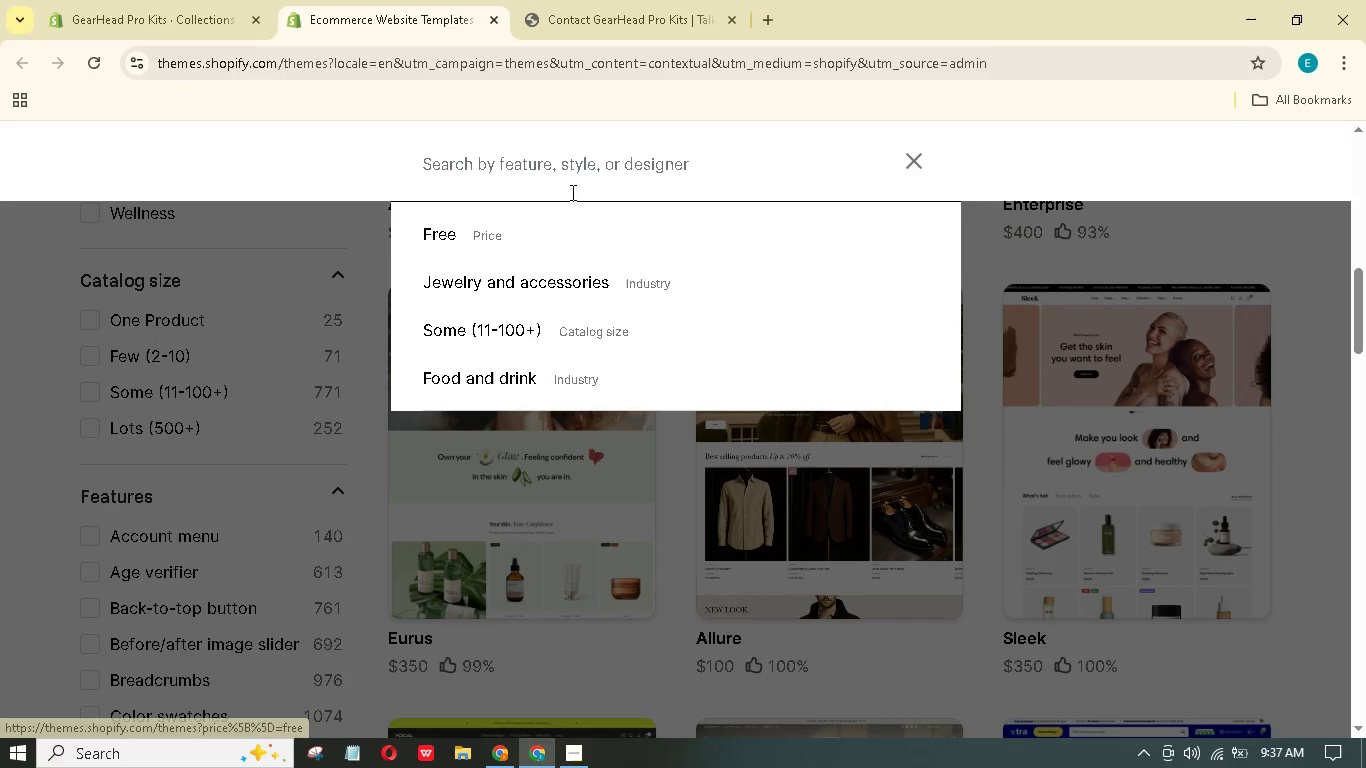 
type(daw)
 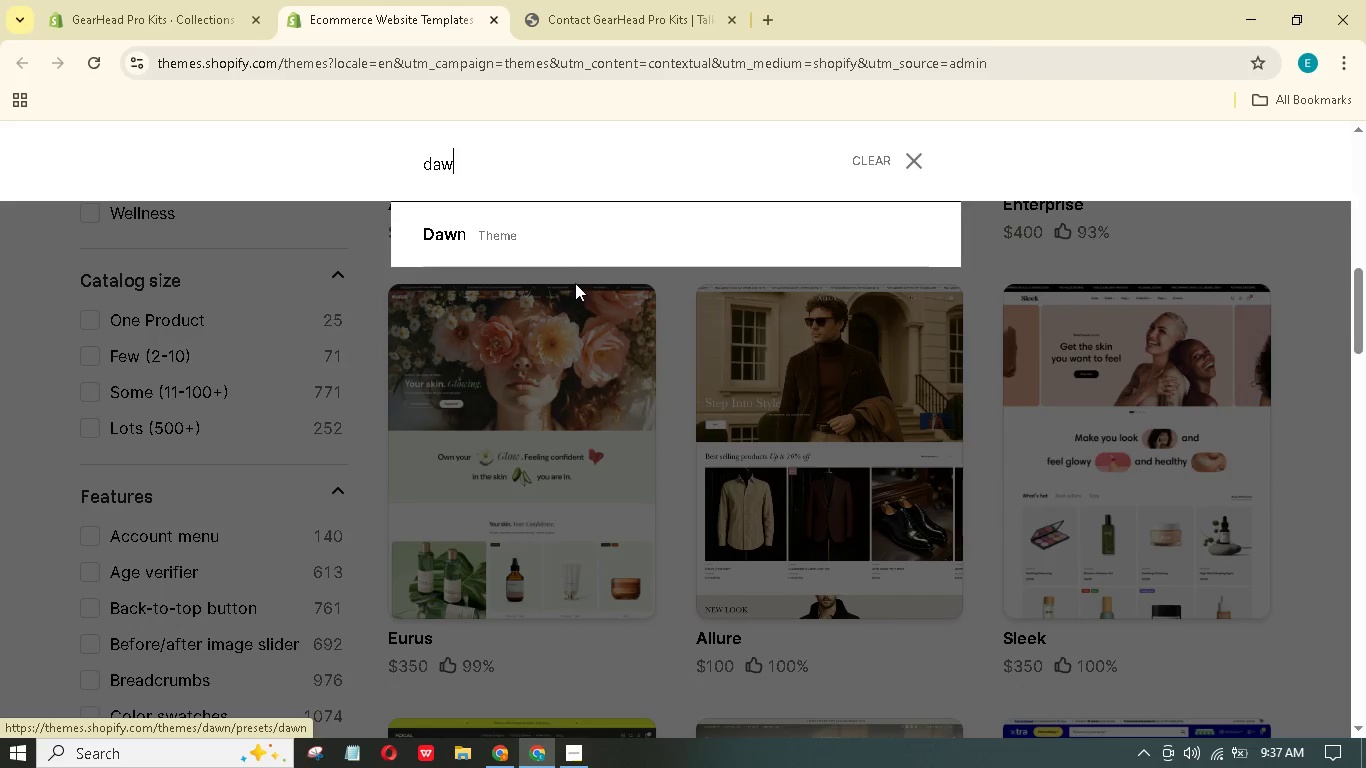 
mouse_move([594, 256])
 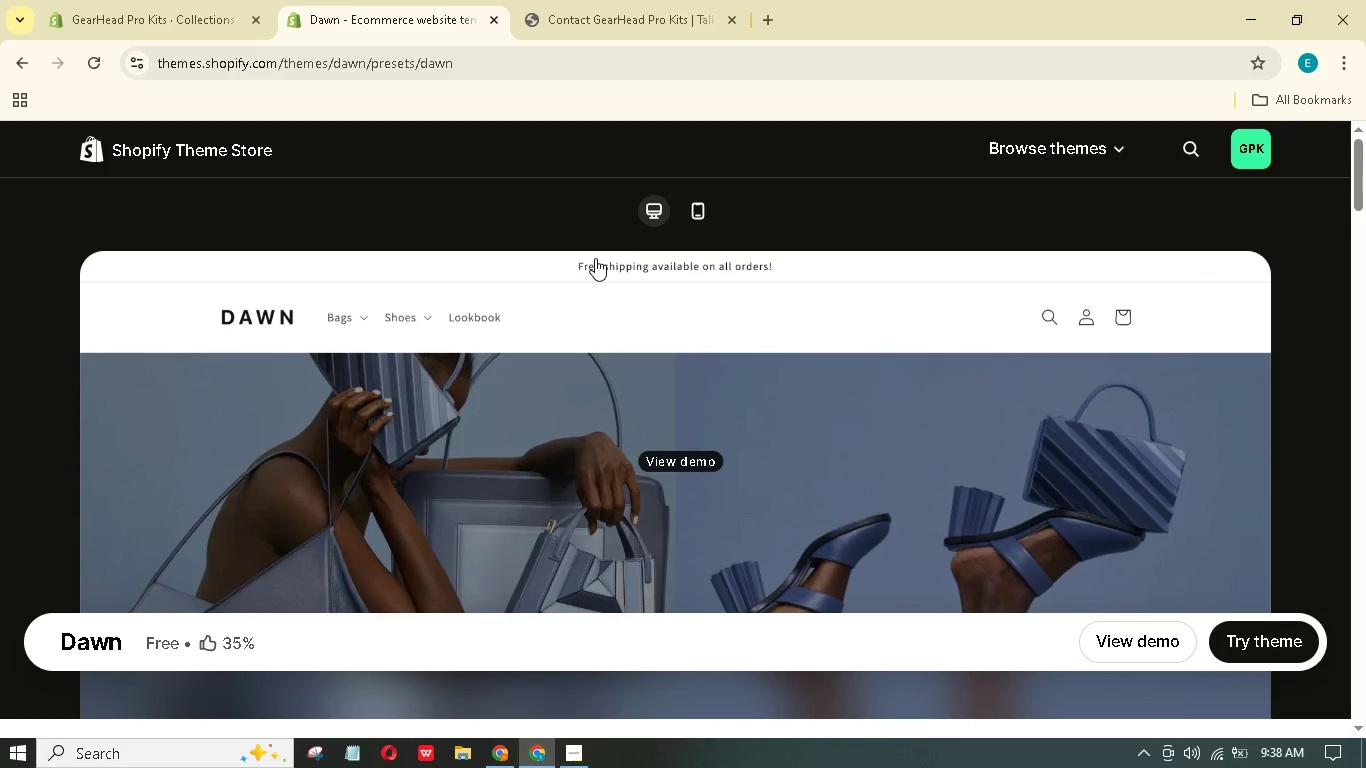 
wait(19.98)
 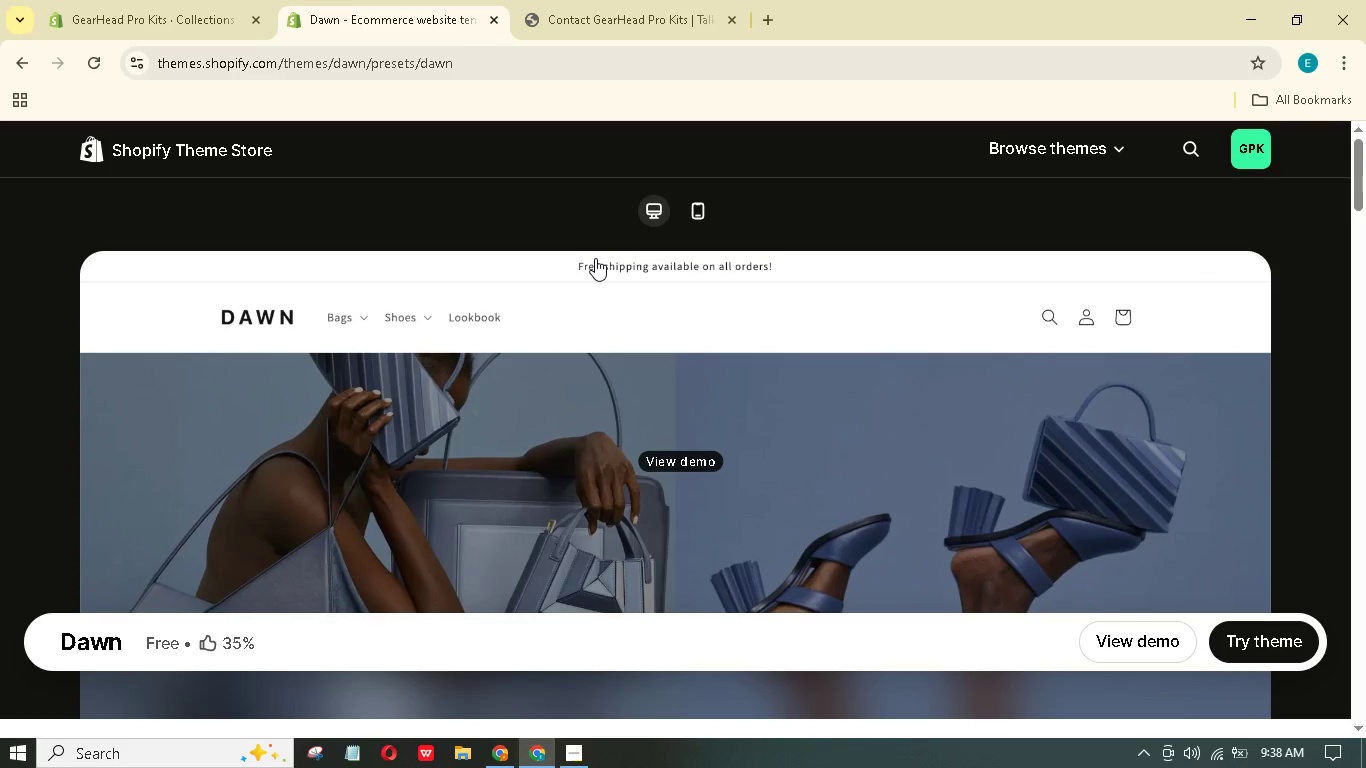 
left_click([1275, 648])
 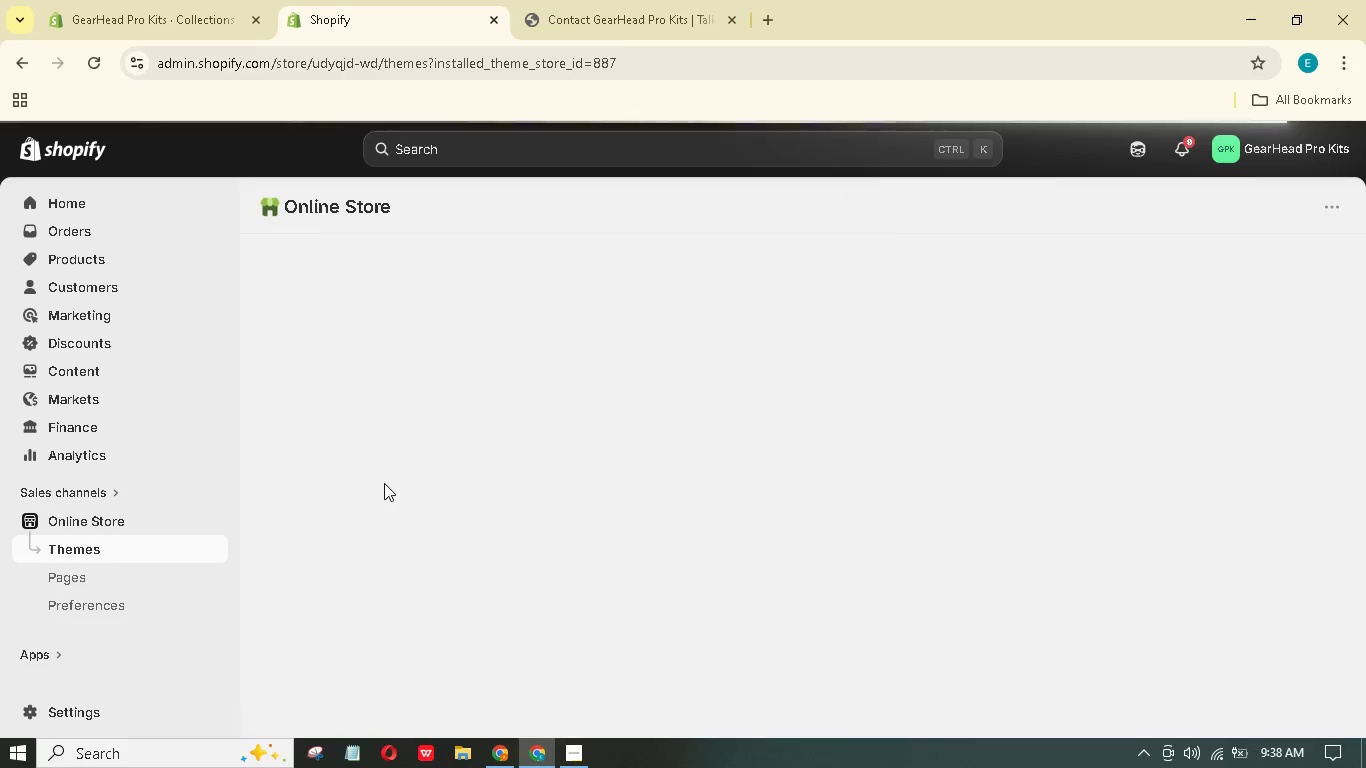 
wait(28.52)
 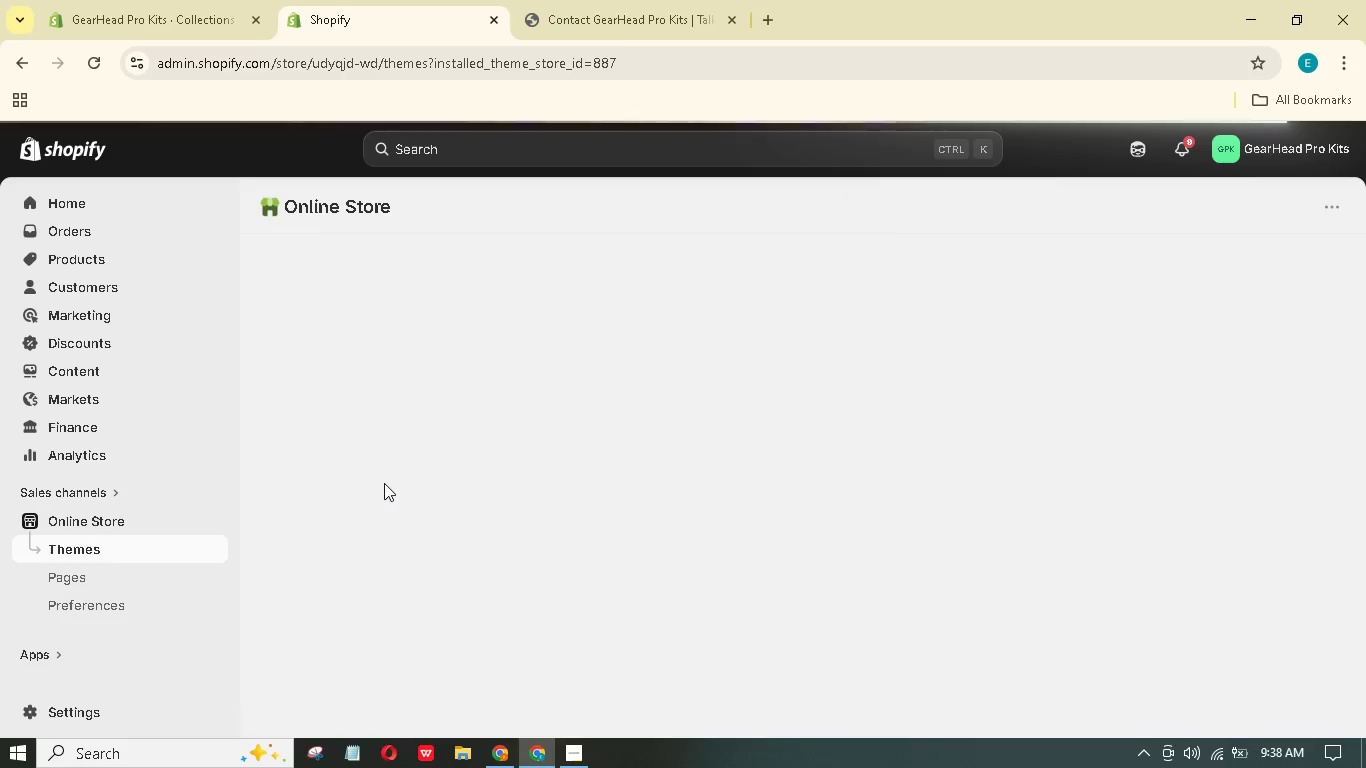 
scroll: coordinate [389, 477], scroll_direction: down, amount: 6.0
 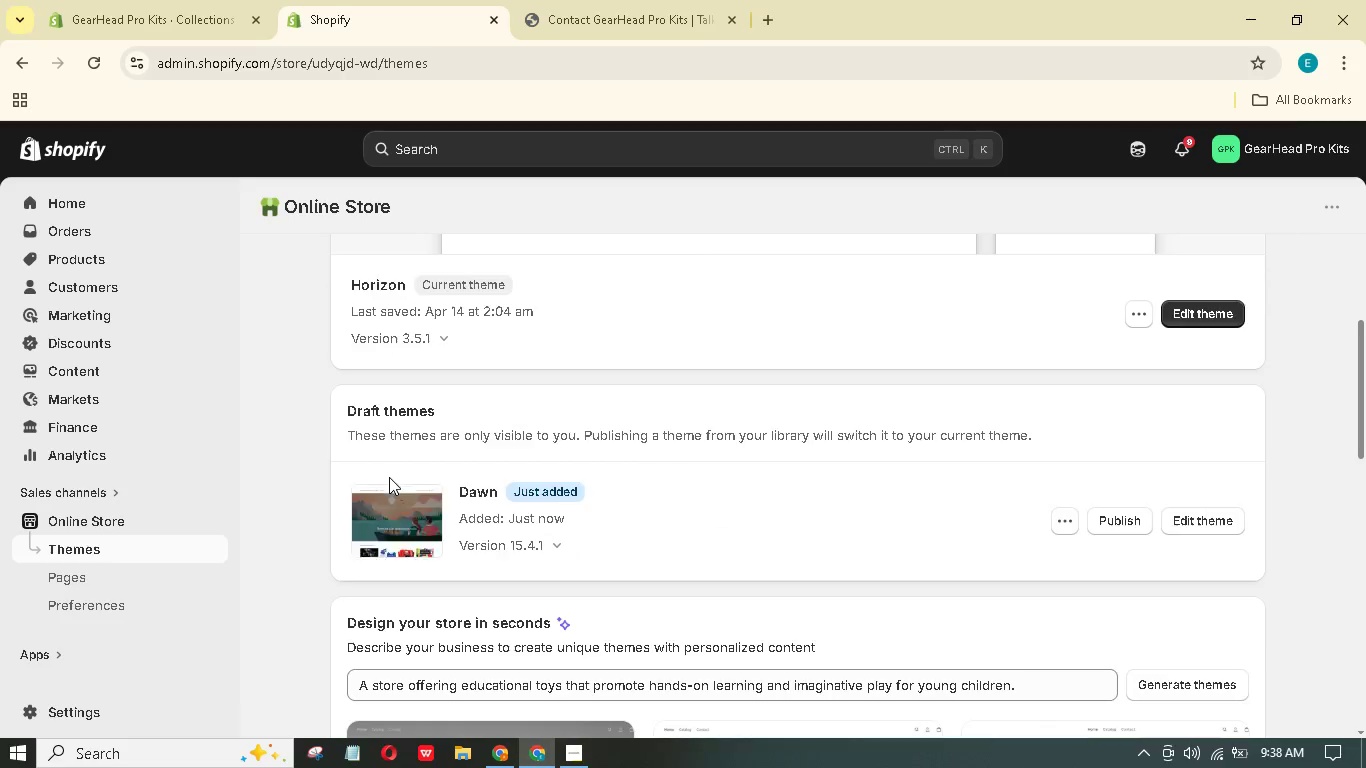 
scroll: coordinate [389, 477], scroll_direction: up, amount: 8.0
 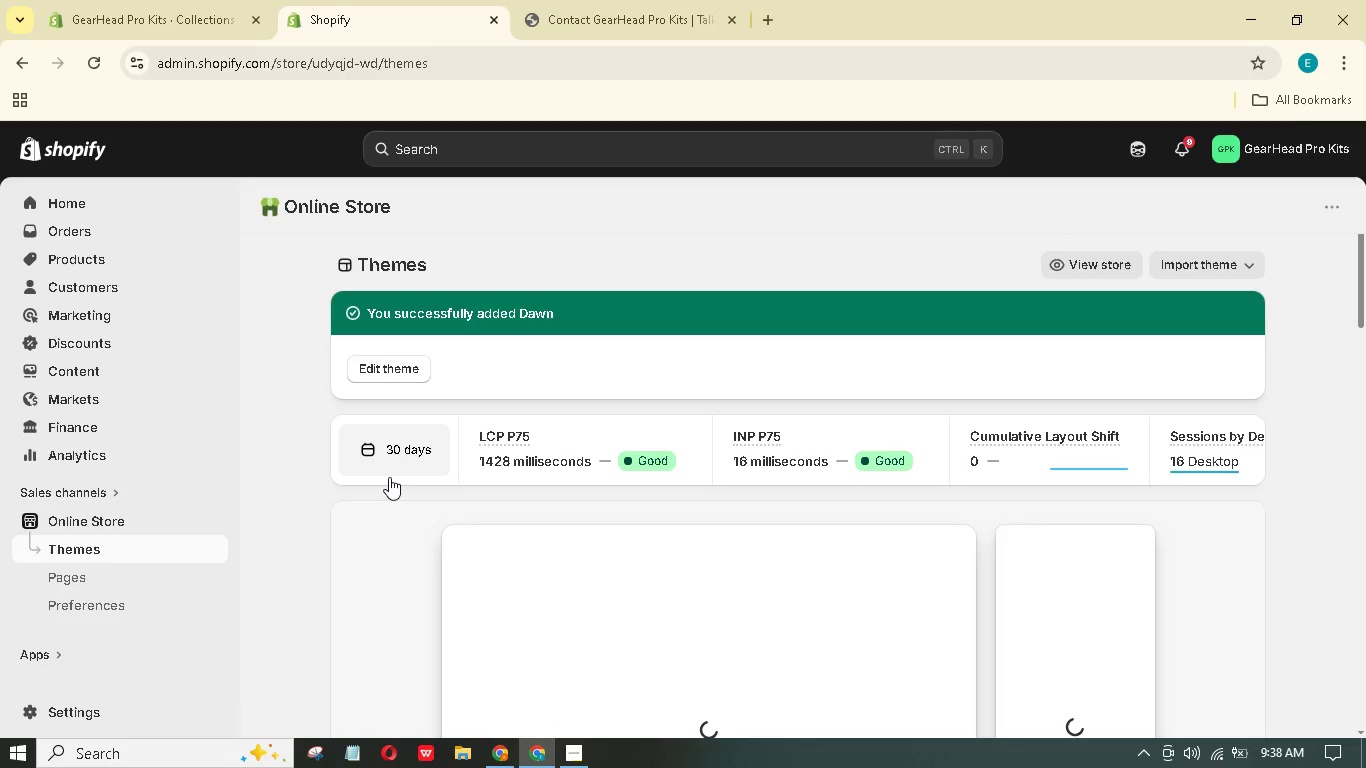 
left_click([423, 361])
 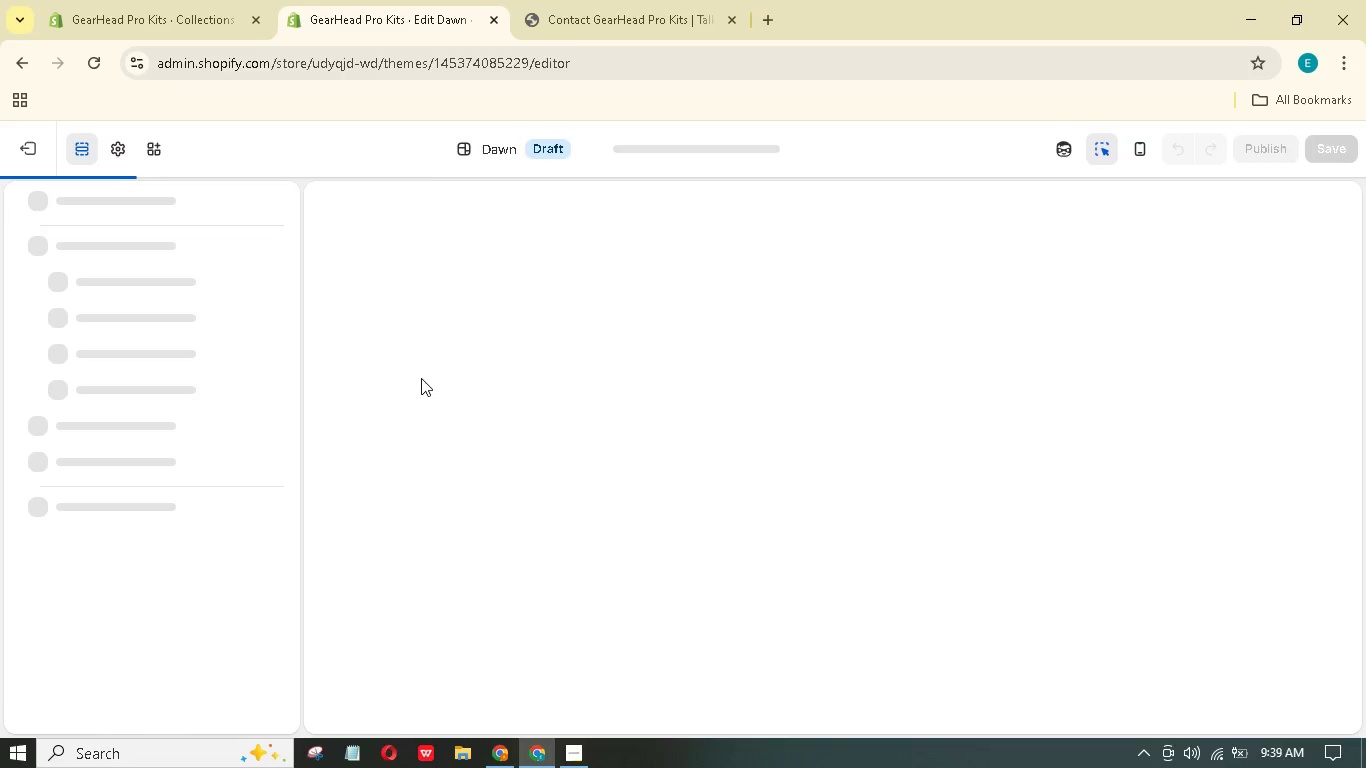 
wait(14.2)
 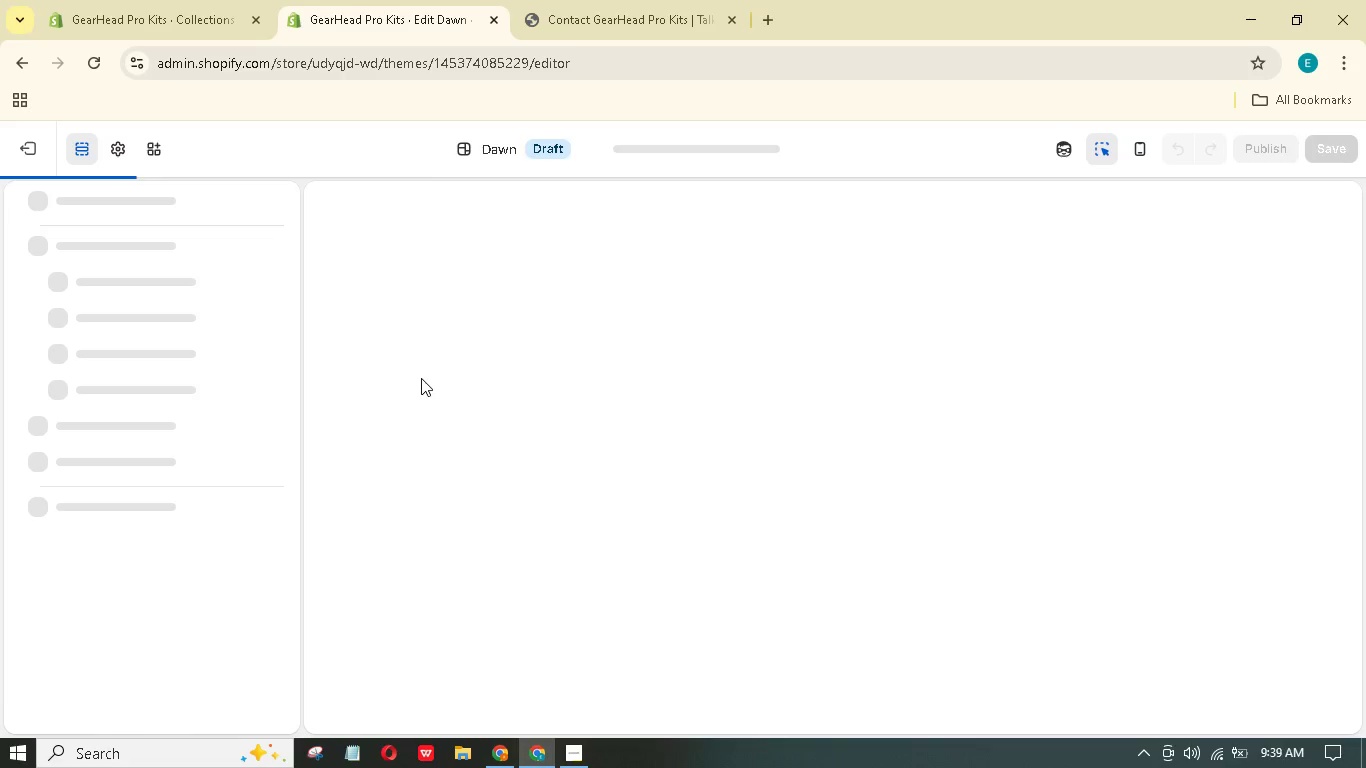 
scroll: coordinate [429, 379], scroll_direction: down, amount: 1.0
 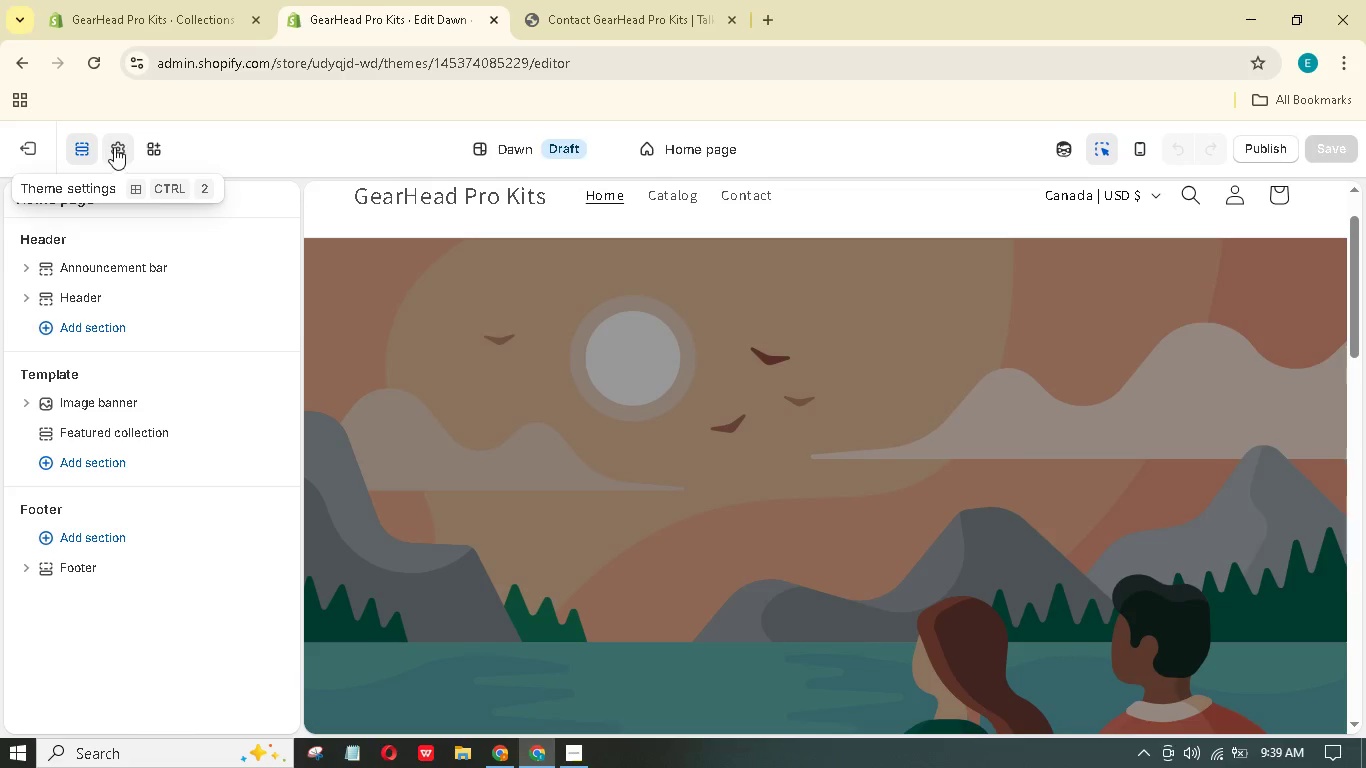 
left_click([114, 147])
 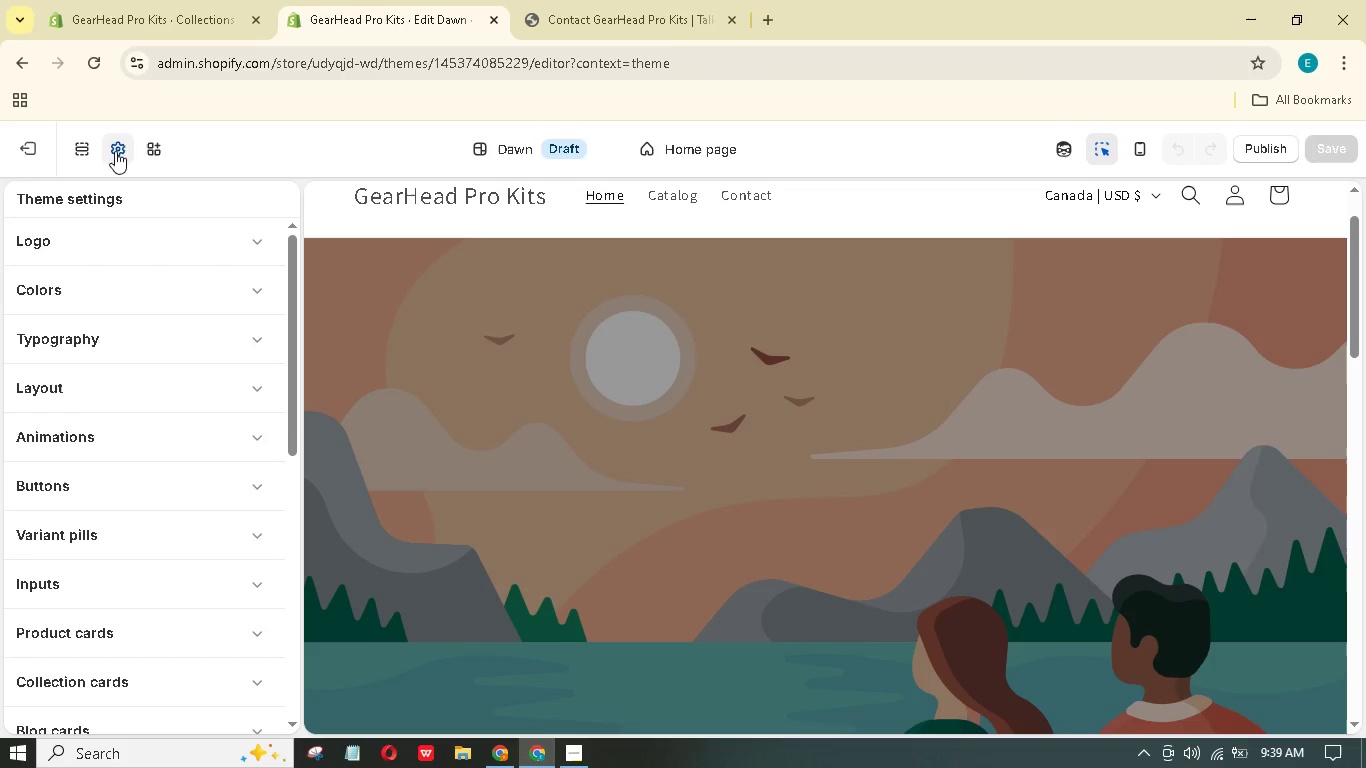 
left_click([149, 274])
 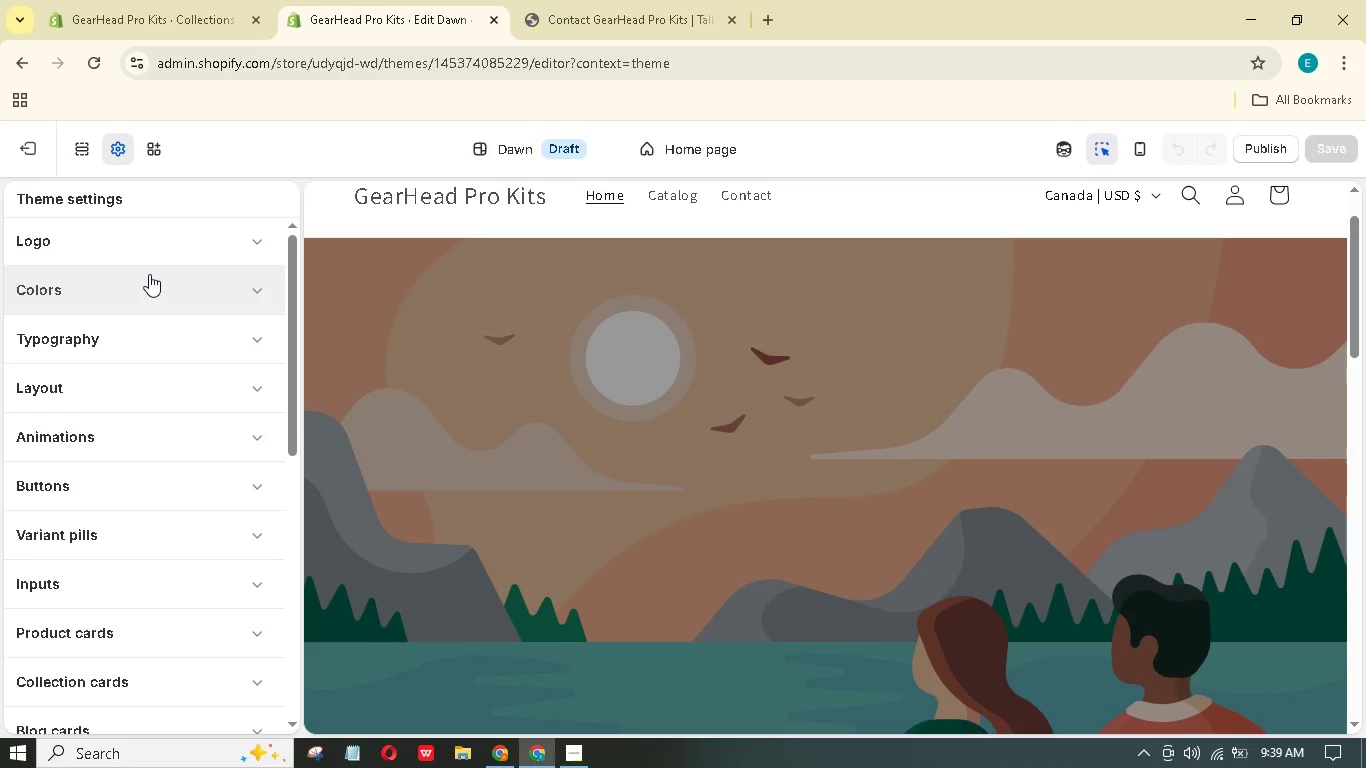 
double_click([149, 274])
 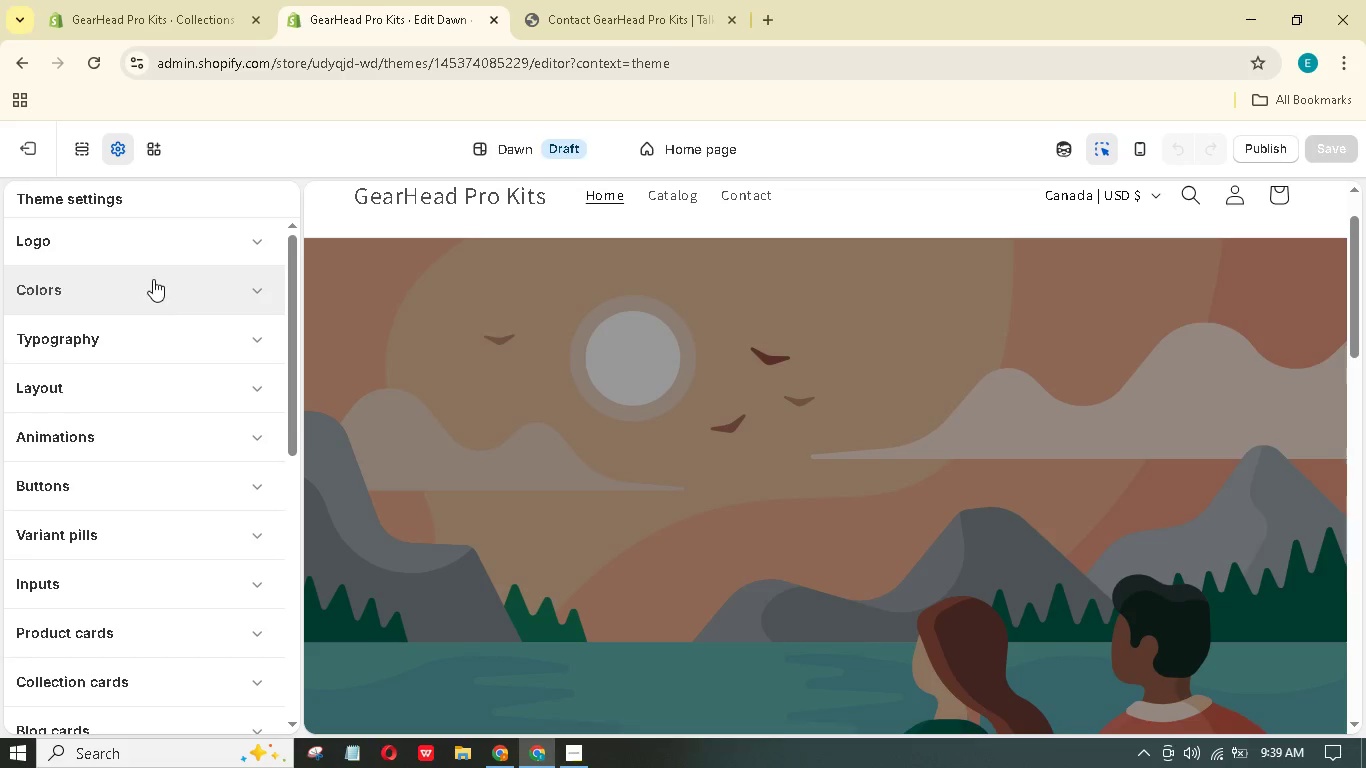 
mouse_move([213, 331])
 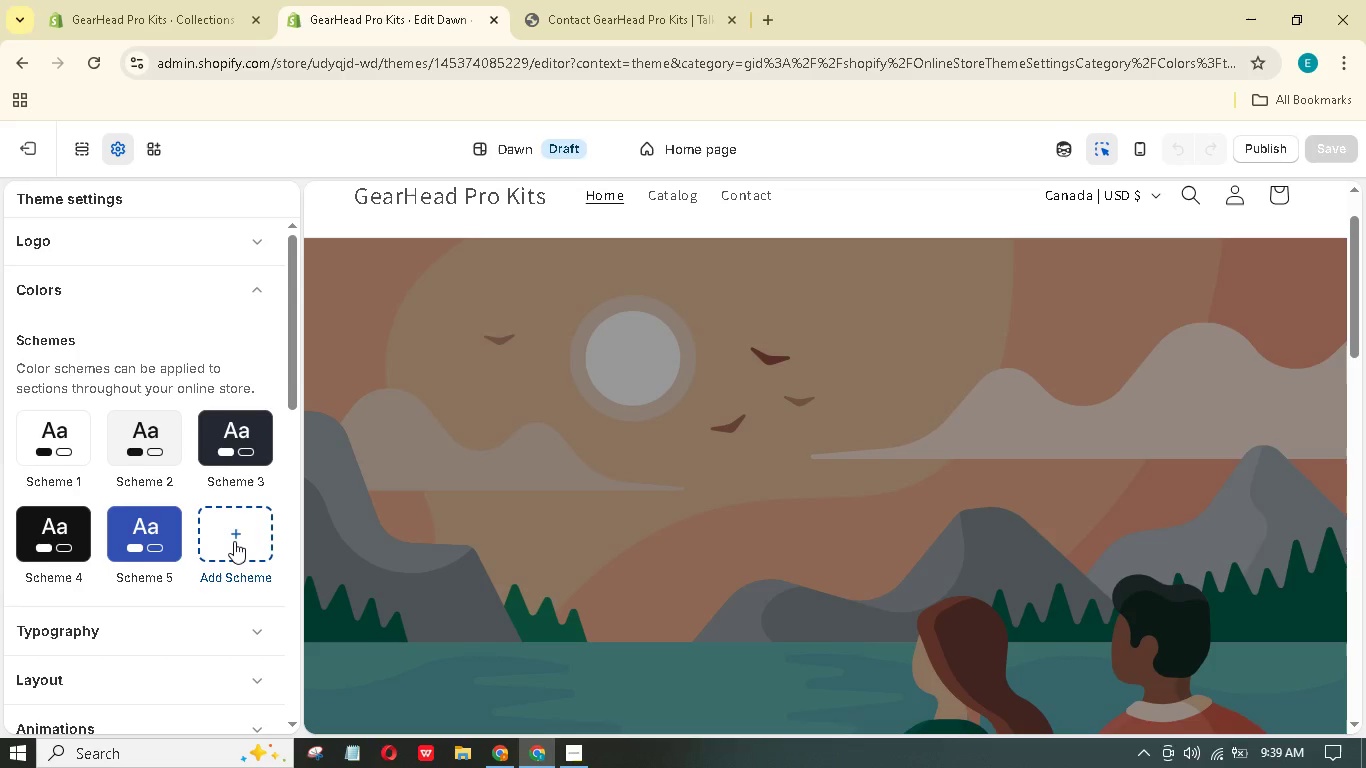 
double_click([234, 541])
 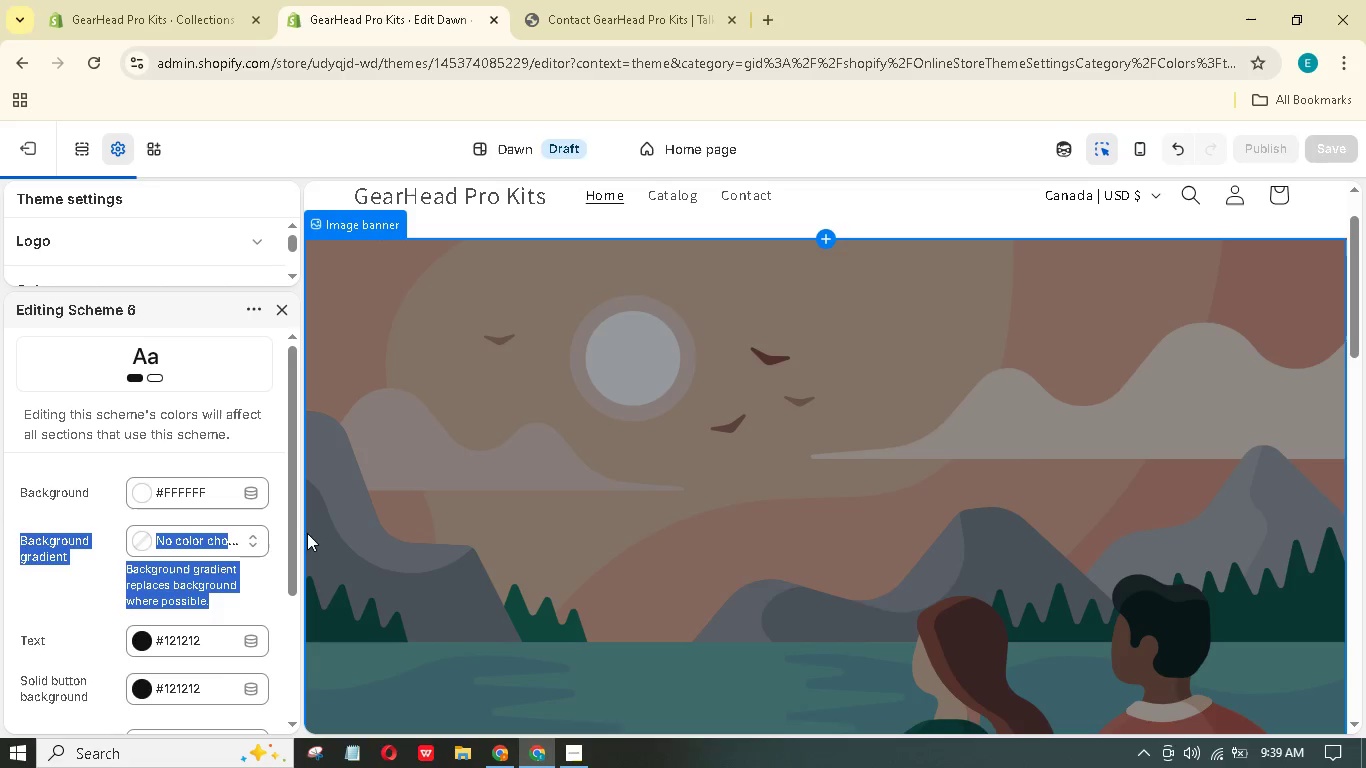 
hold_key(key=ControlLeft, duration=1.5)
scroll: coordinate [313, 519], scroll_direction: down, amount: 1.0
 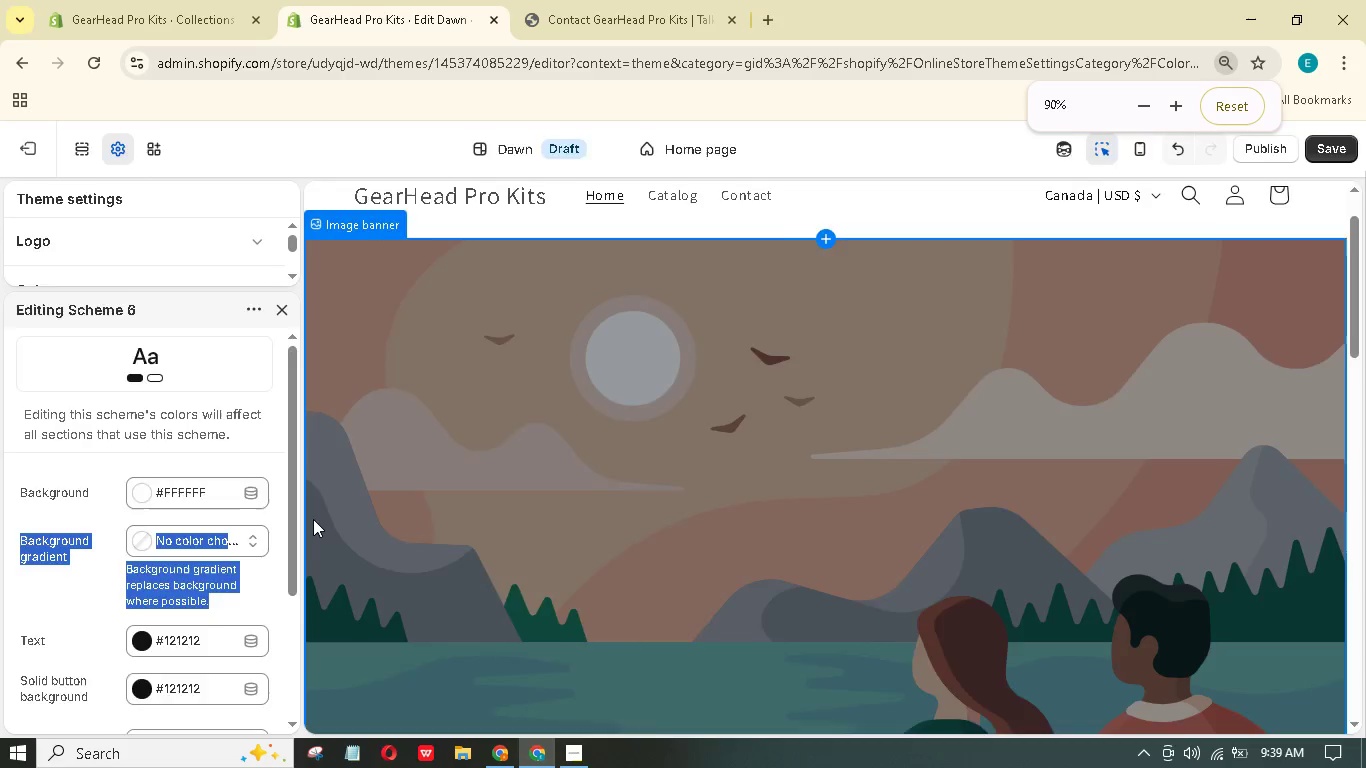 
hold_key(key=ControlLeft, duration=1.52)
 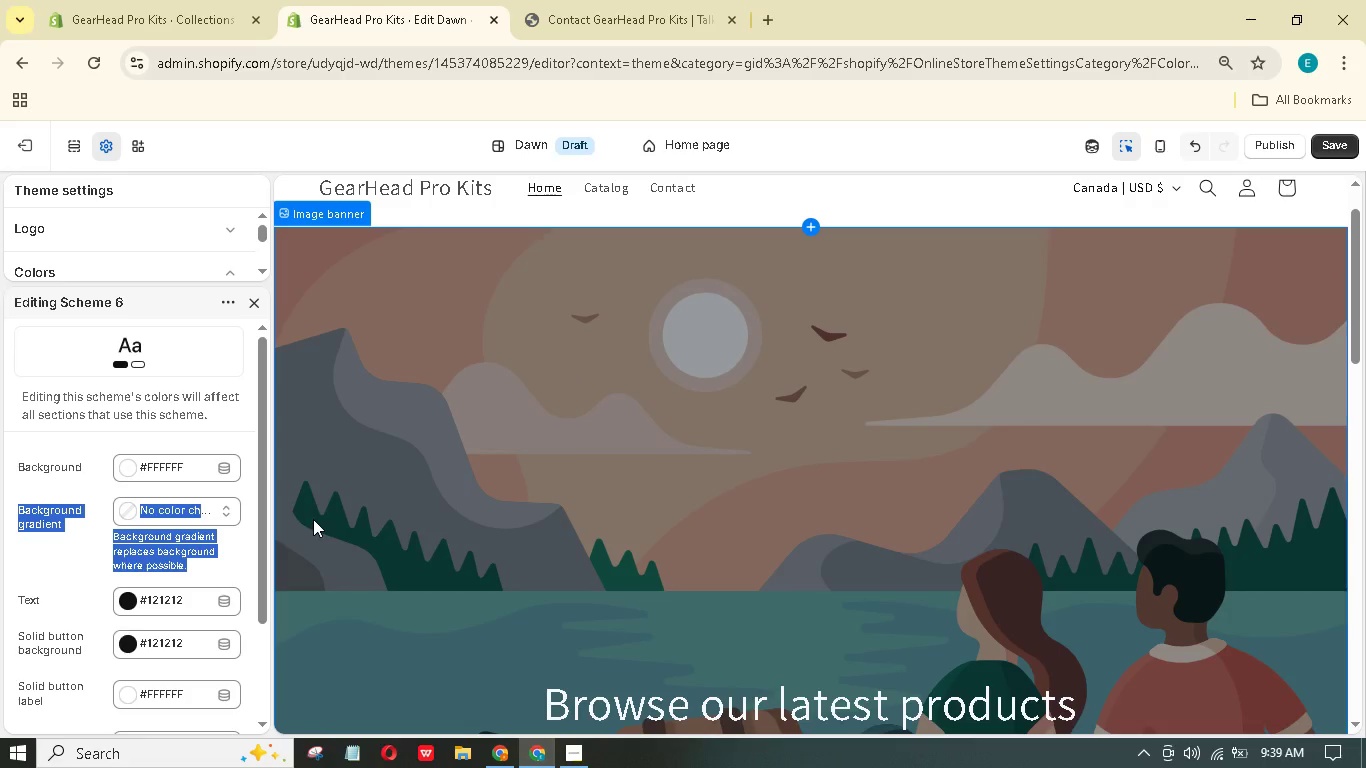 
hold_key(key=ControlLeft, duration=0.81)
 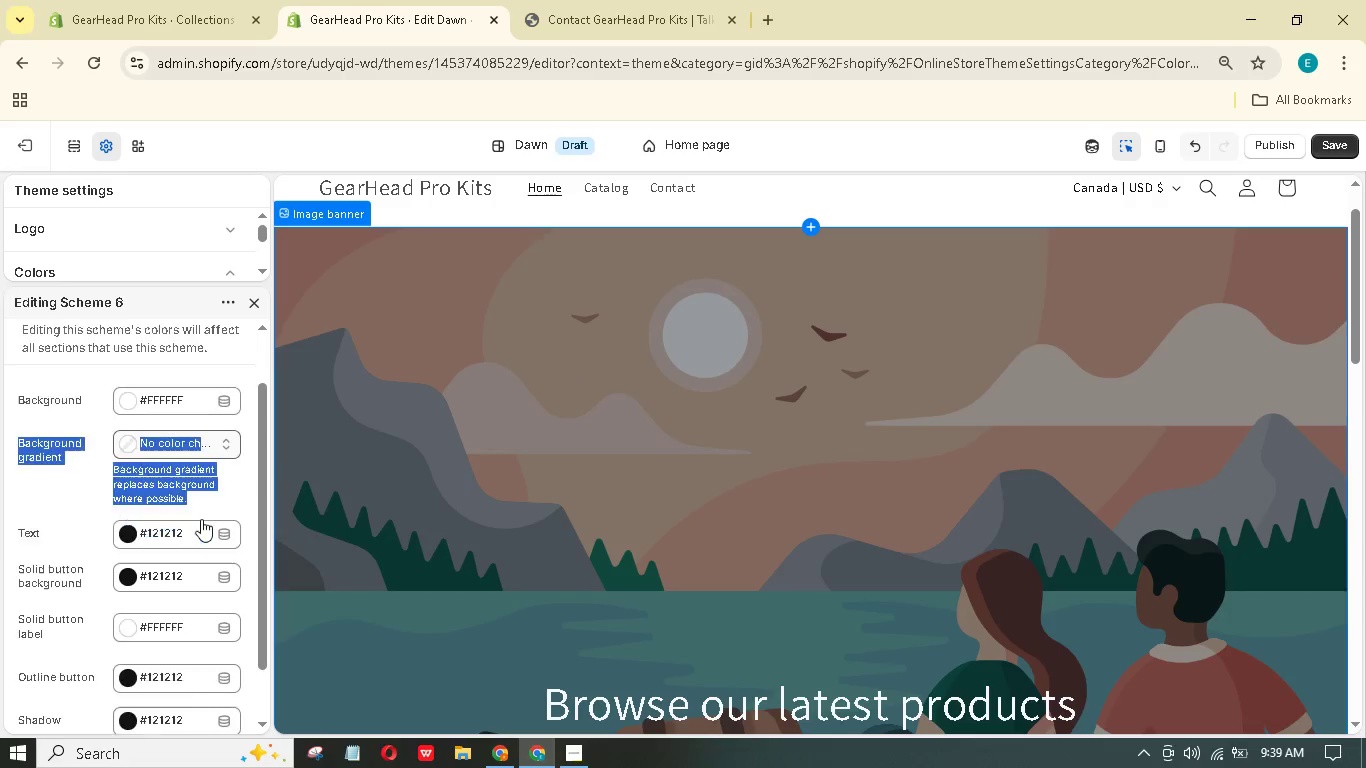 
scroll: coordinate [200, 518], scroll_direction: down, amount: 3.0
 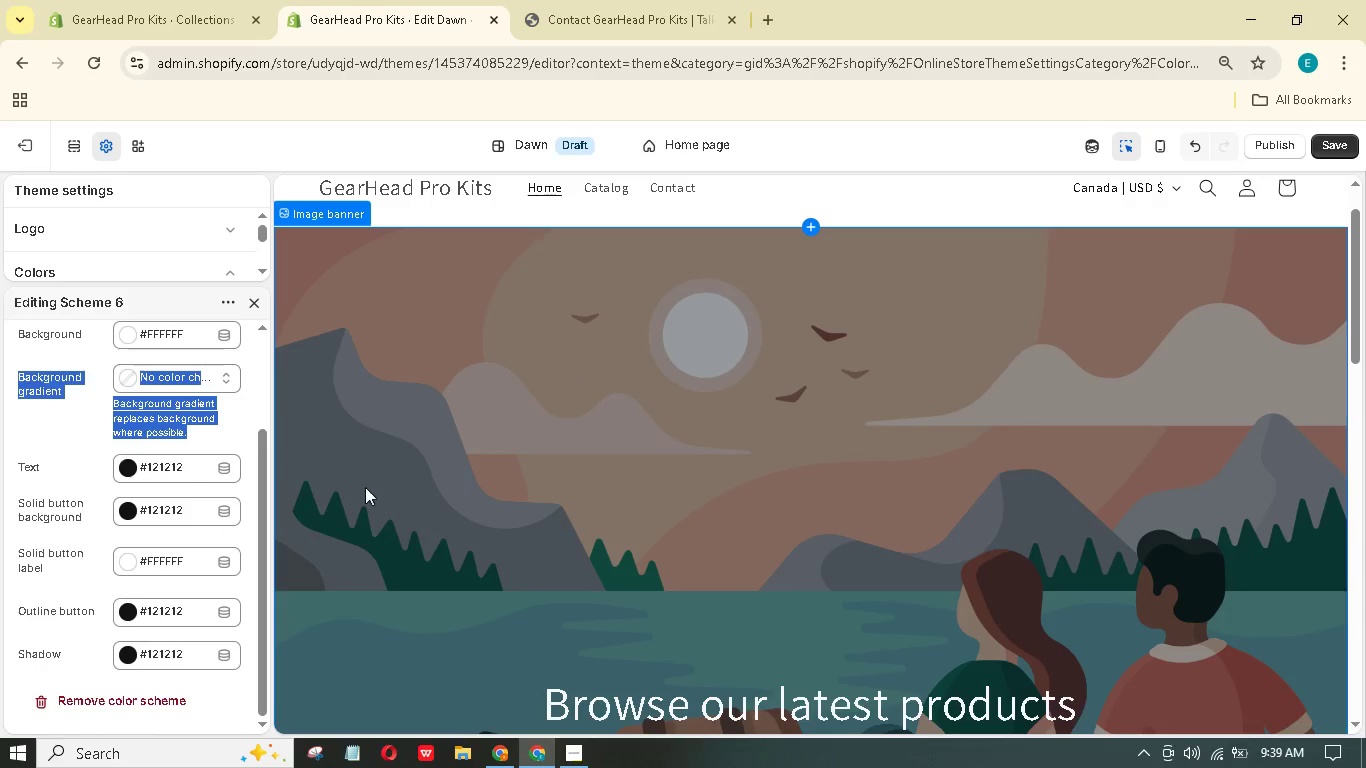 
scroll: coordinate [365, 487], scroll_direction: up, amount: 3.0
 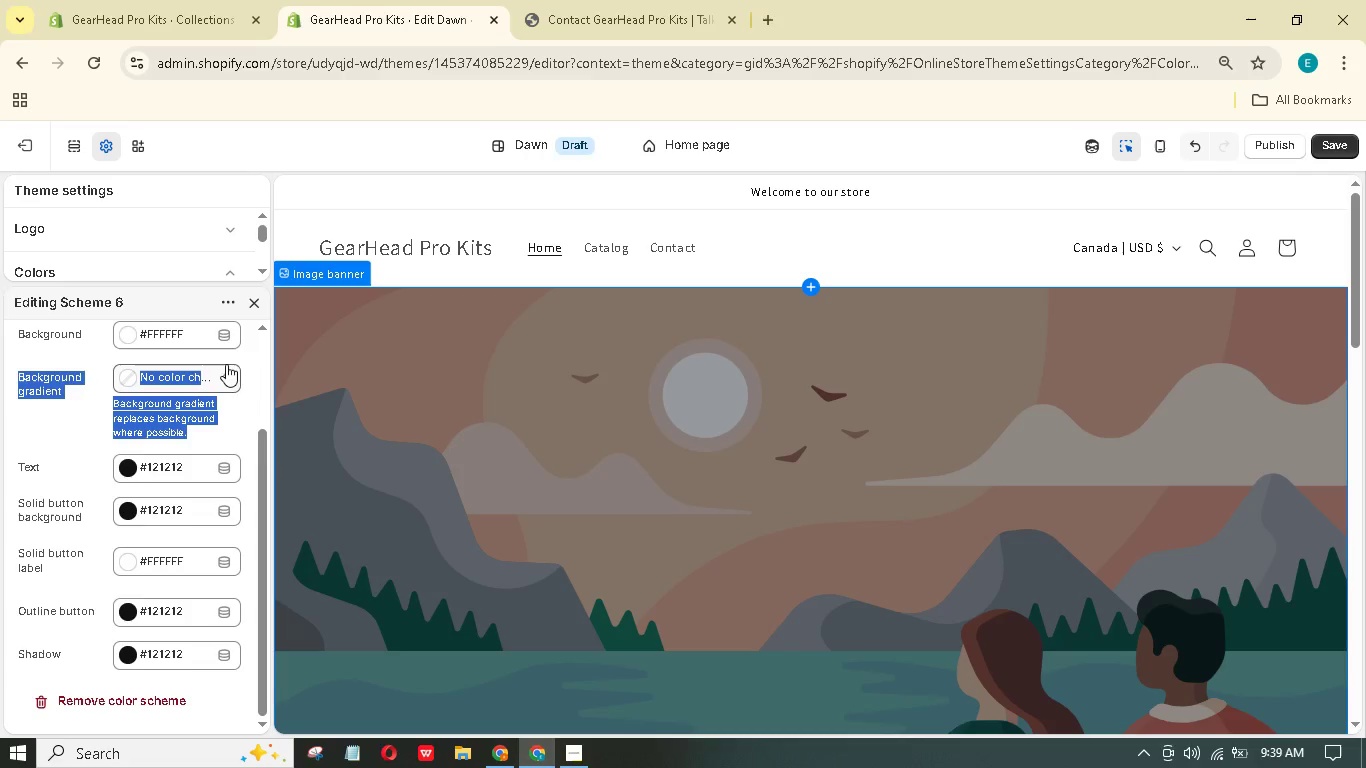 
left_click([169, 336])
 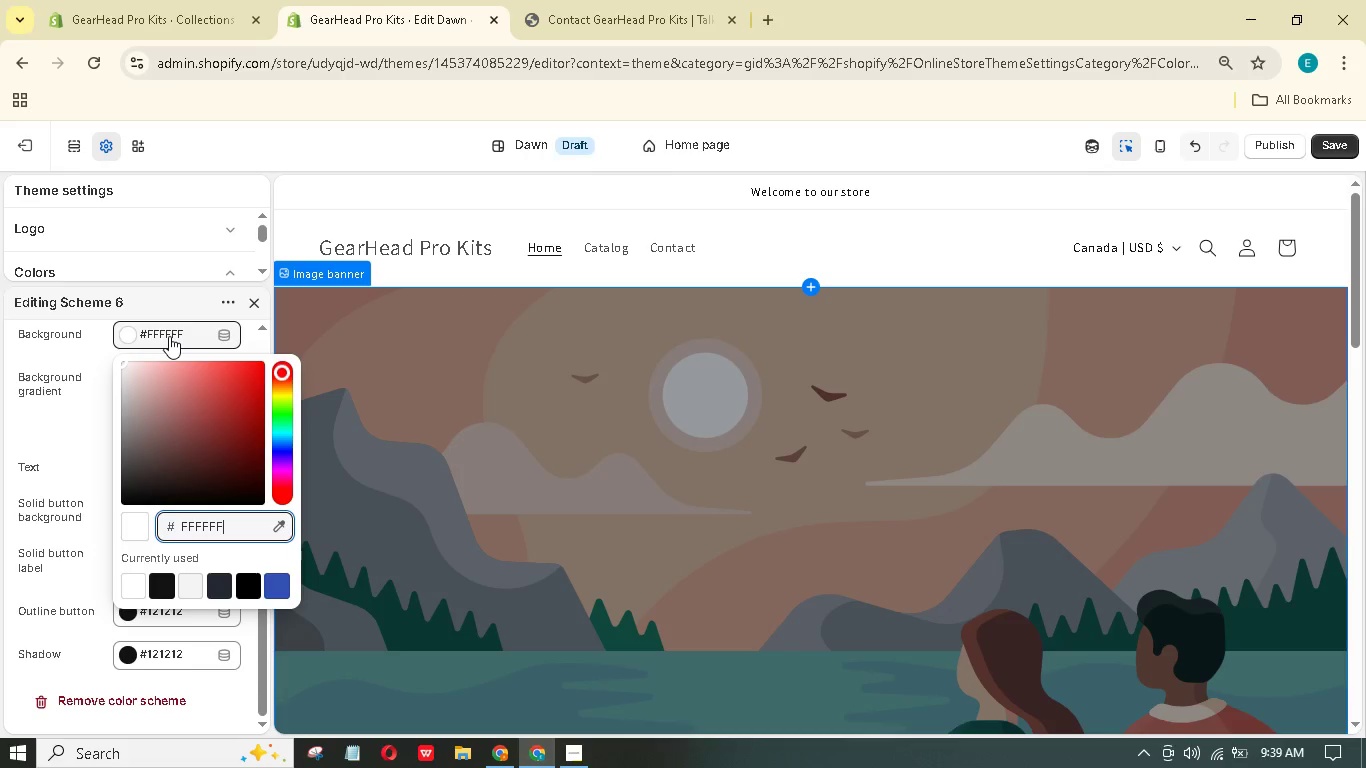 
key(Control+A)
 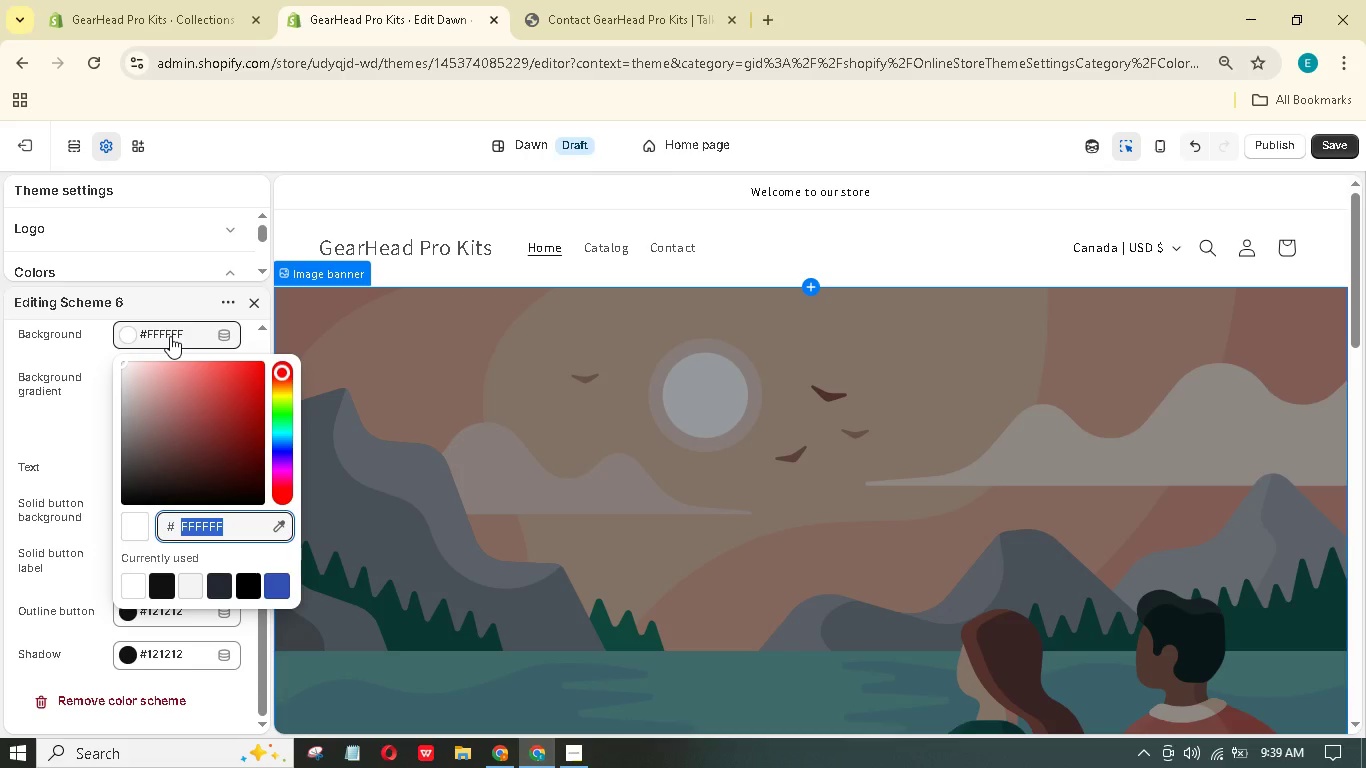 
wait(6.44)
 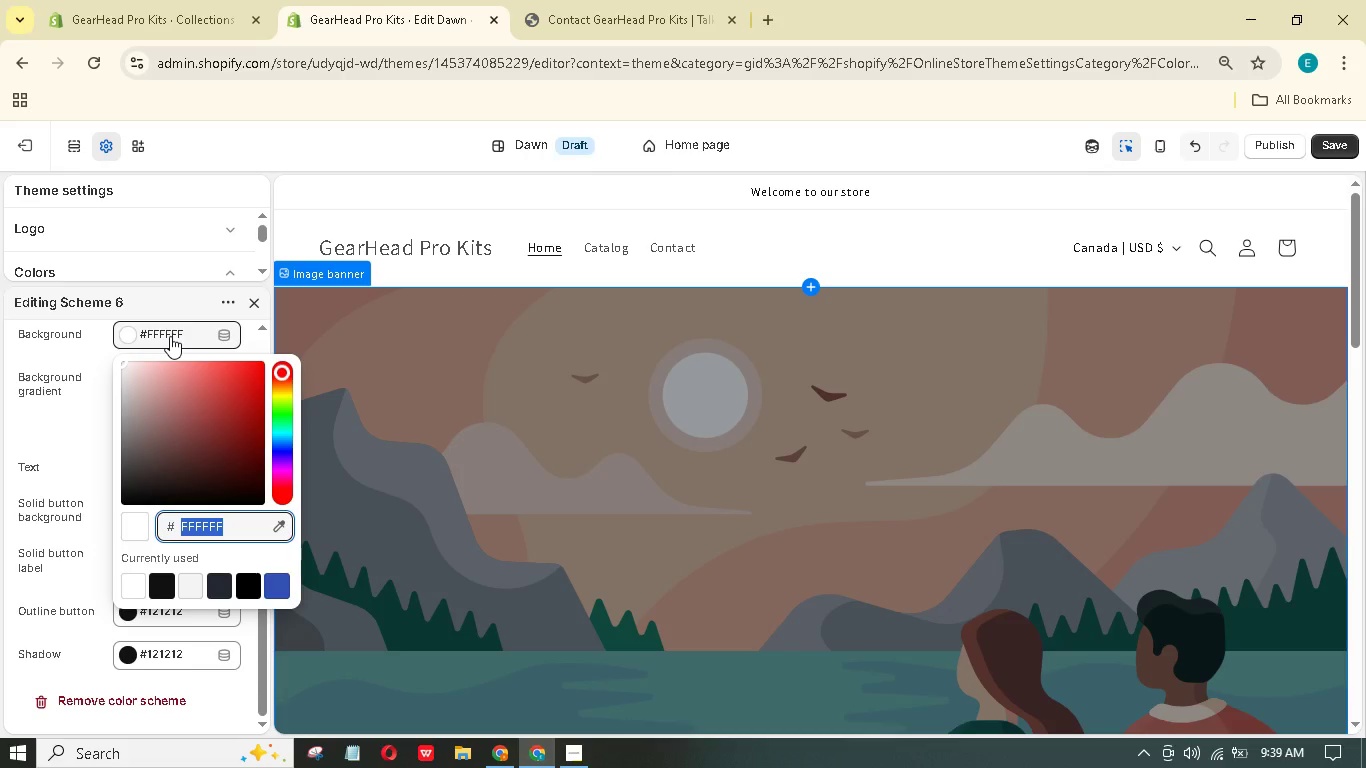 
type(f5f5f5)
 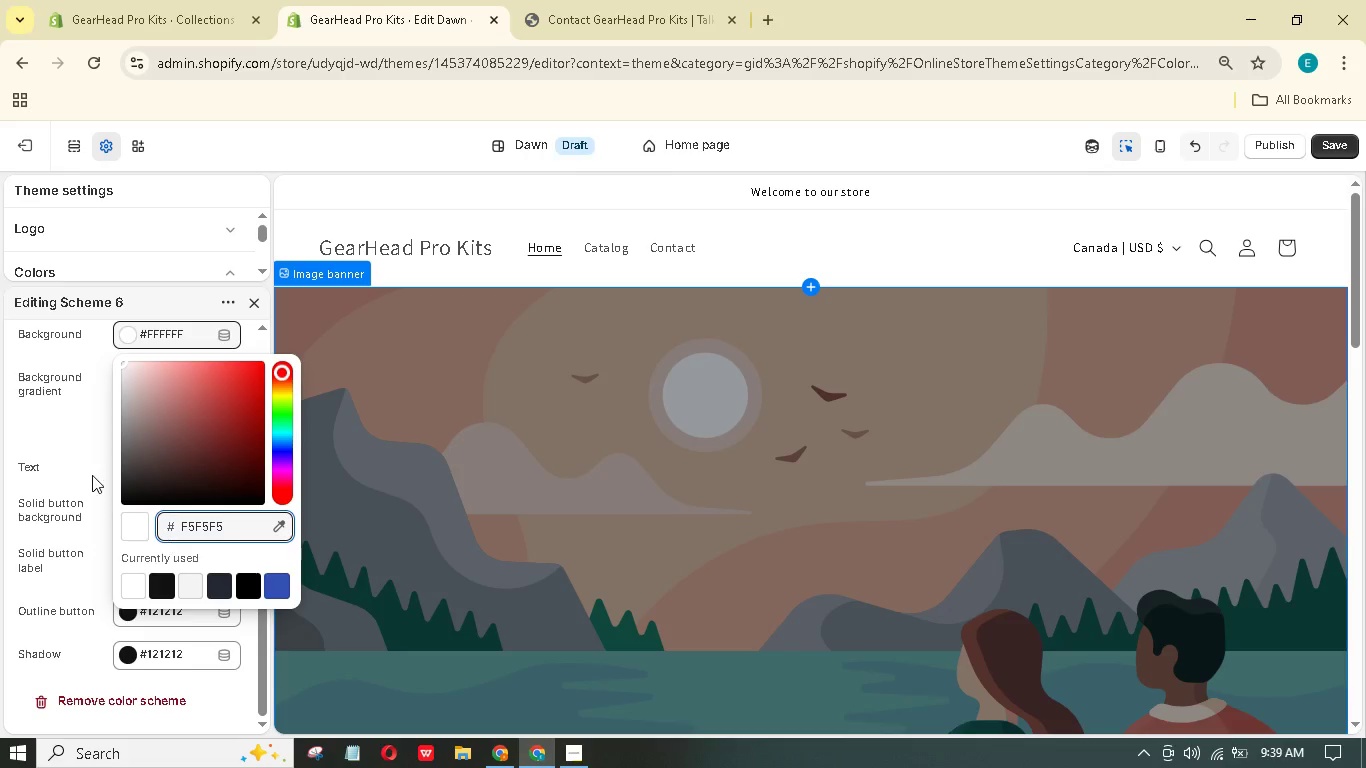 
left_click([69, 458])
 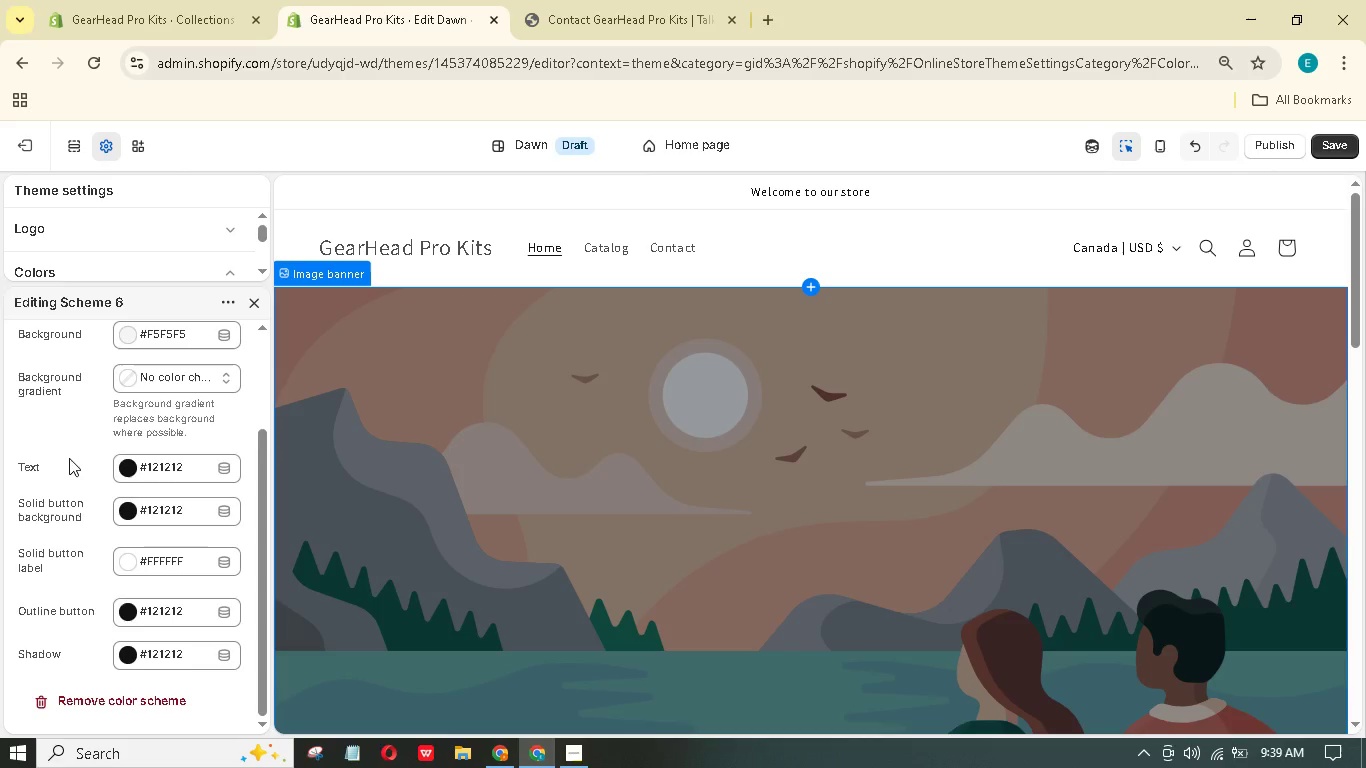 
wait(9.0)
 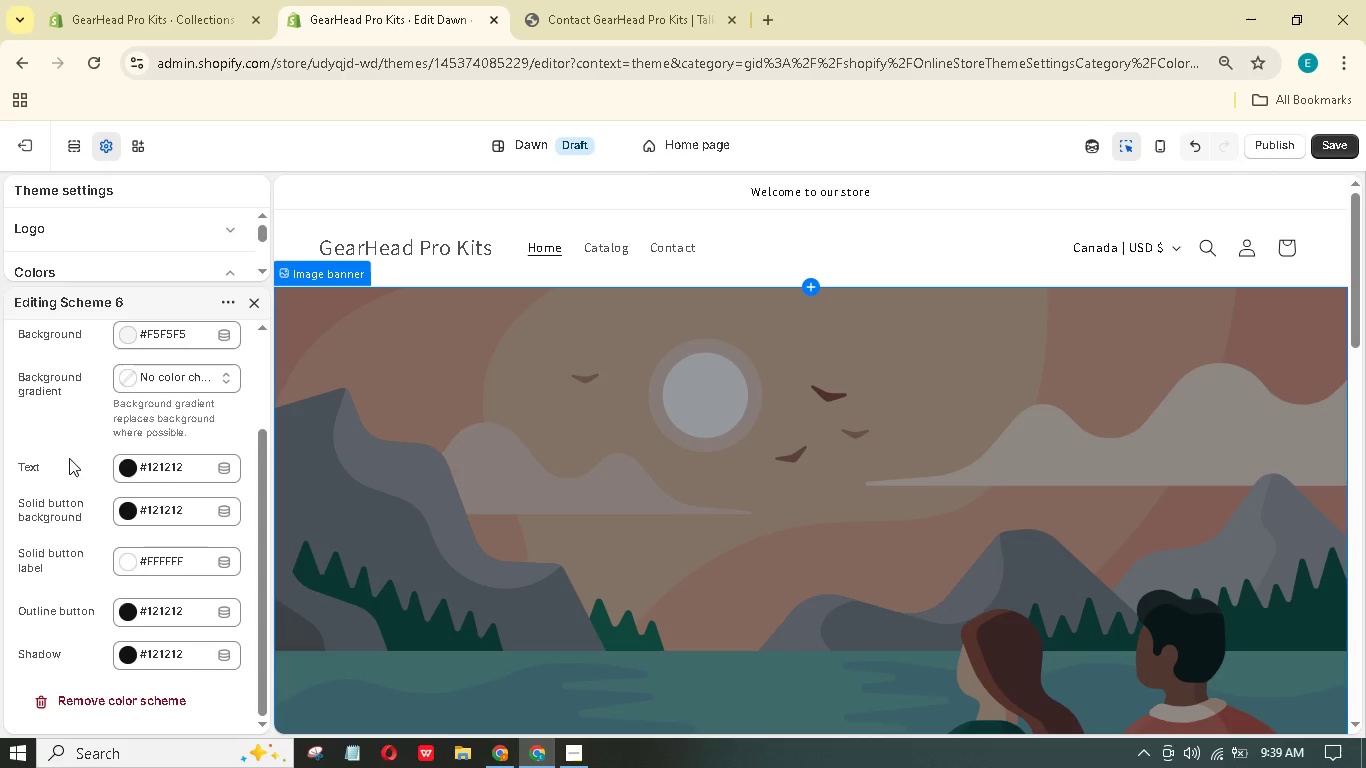 
type(1a1a1a)
 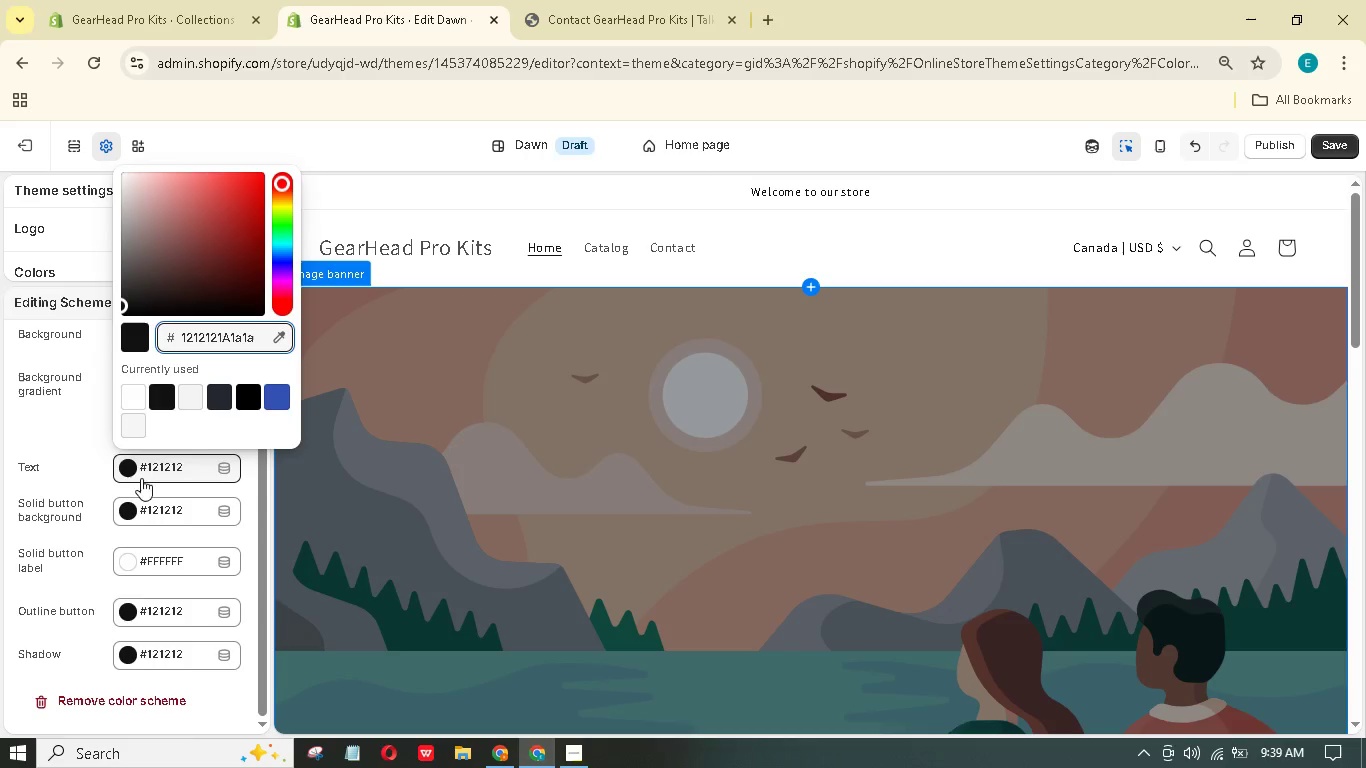 
left_click([64, 419])
 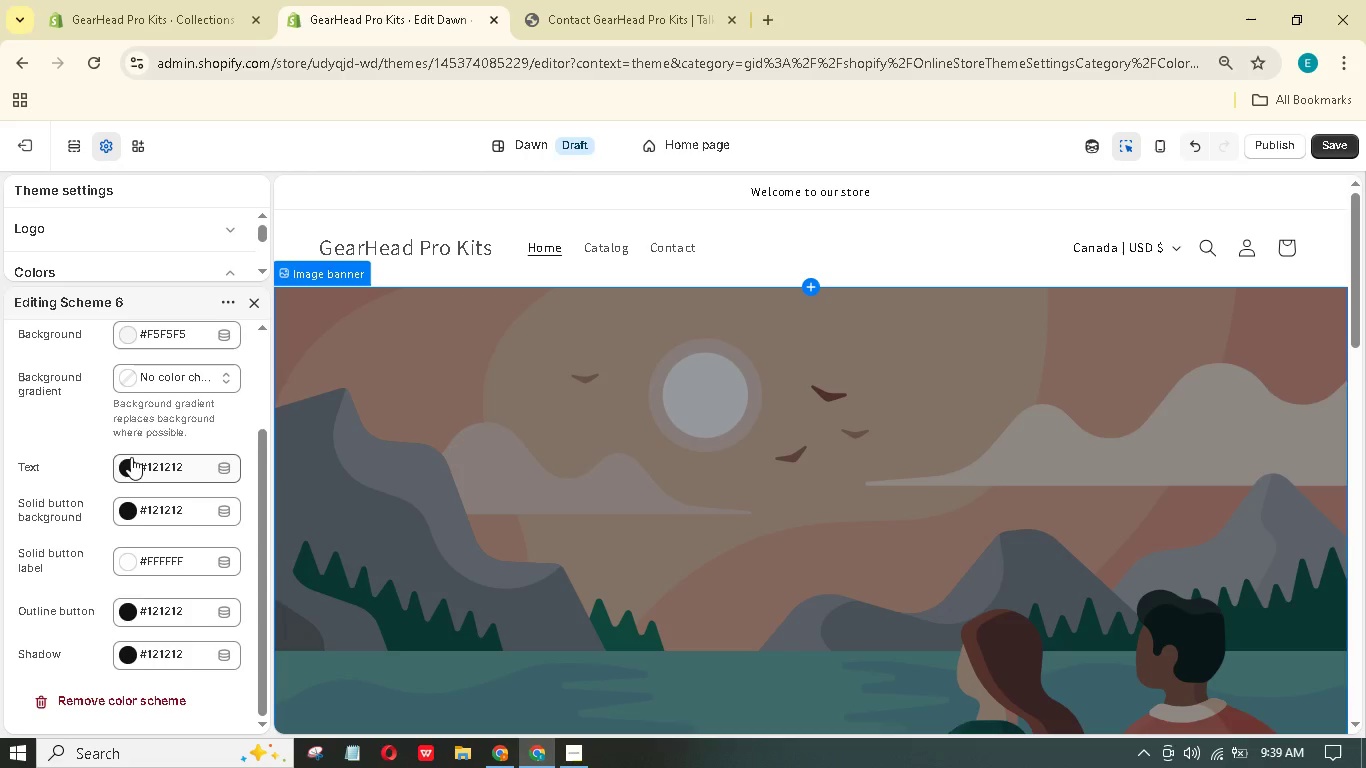 
left_click([139, 460])
 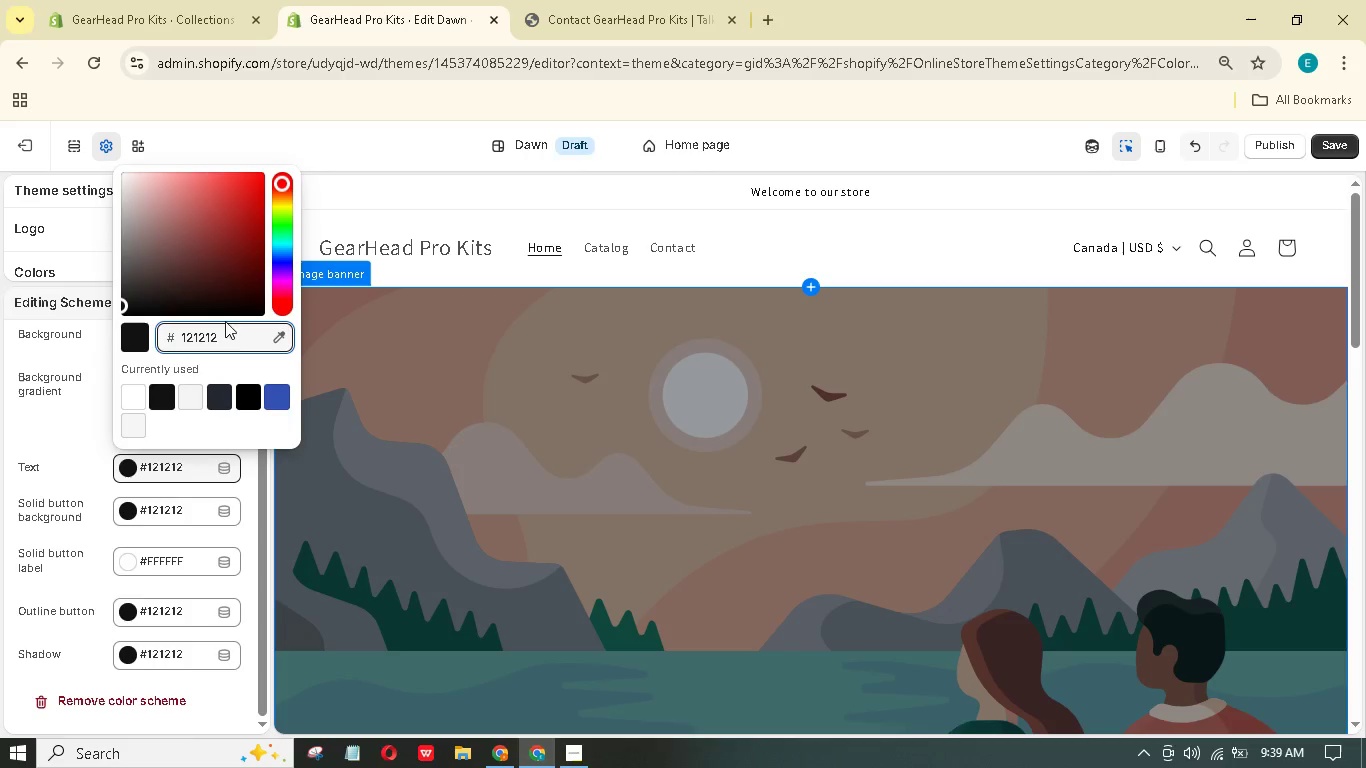 
left_click_drag(start_coordinate=[236, 331], to_coordinate=[101, 317])
 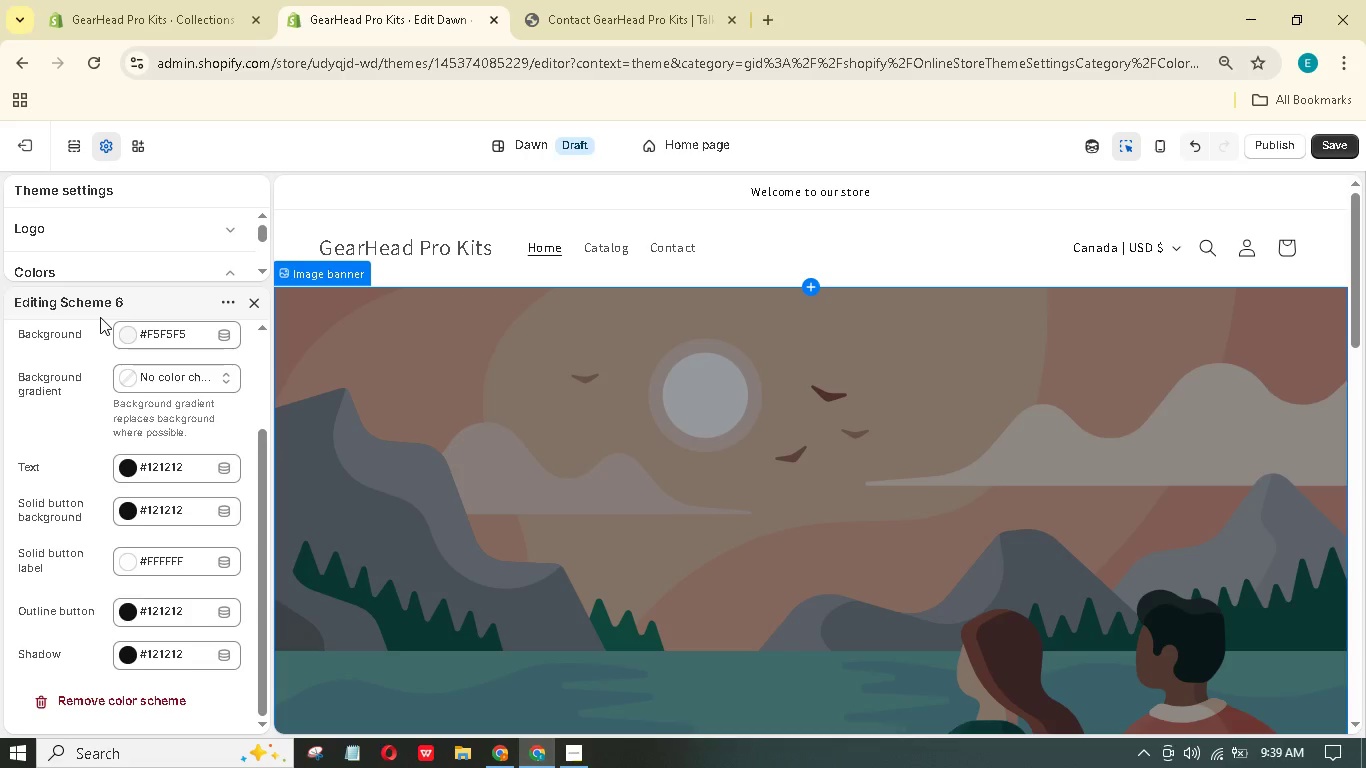 
key(1)
 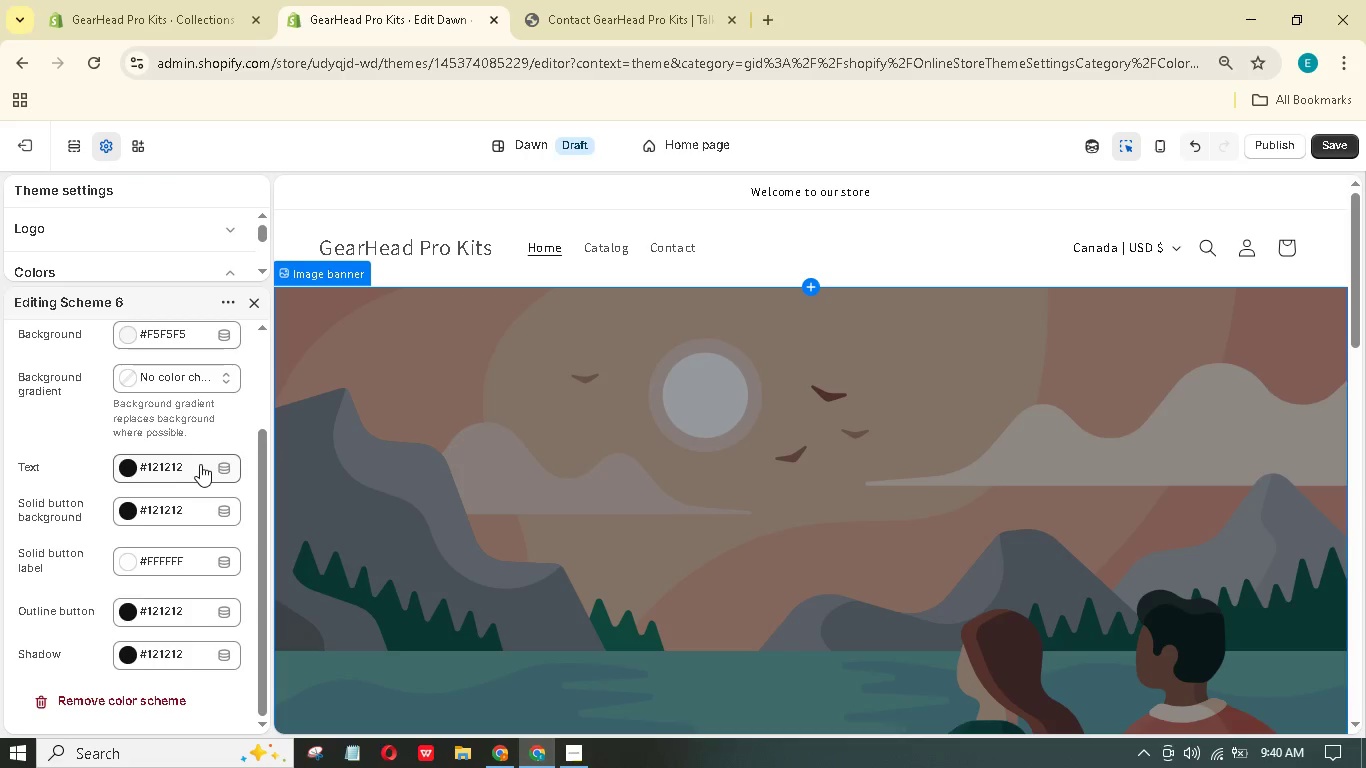 
left_click_drag(start_coordinate=[203, 467], to_coordinate=[195, 465])
 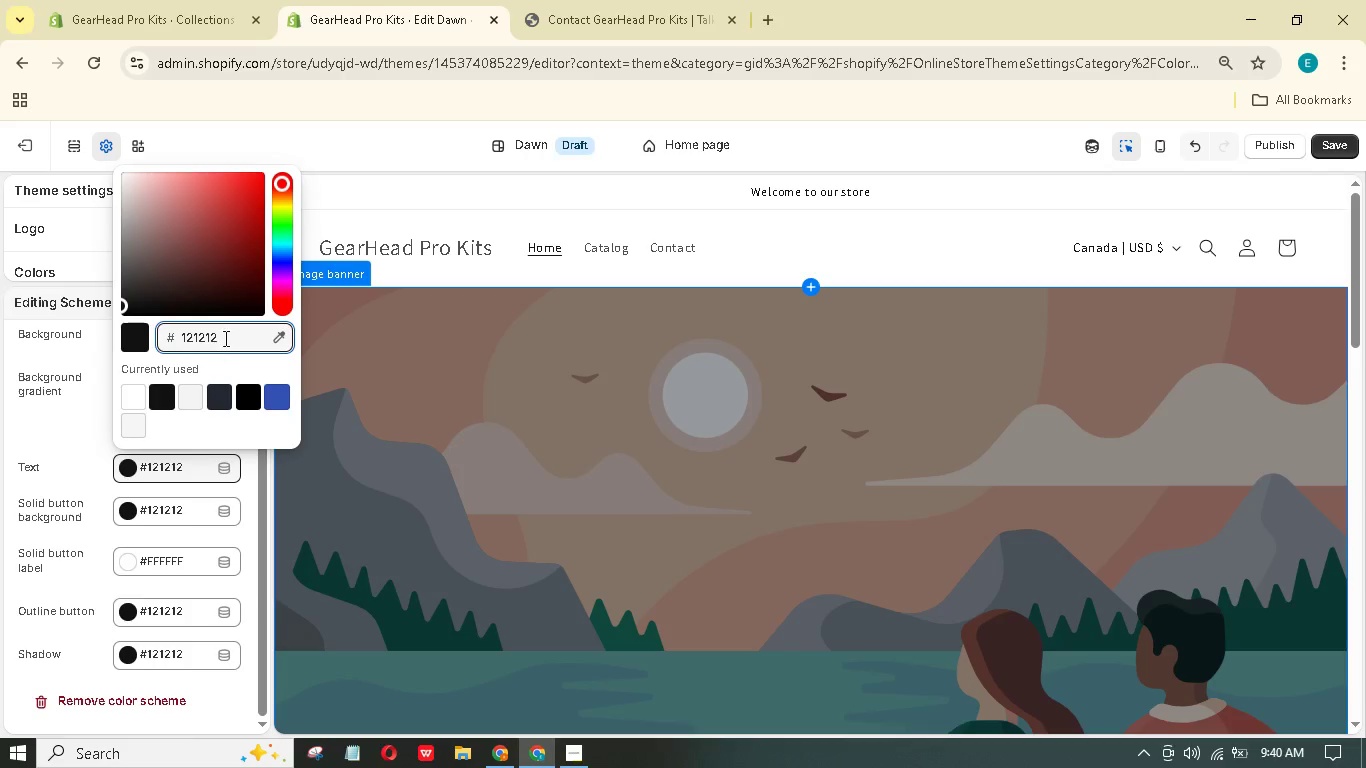 
left_click_drag(start_coordinate=[224, 337], to_coordinate=[164, 341])
 